 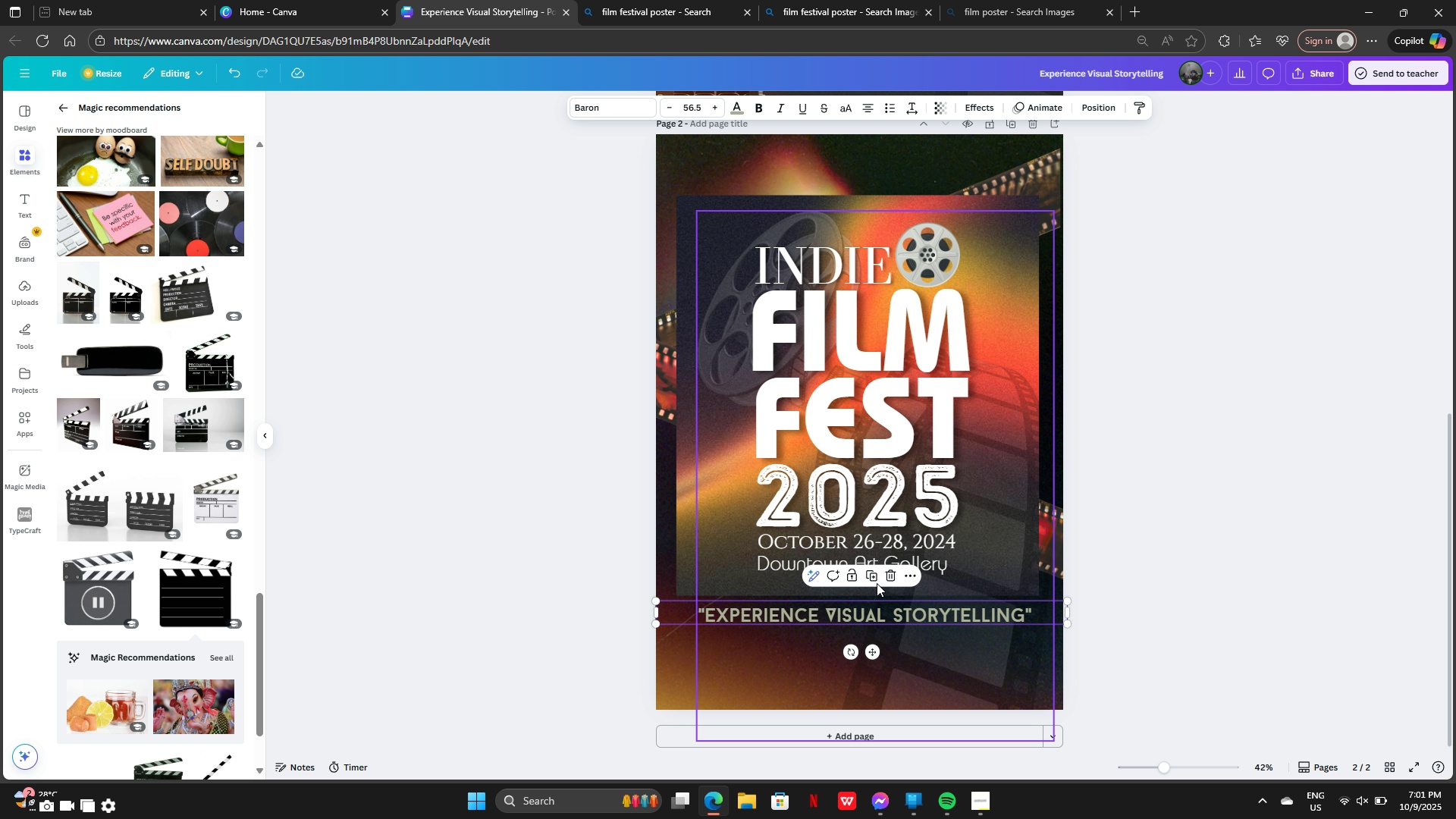 
left_click([749, 533])
 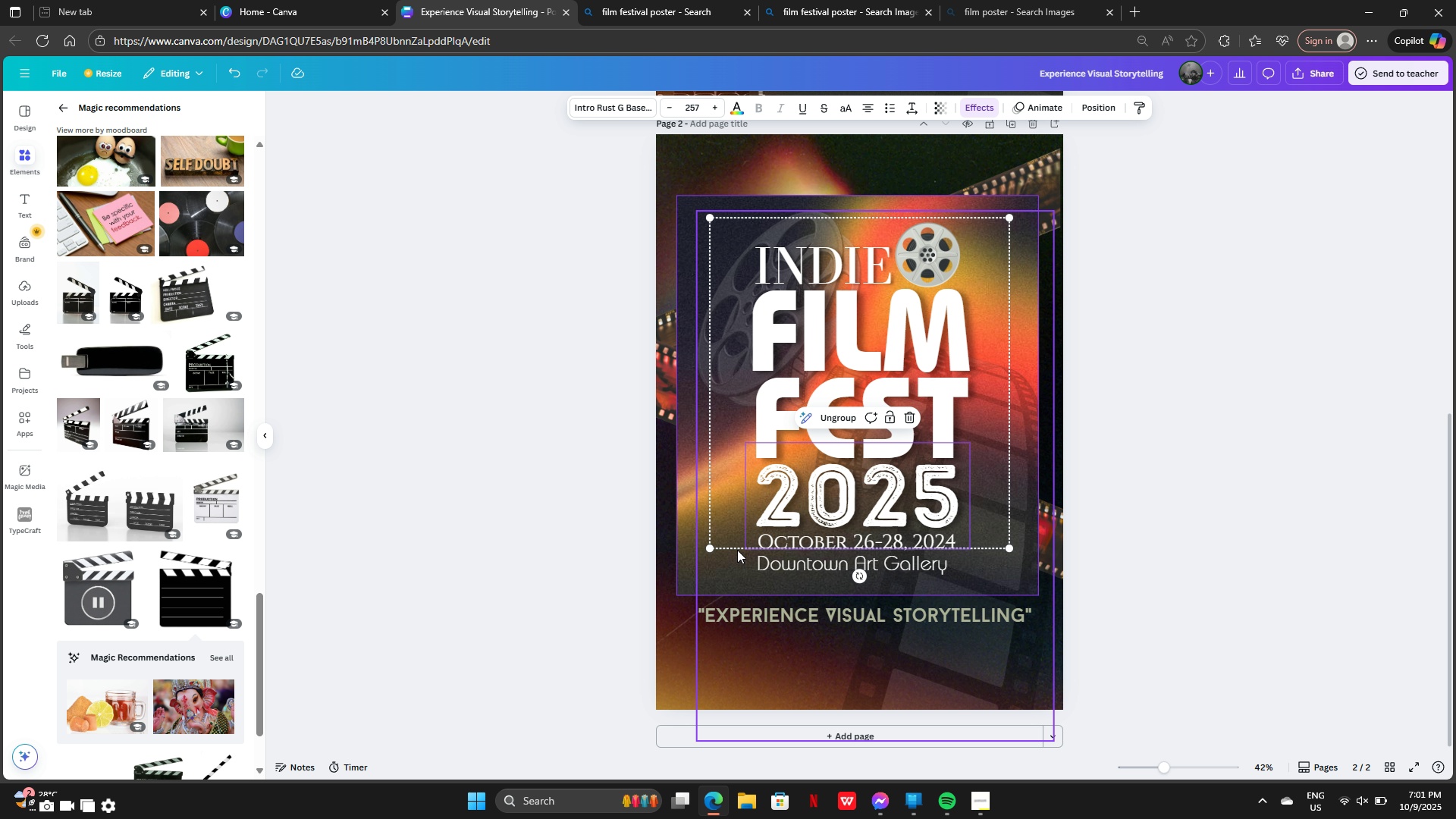 
left_click([737, 550])
 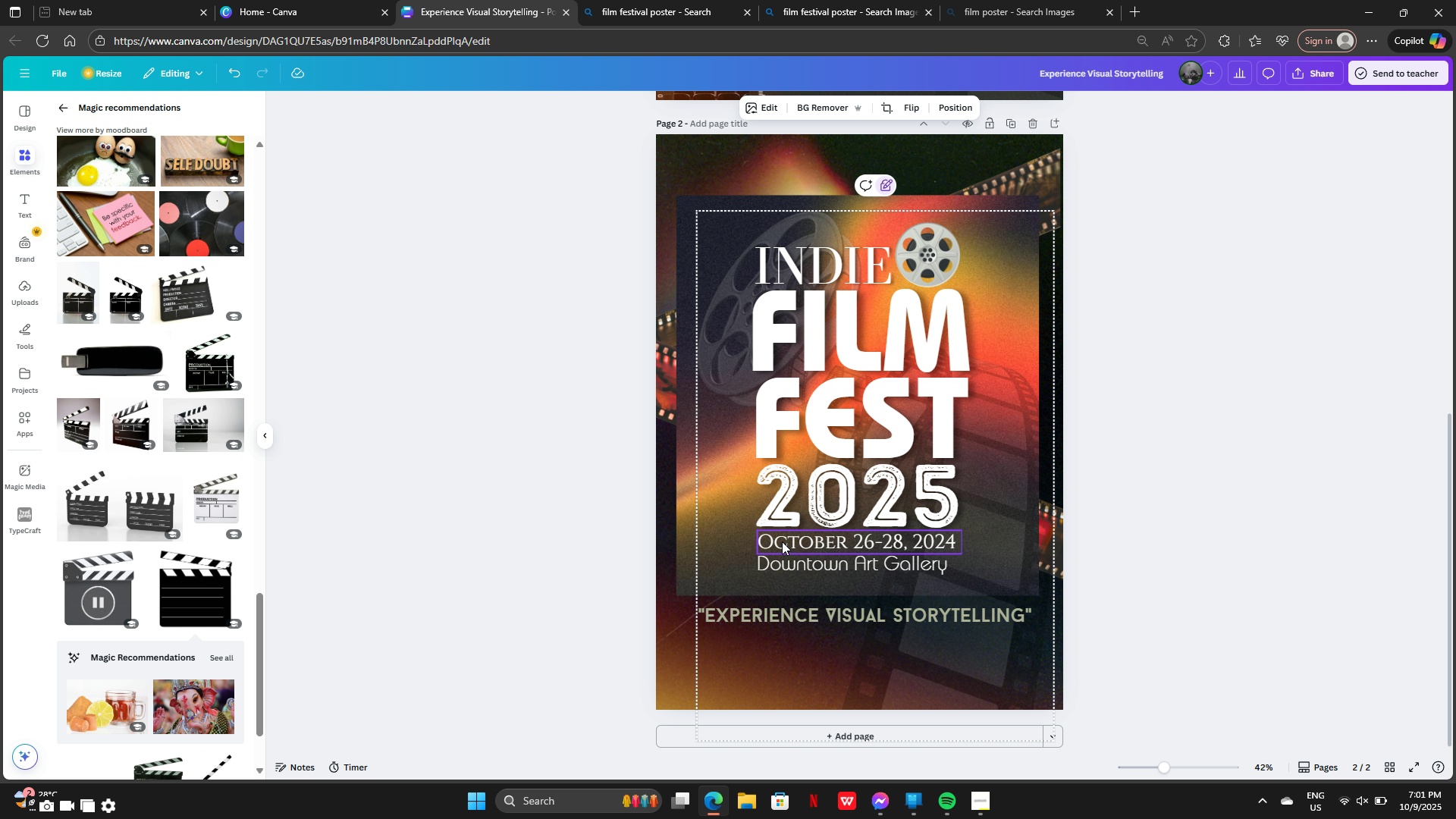 
left_click([782, 541])
 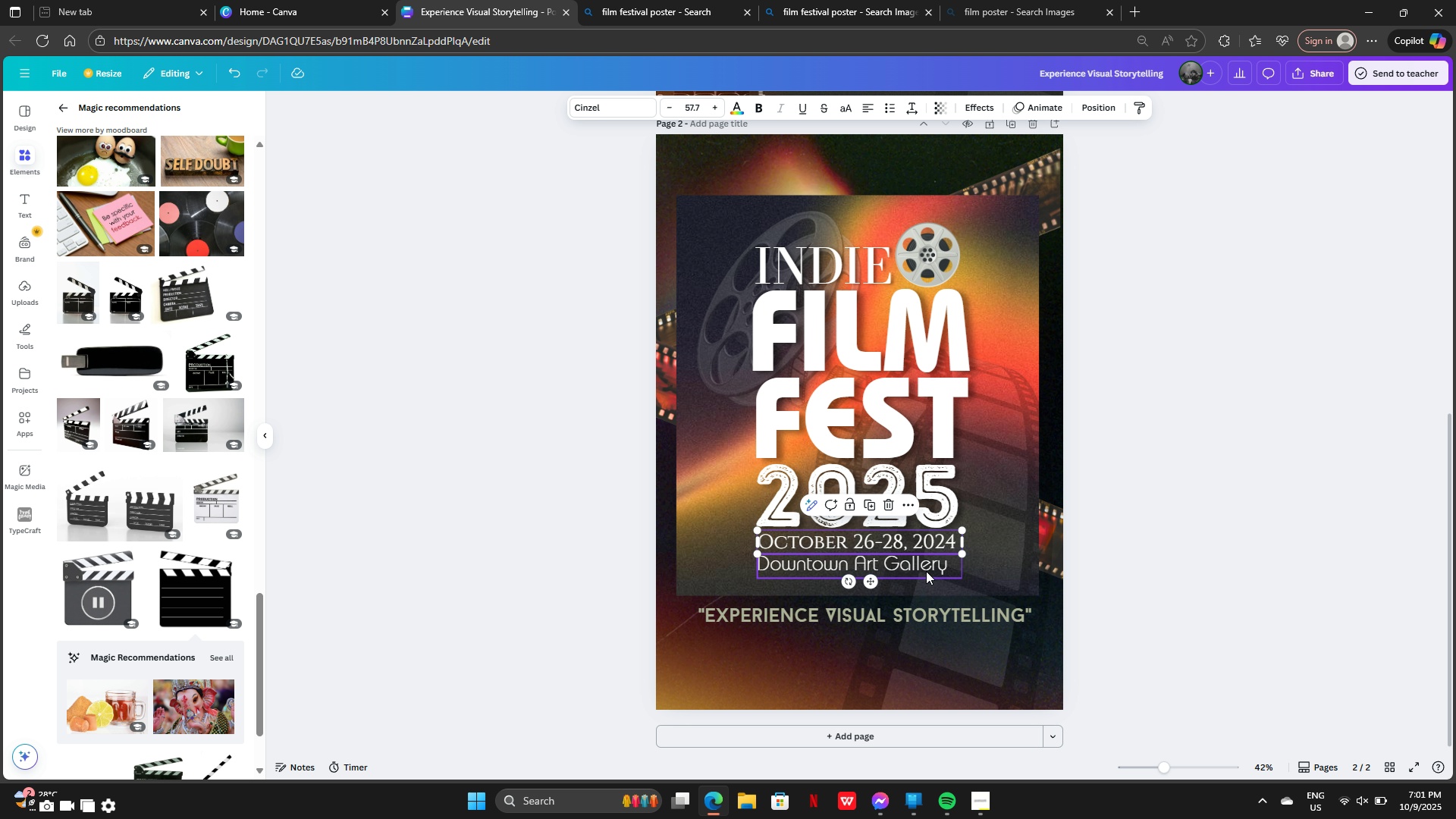 
left_click([926, 571])
 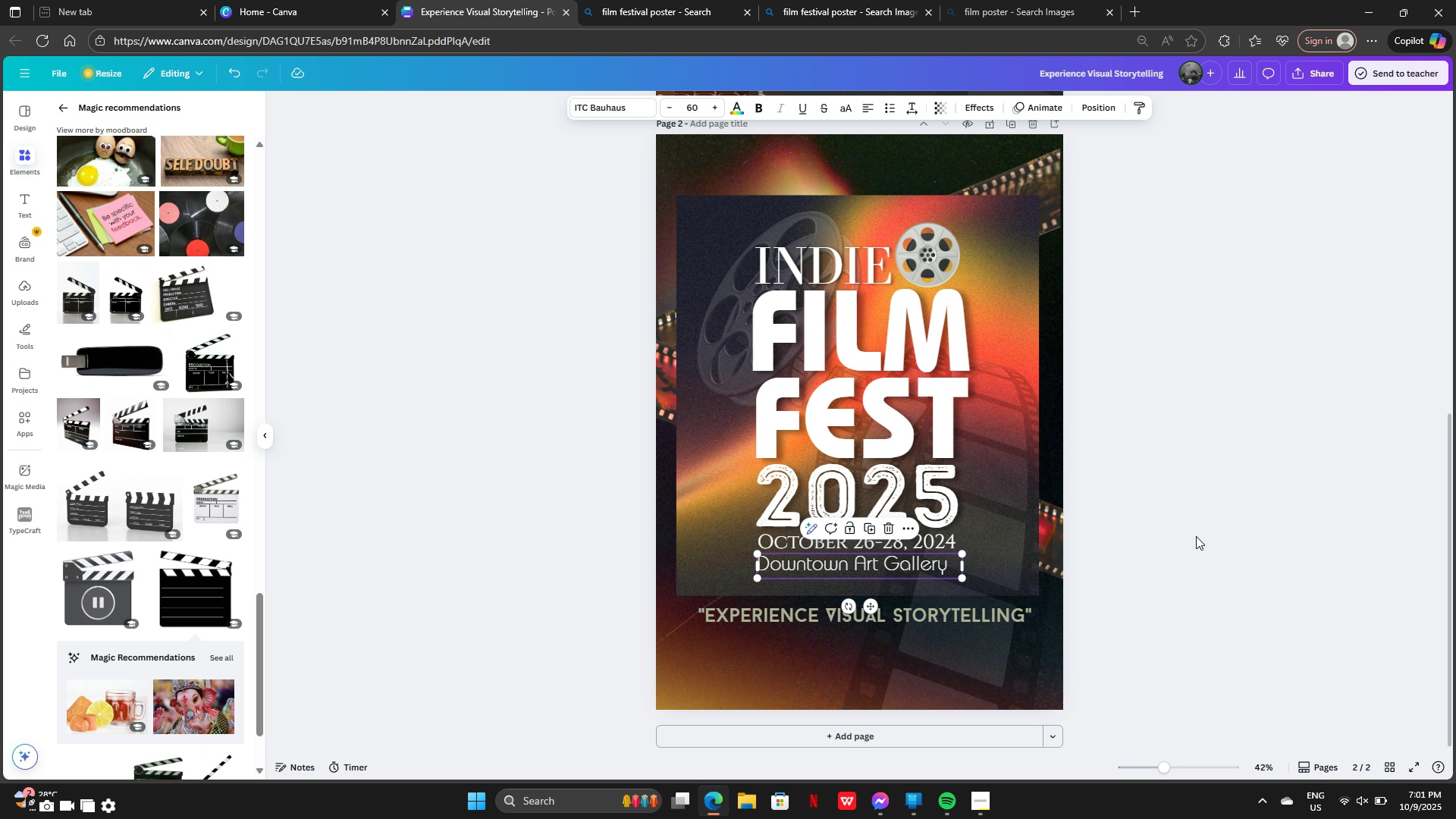 
left_click([1200, 536])
 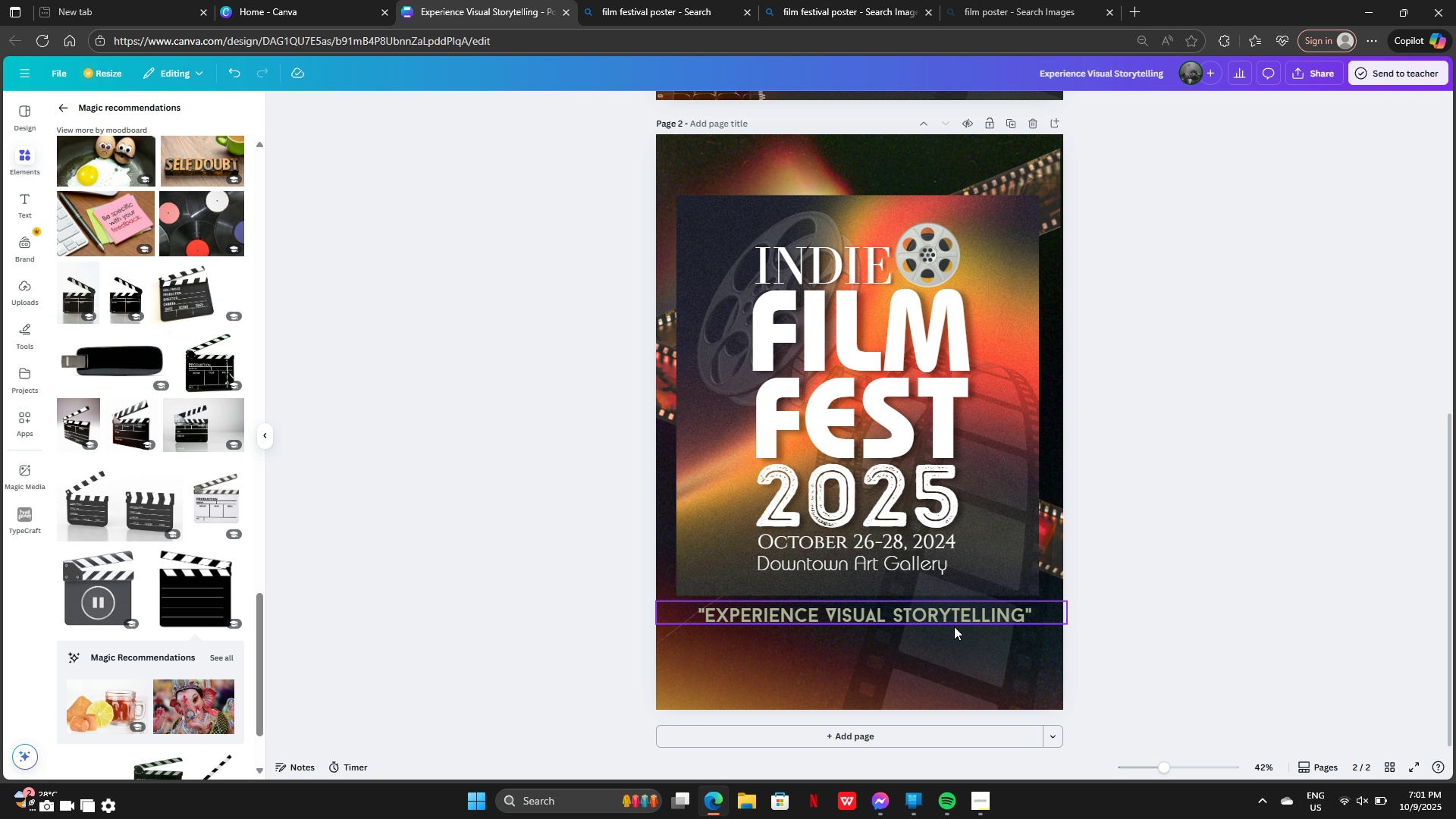 
left_click_drag(start_coordinate=[945, 613], to_coordinate=[939, 651])
 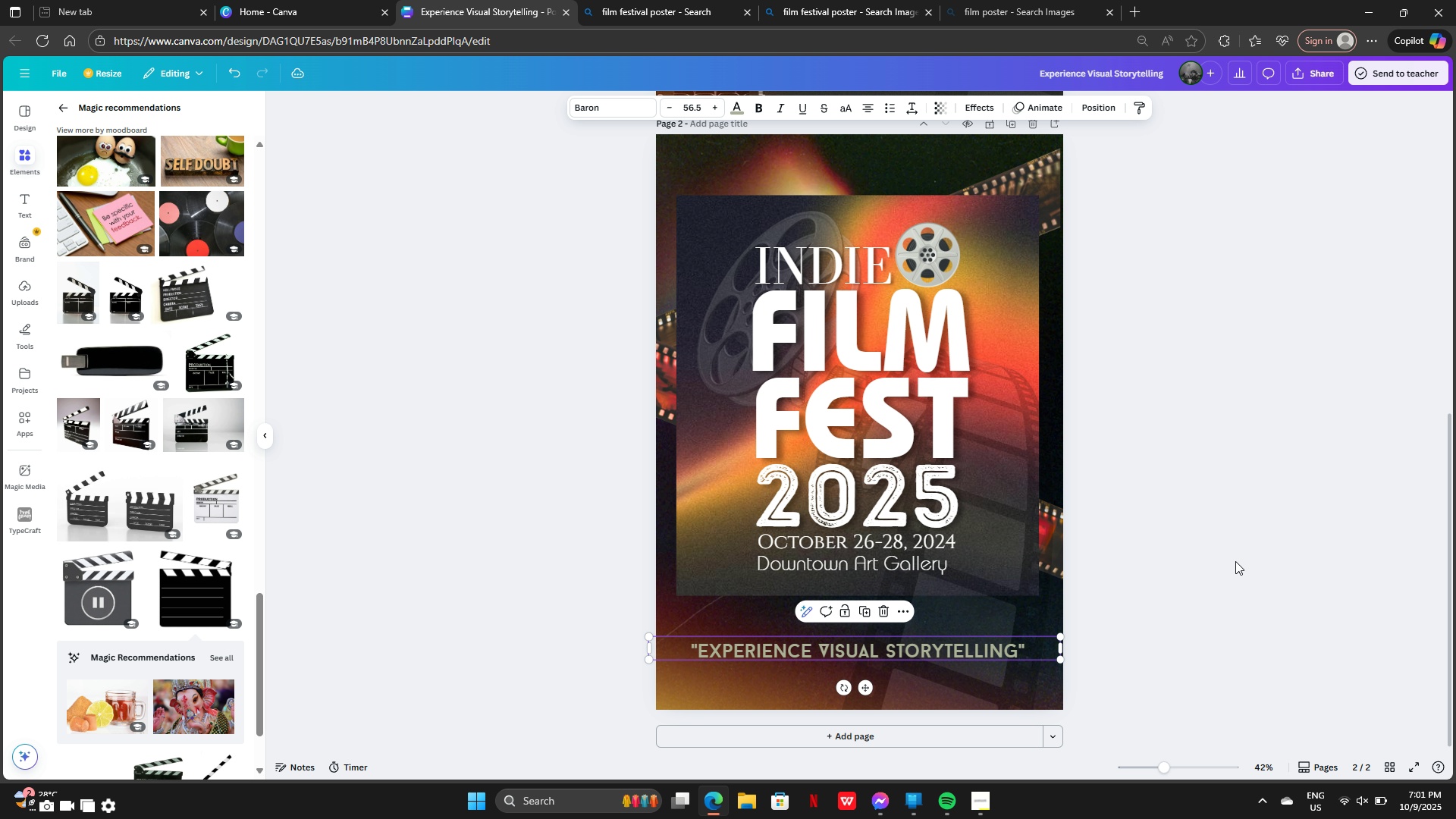 
left_click([1235, 561])
 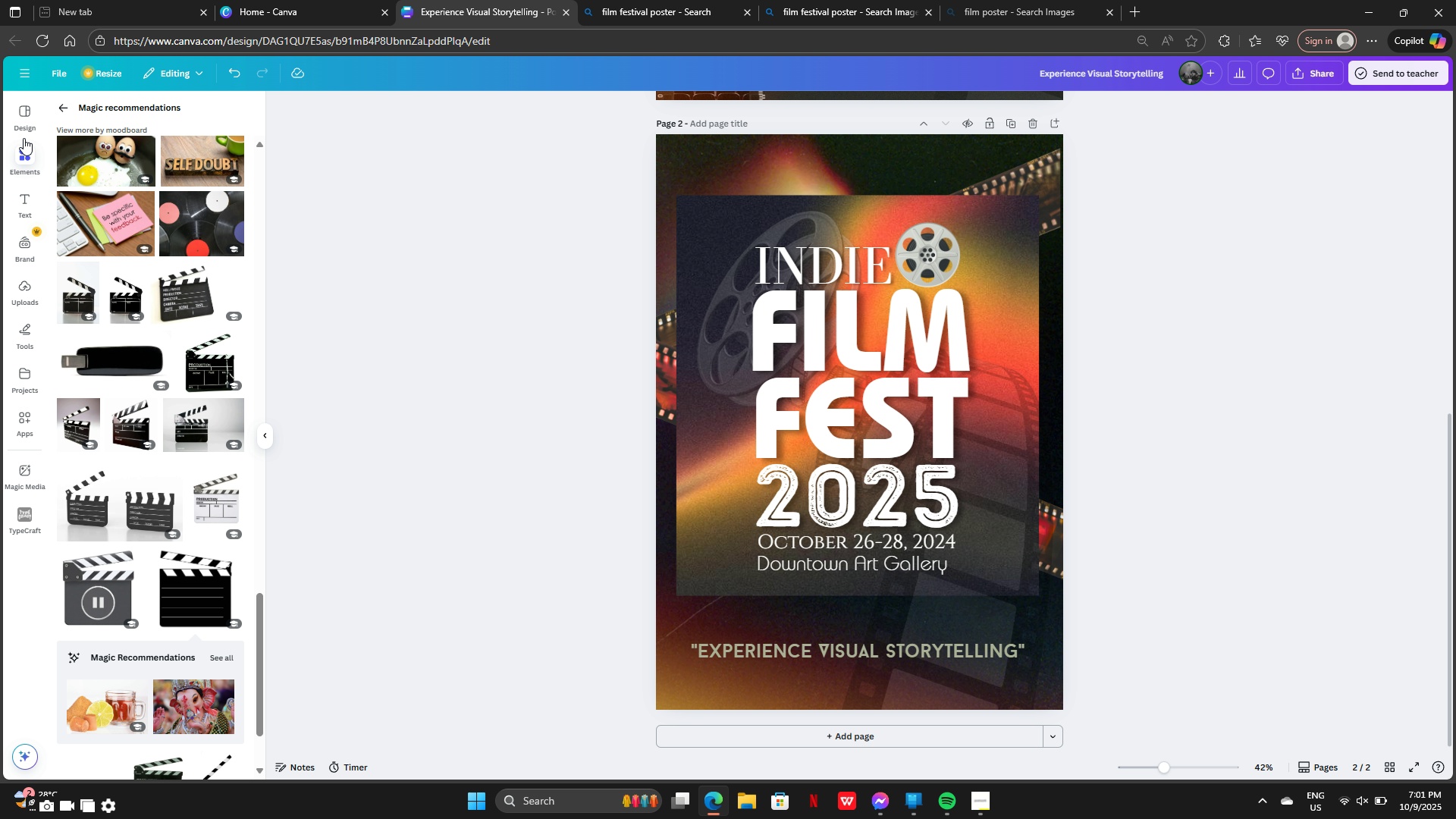 
scroll: coordinate [87, 388], scroll_direction: none, amount: 0.0
 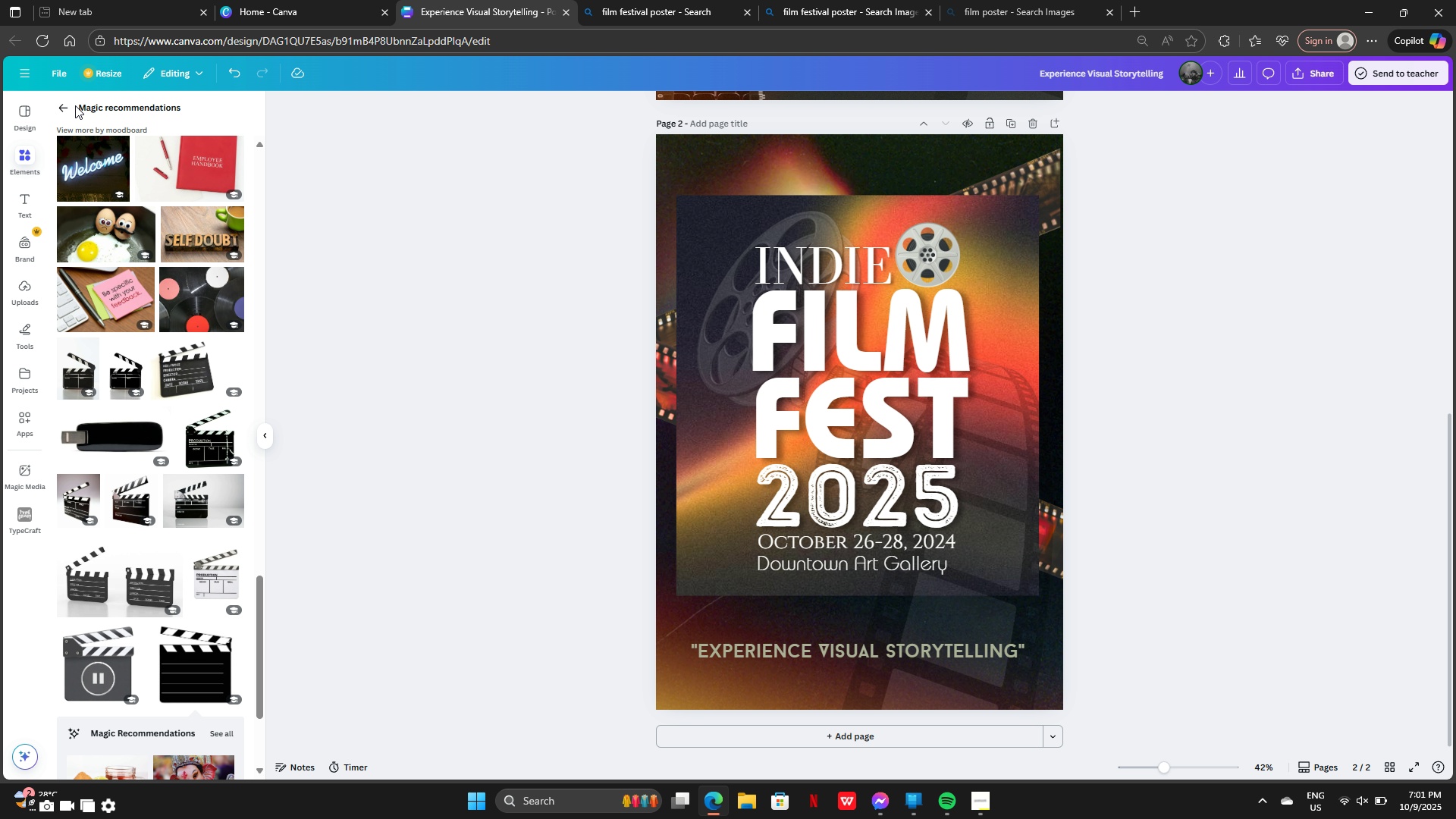 
left_click([71, 101])
 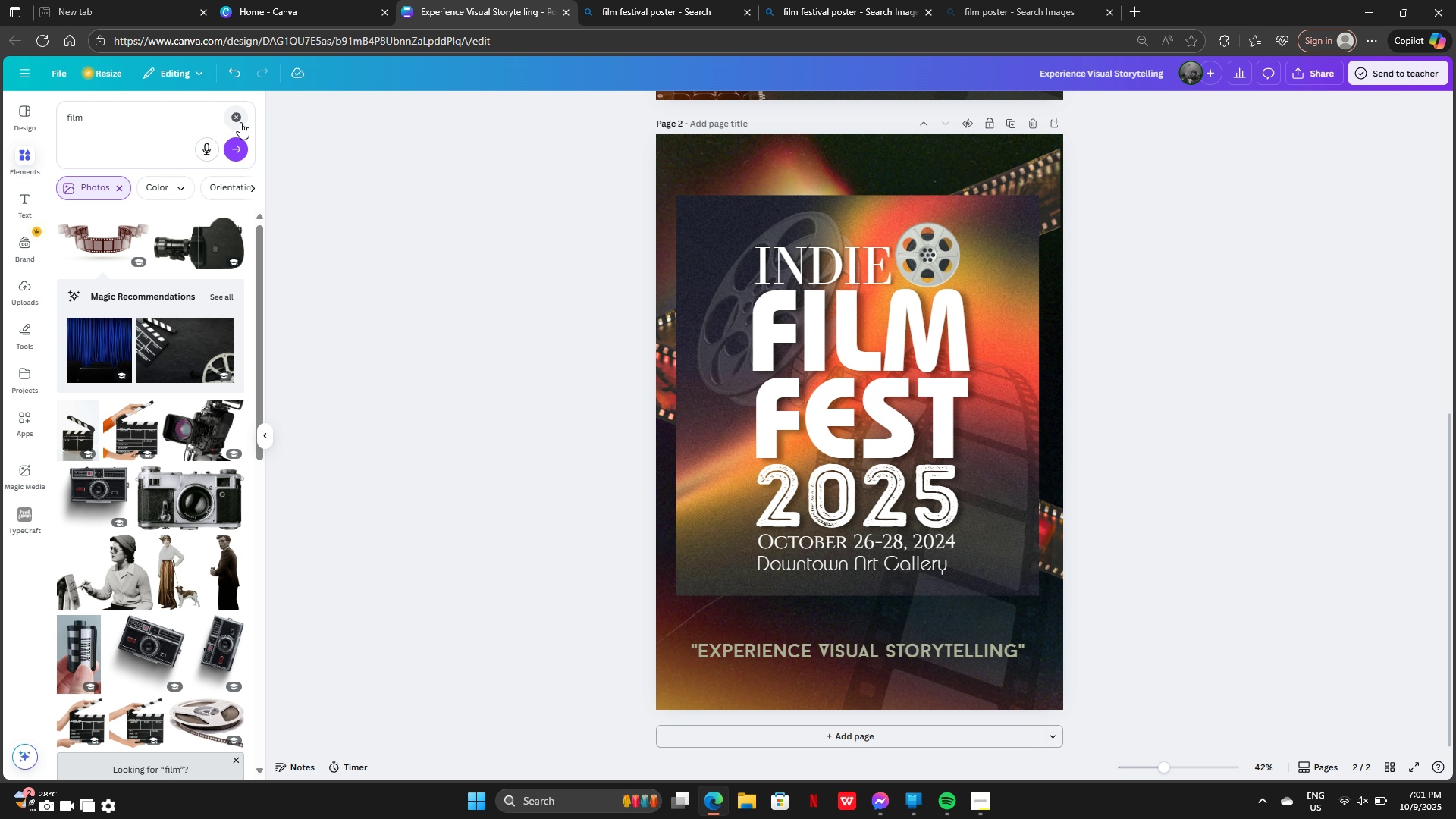 
left_click([237, 121])
 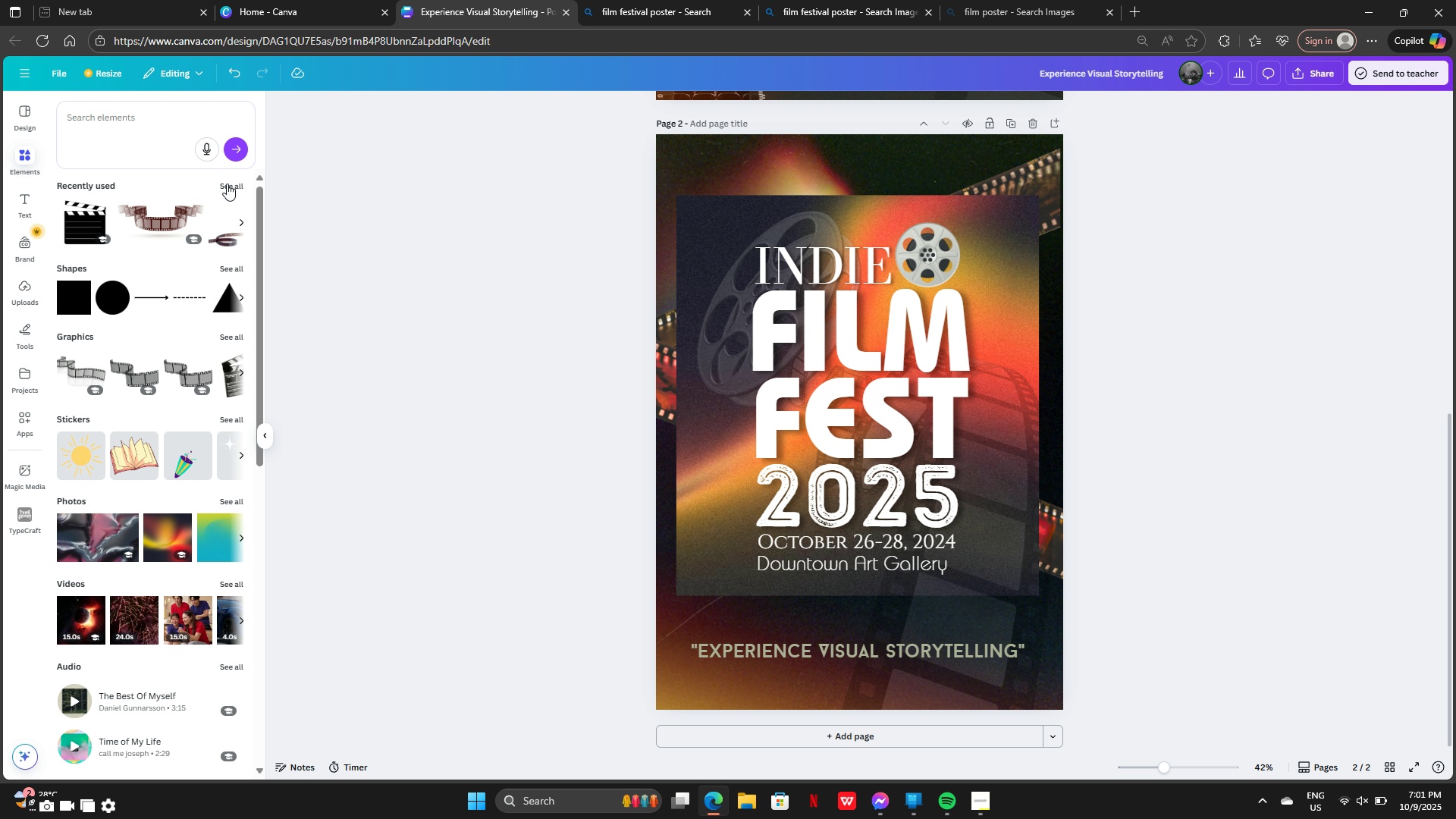 
left_click([227, 184])
 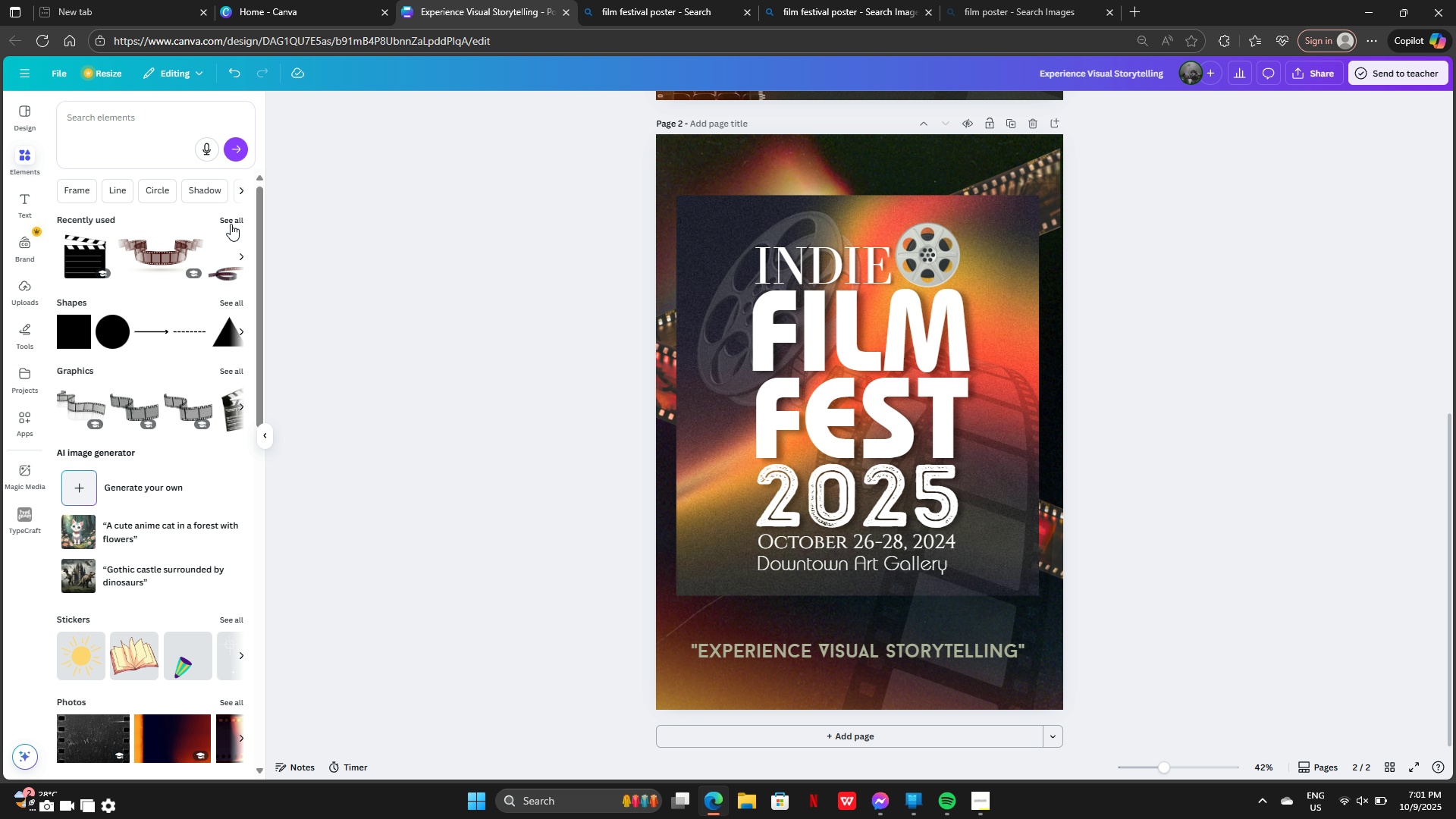 
left_click([224, 223])
 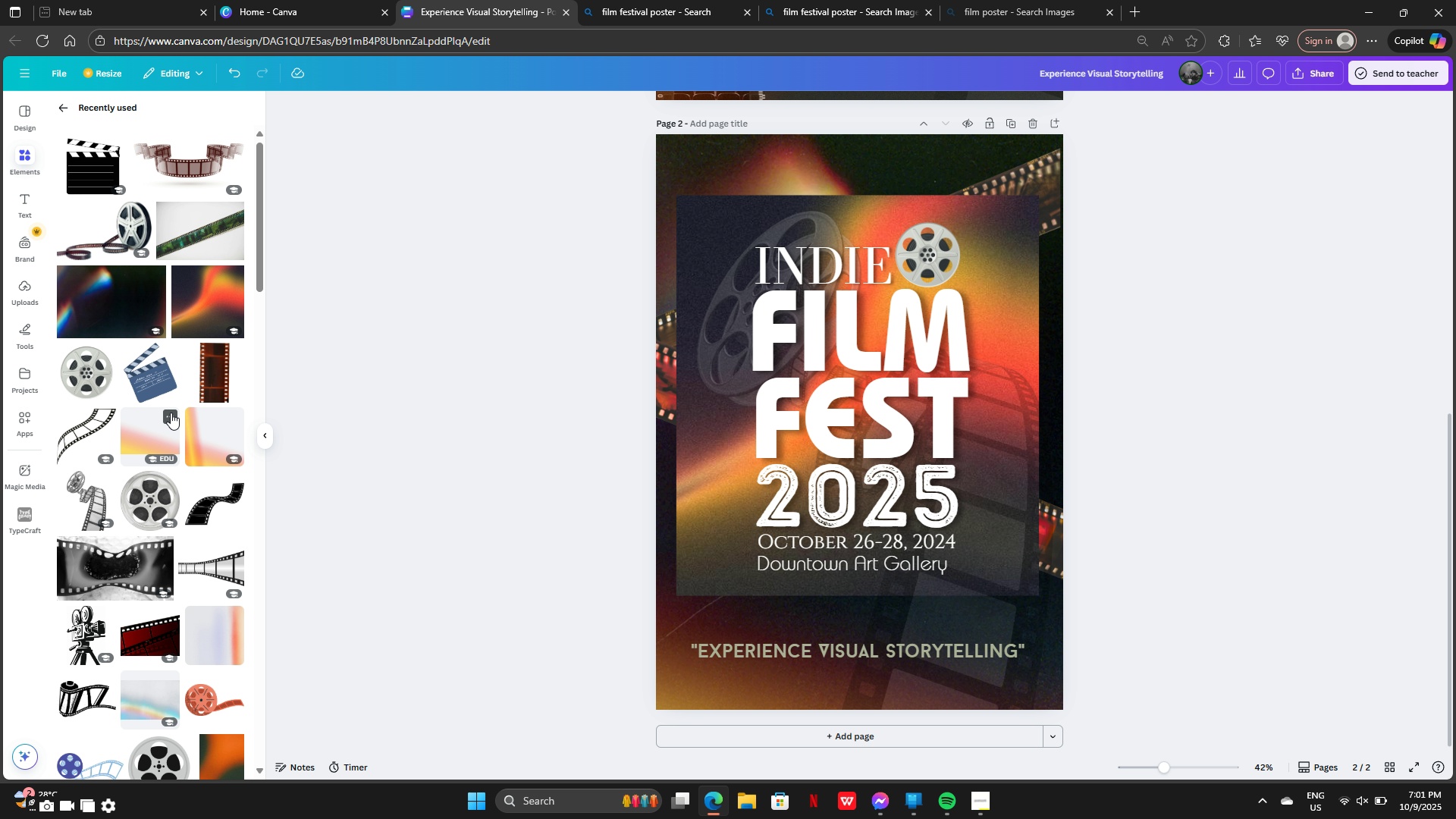 
mouse_move([160, 441])
 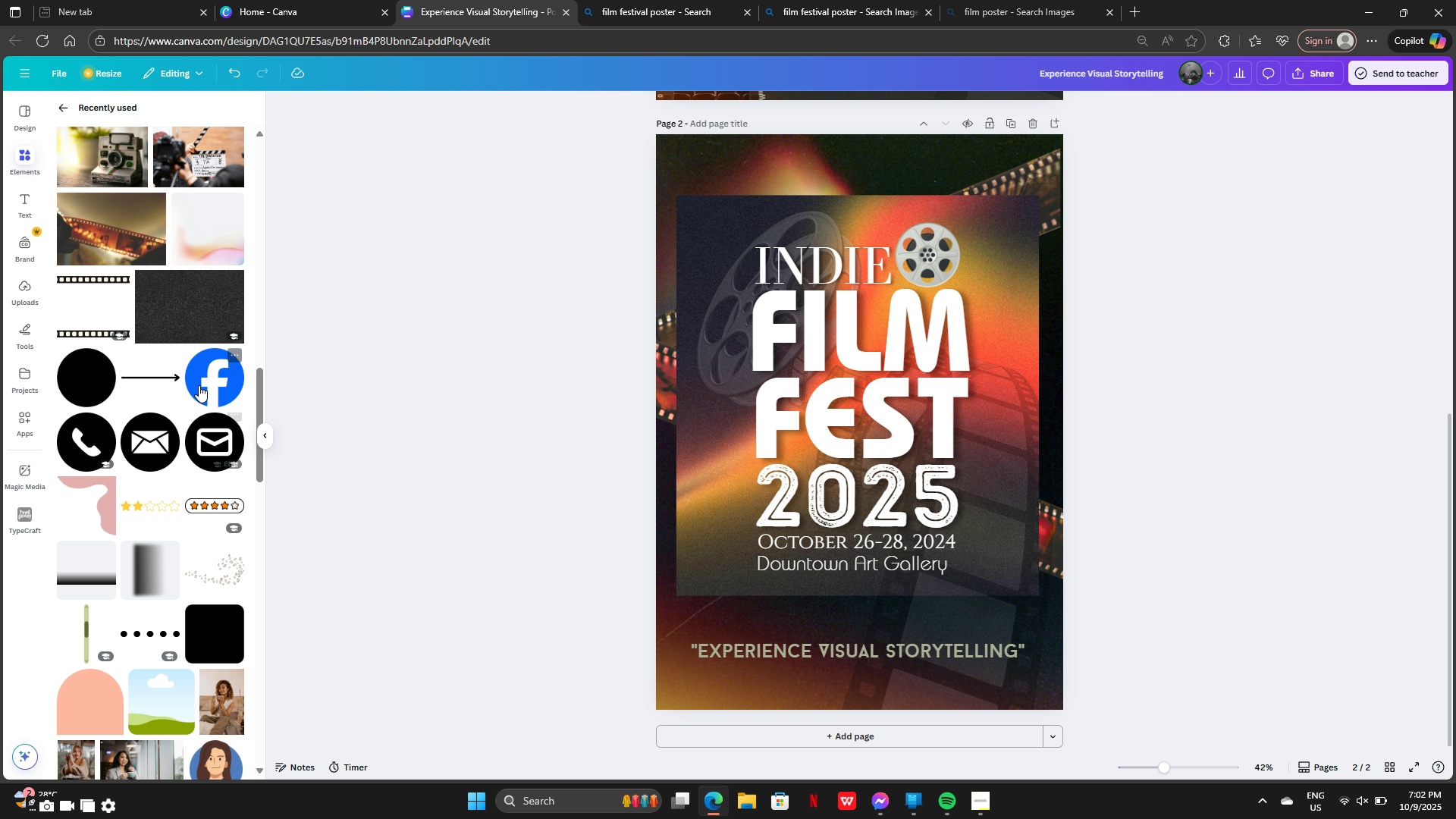 
left_click([199, 385])
 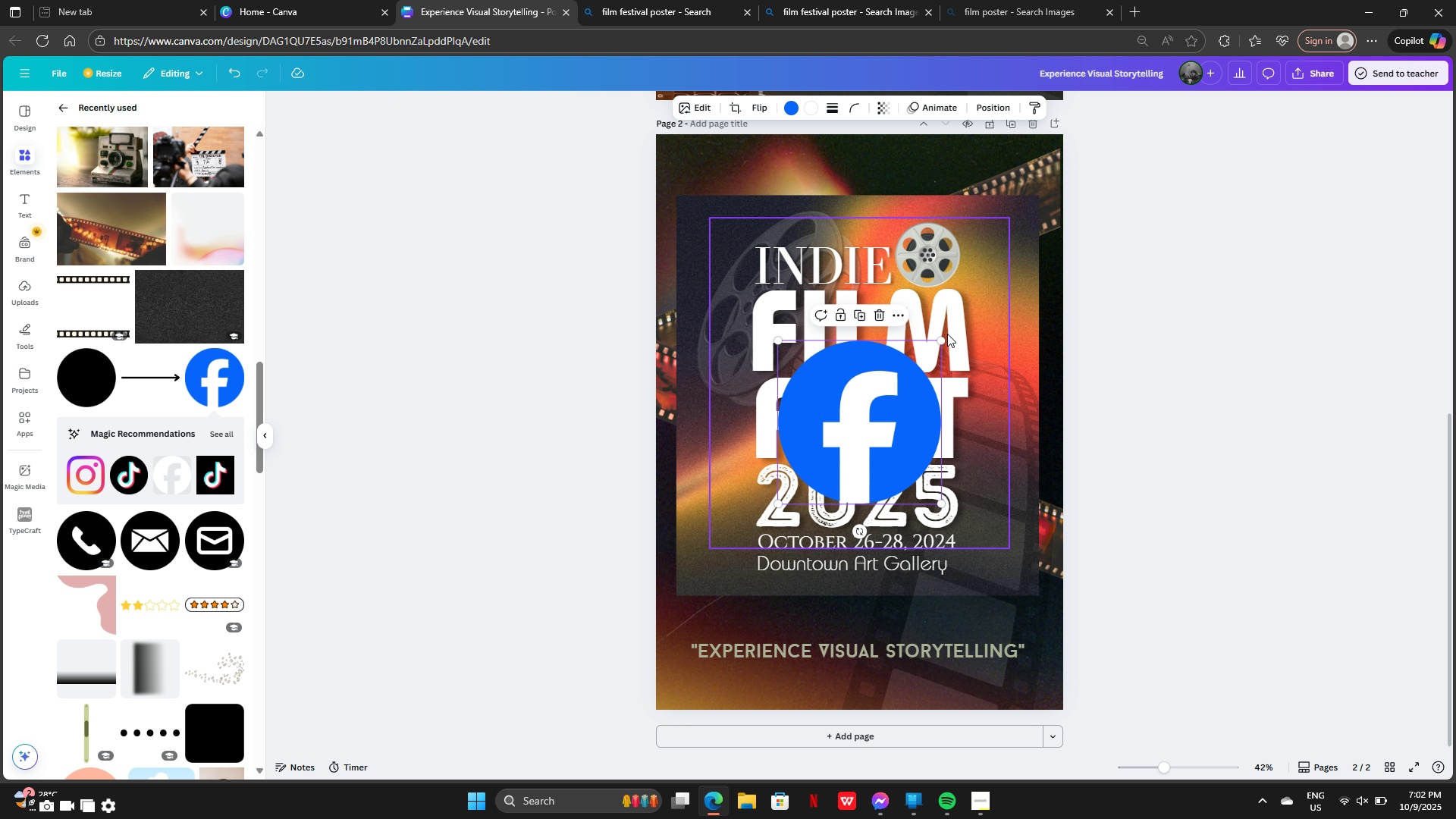 
left_click_drag(start_coordinate=[944, 337], to_coordinate=[807, 471])
 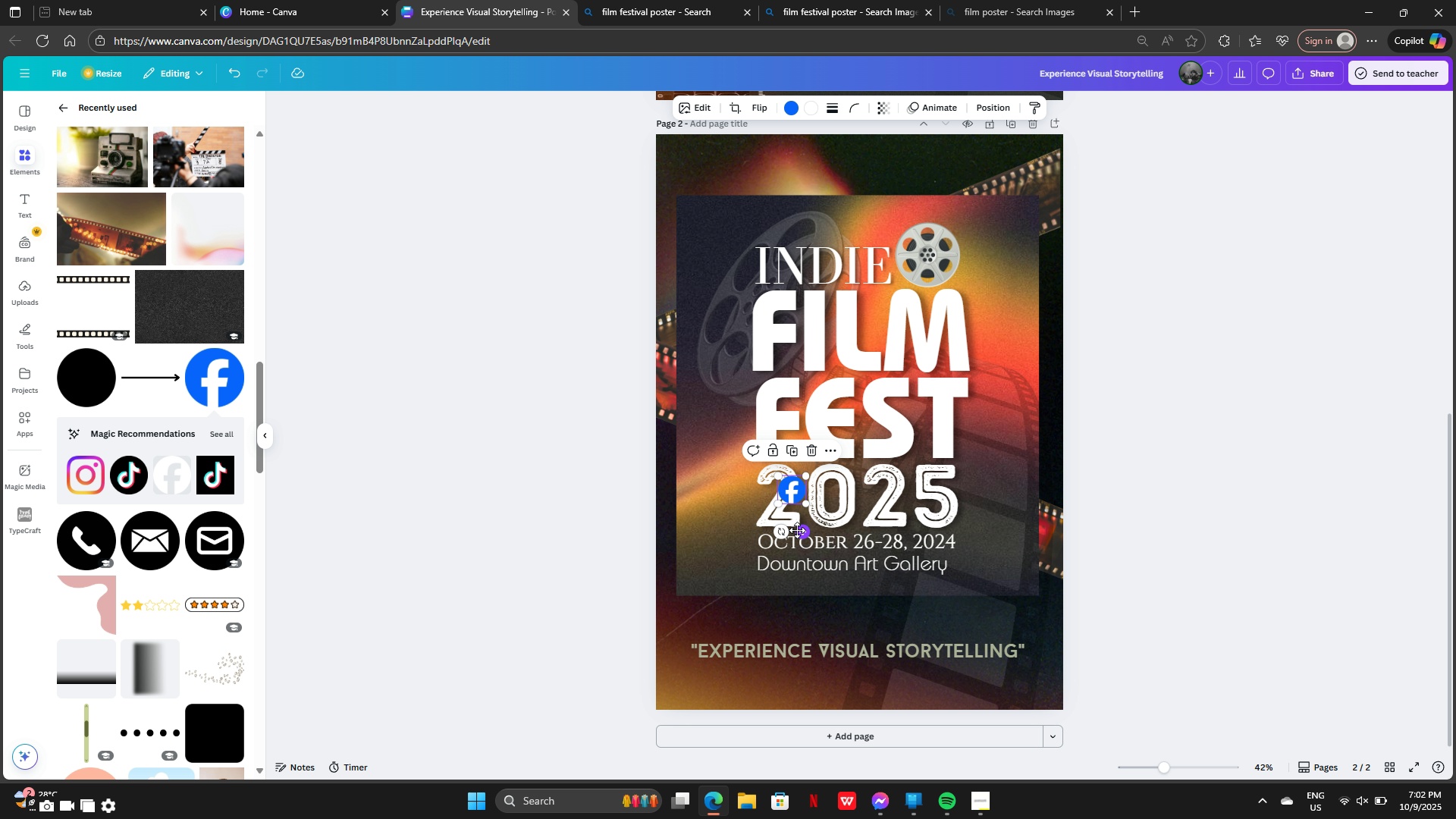 
left_click_drag(start_coordinate=[803, 530], to_coordinate=[708, 724])
 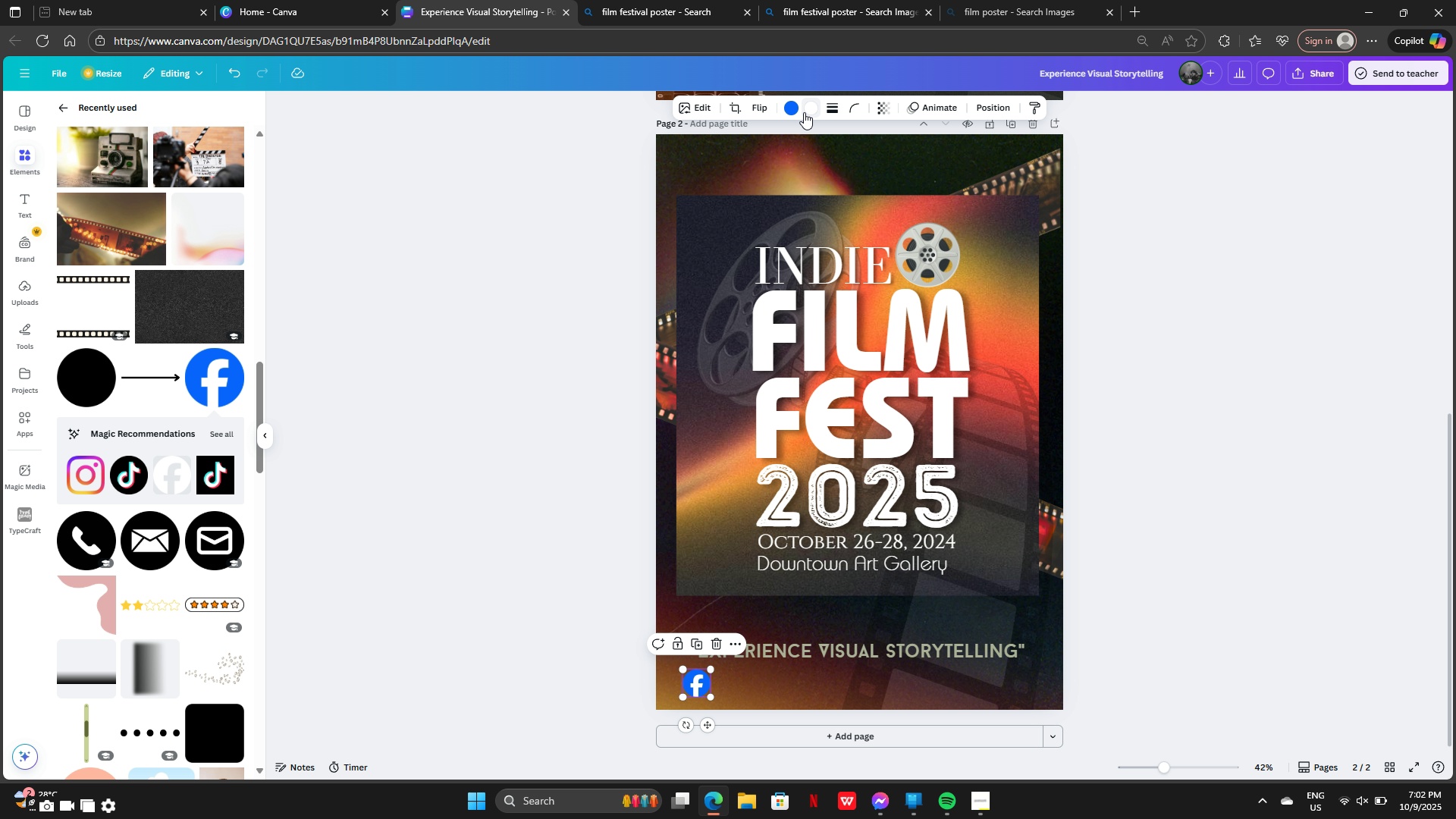 
left_click([799, 112])
 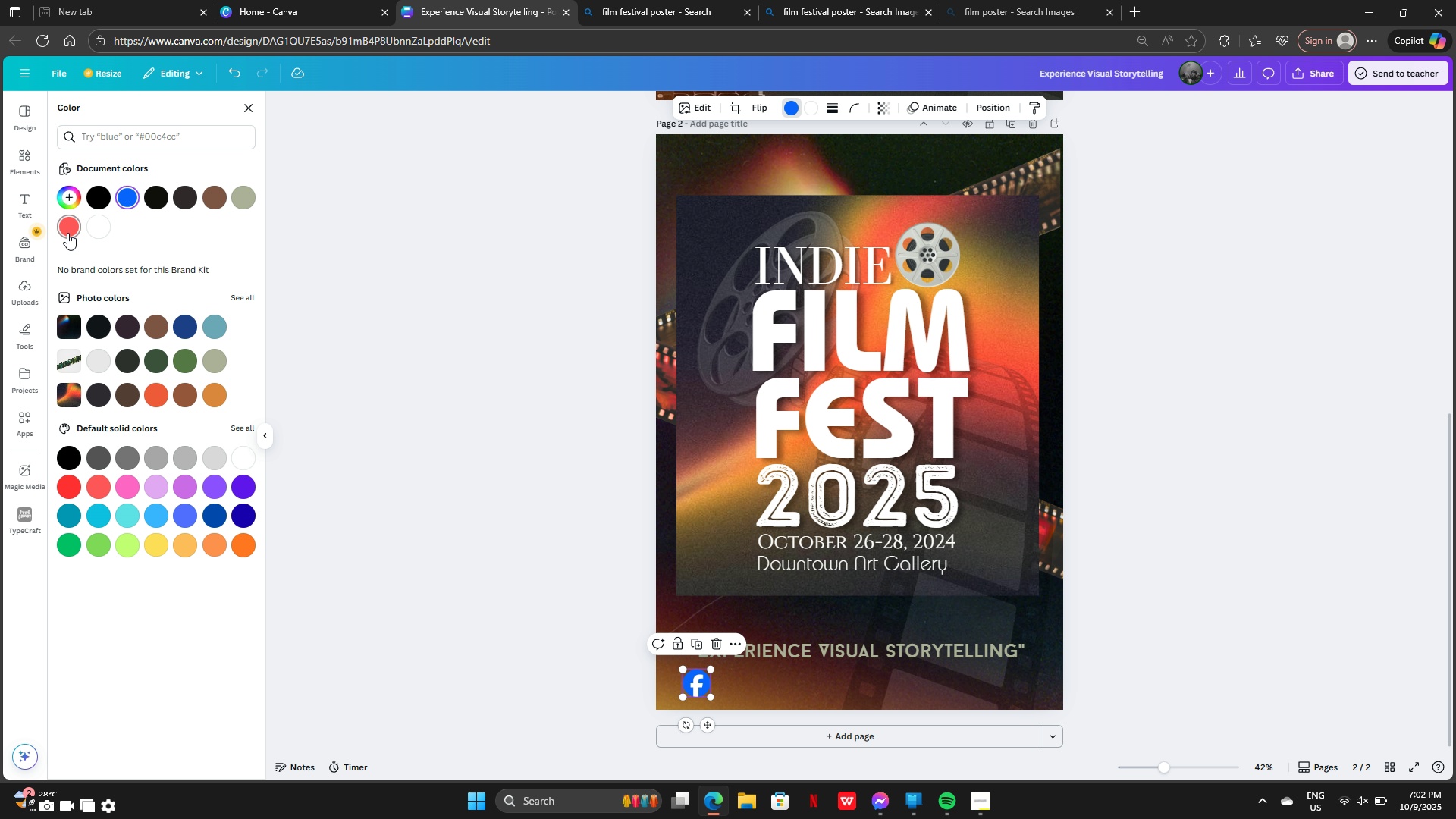 
left_click([67, 233])
 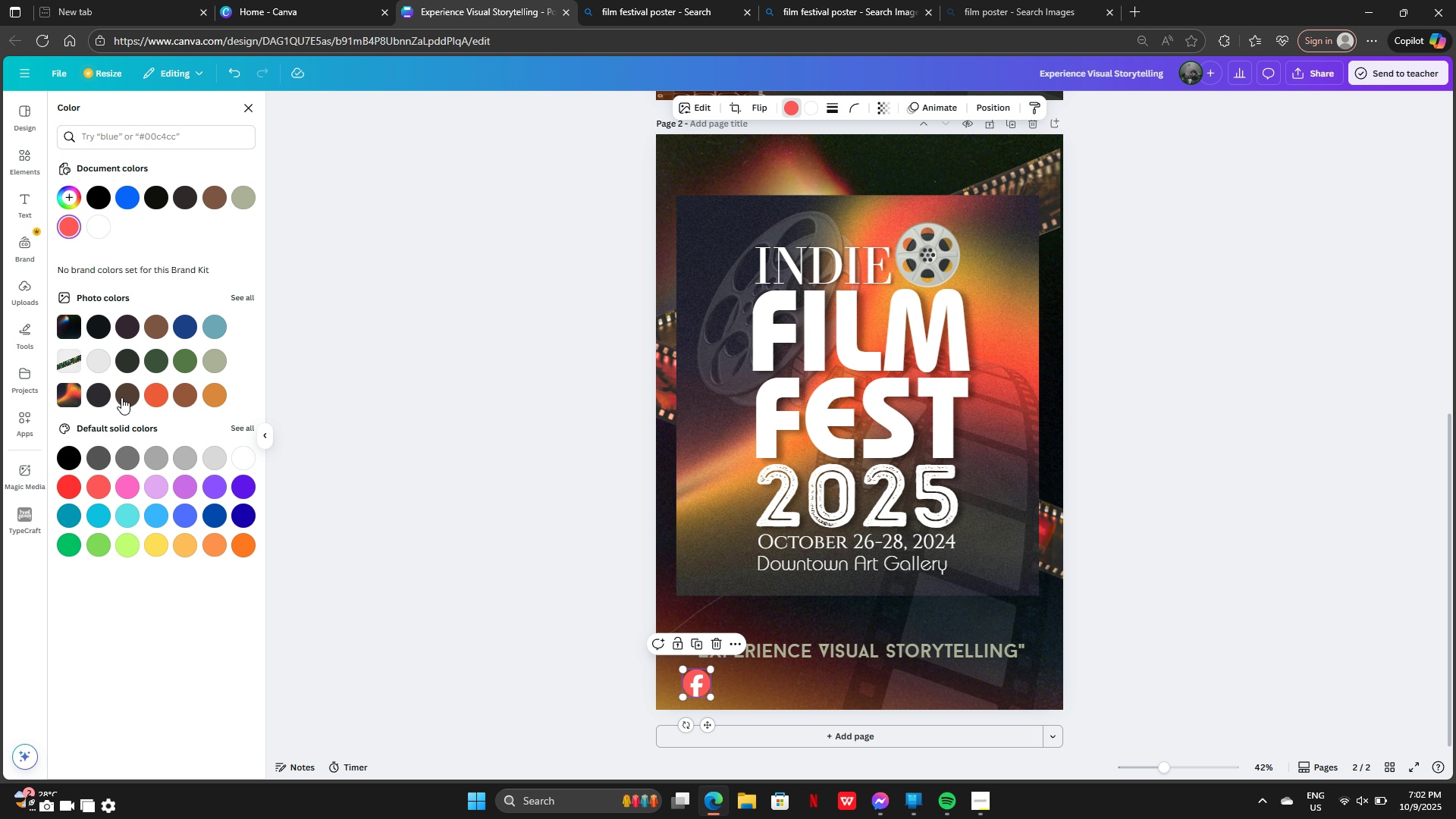 
left_click([120, 399])
 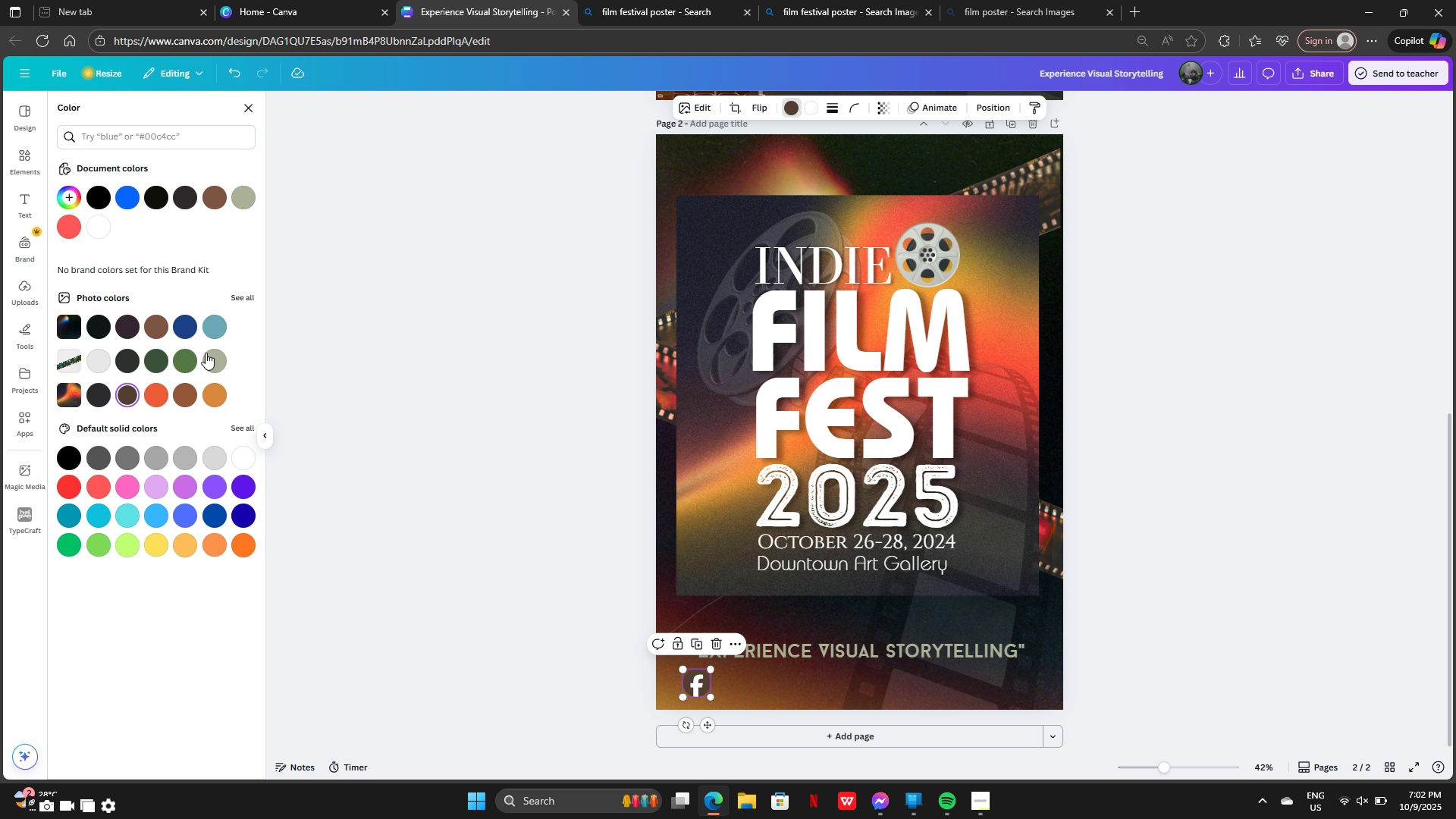 
left_click([214, 357])
 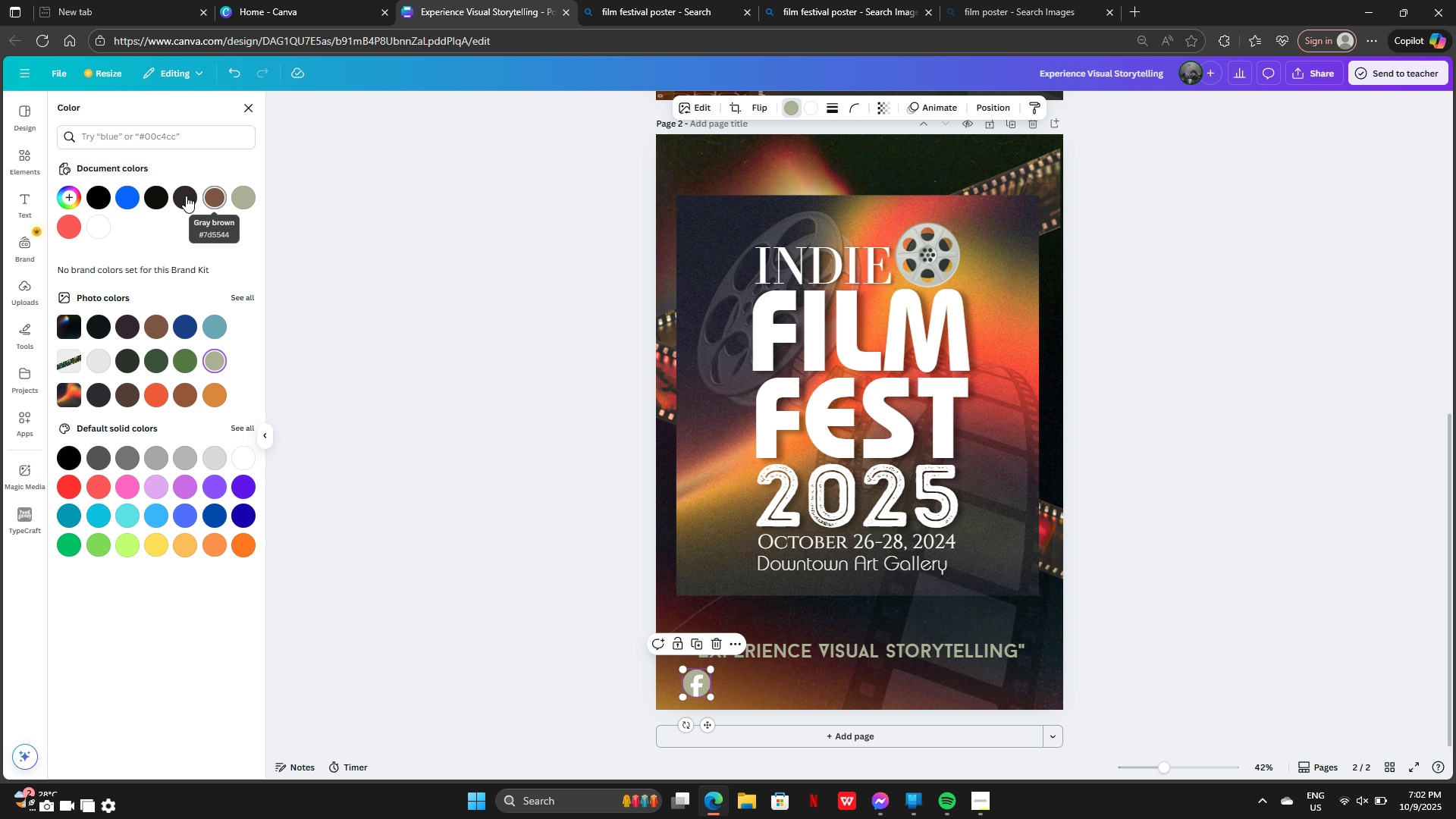 
left_click([185, 196])
 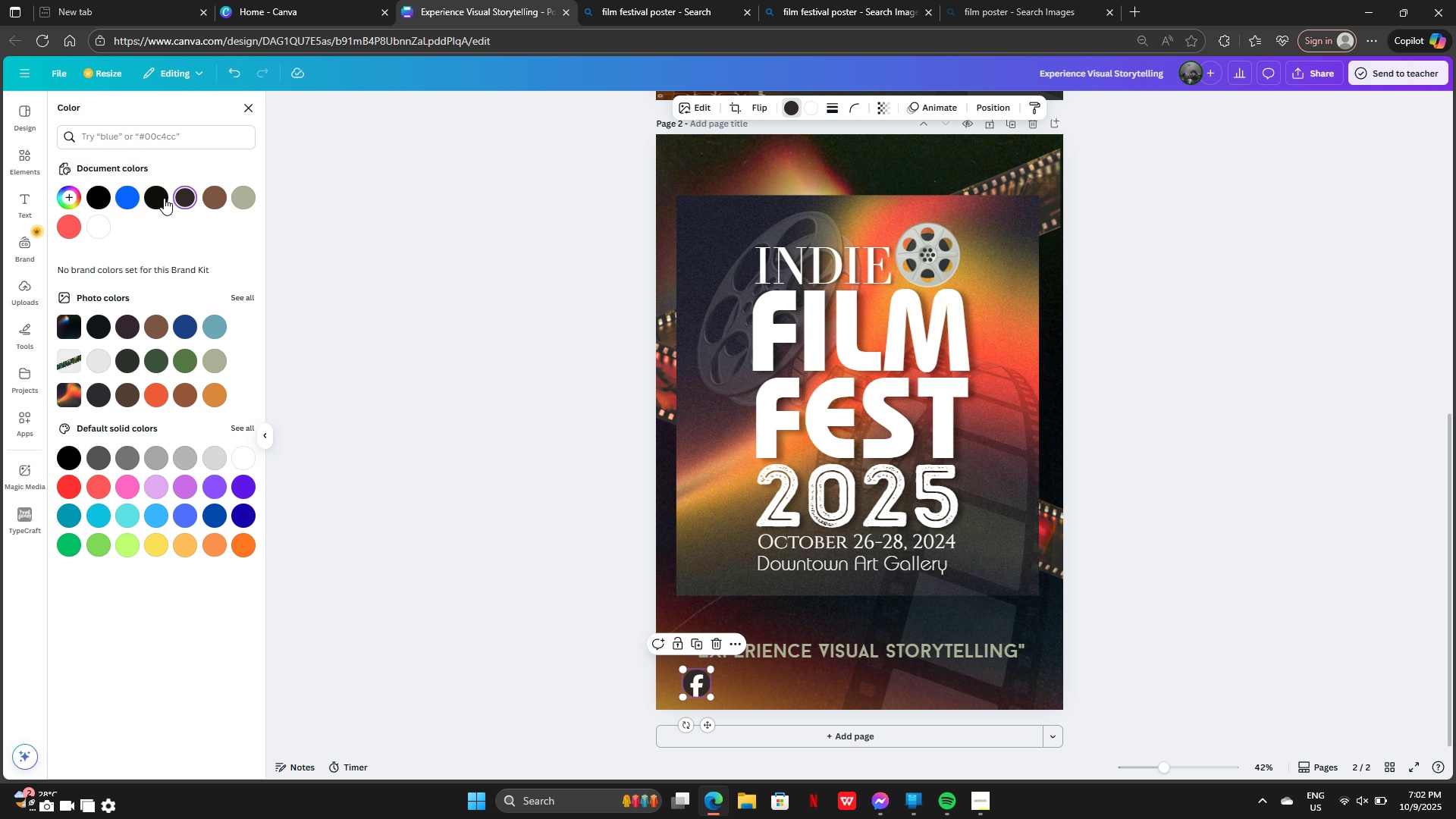 
left_click([164, 198])
 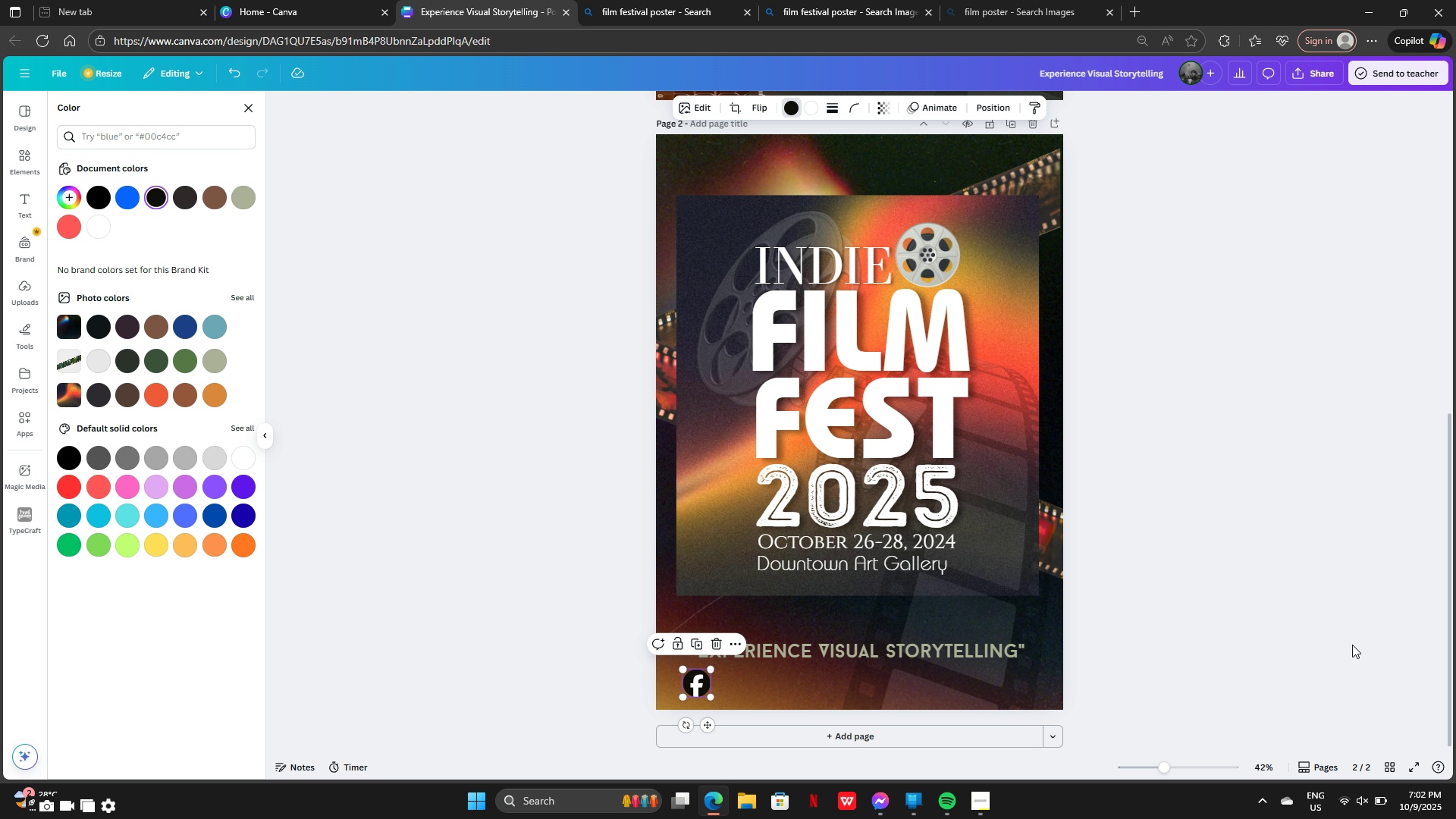 
left_click([1358, 645])
 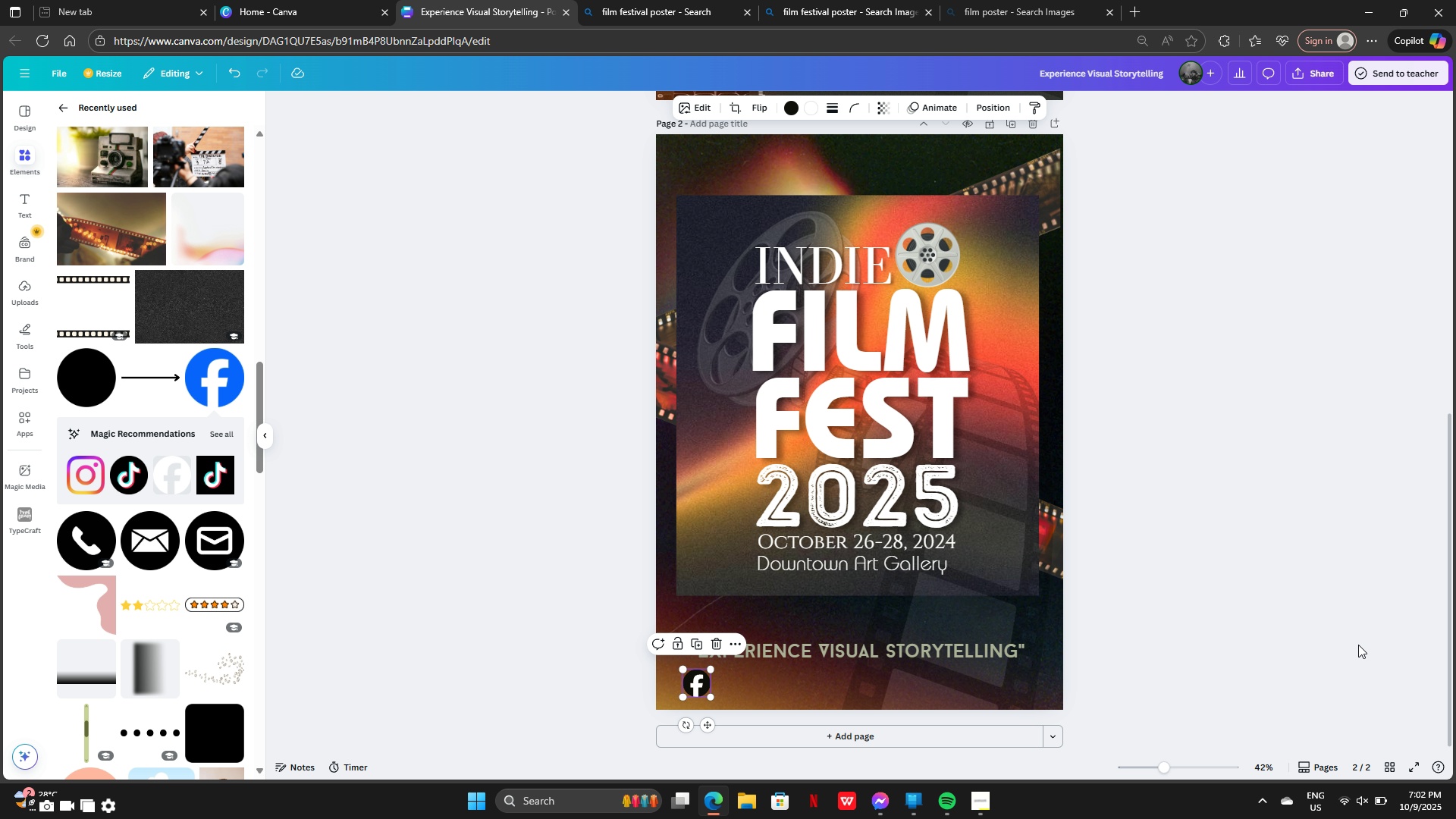 
left_click([1358, 645])
 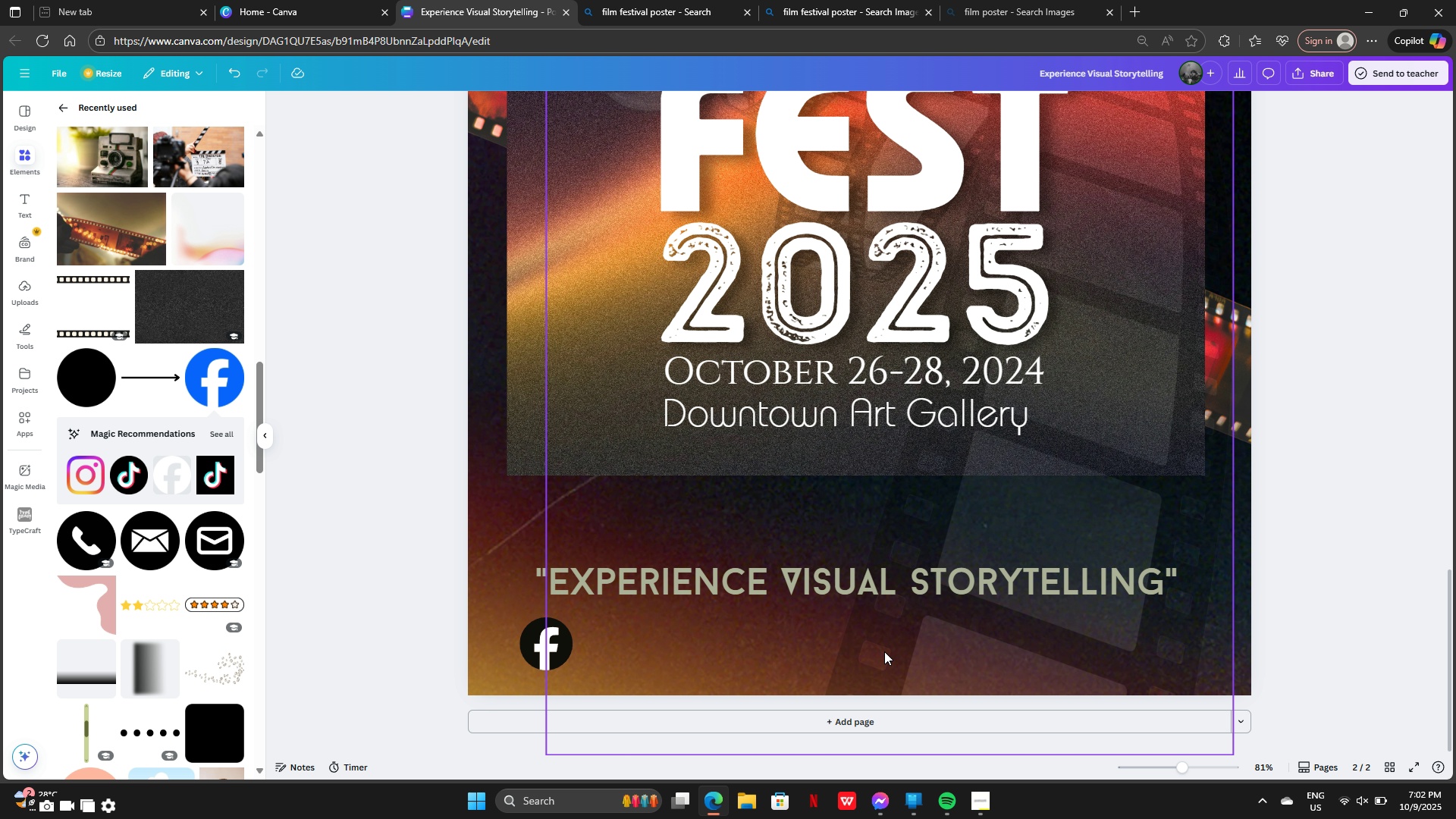 
left_click_drag(start_coordinate=[833, 587], to_coordinate=[831, 554])
 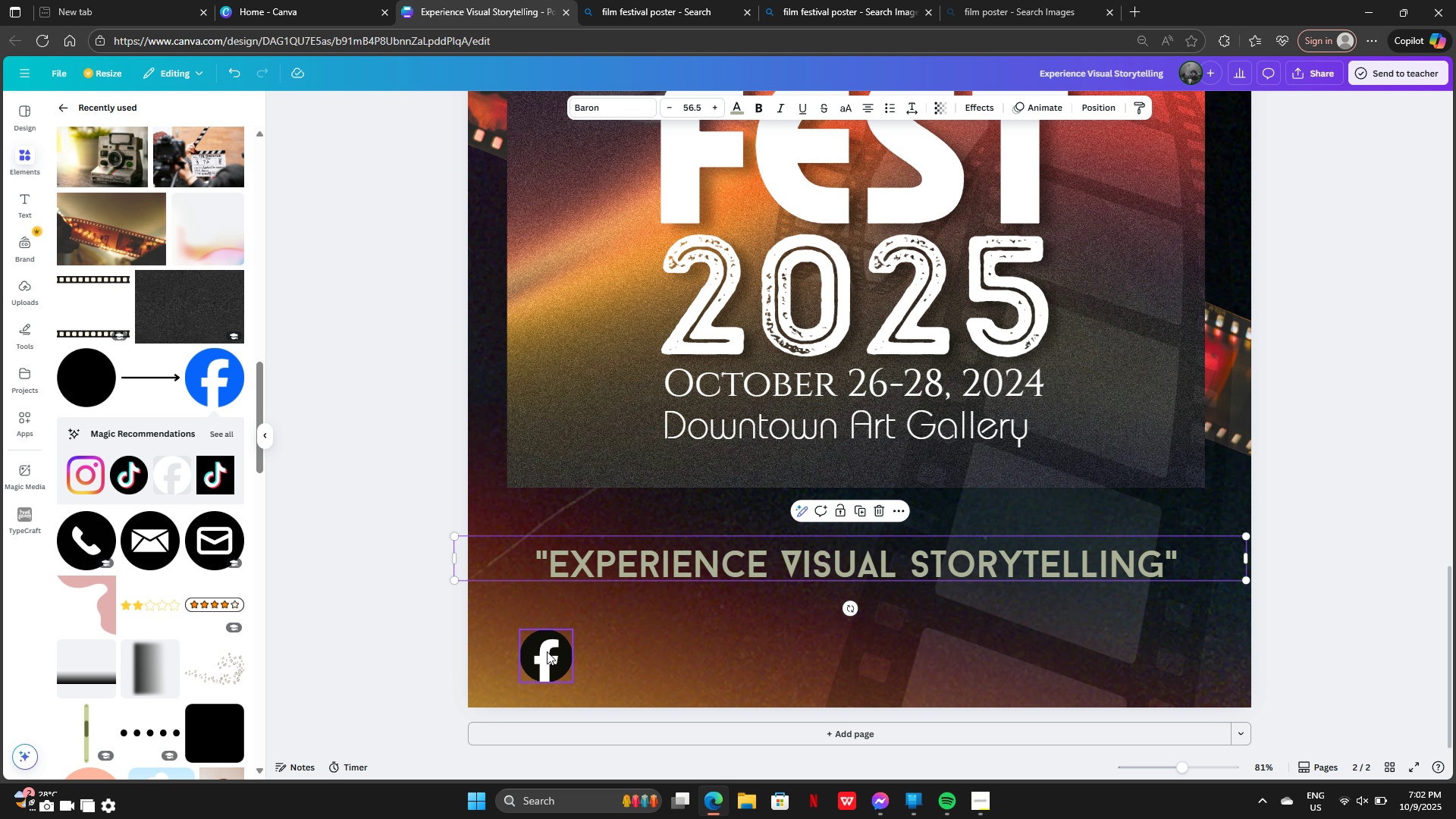 
left_click([547, 651])
 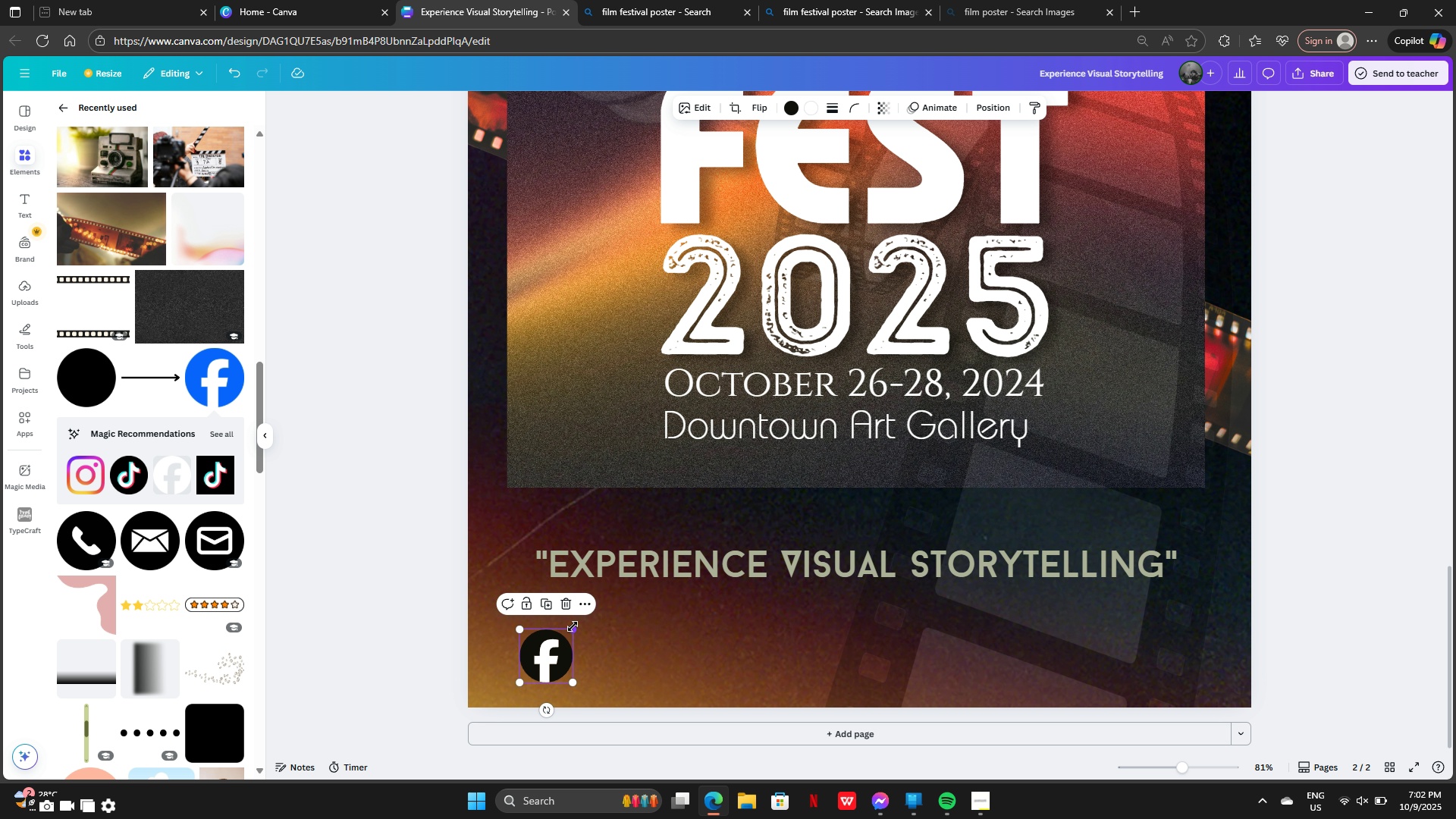 
left_click_drag(start_coordinate=[573, 626], to_coordinate=[563, 639])
 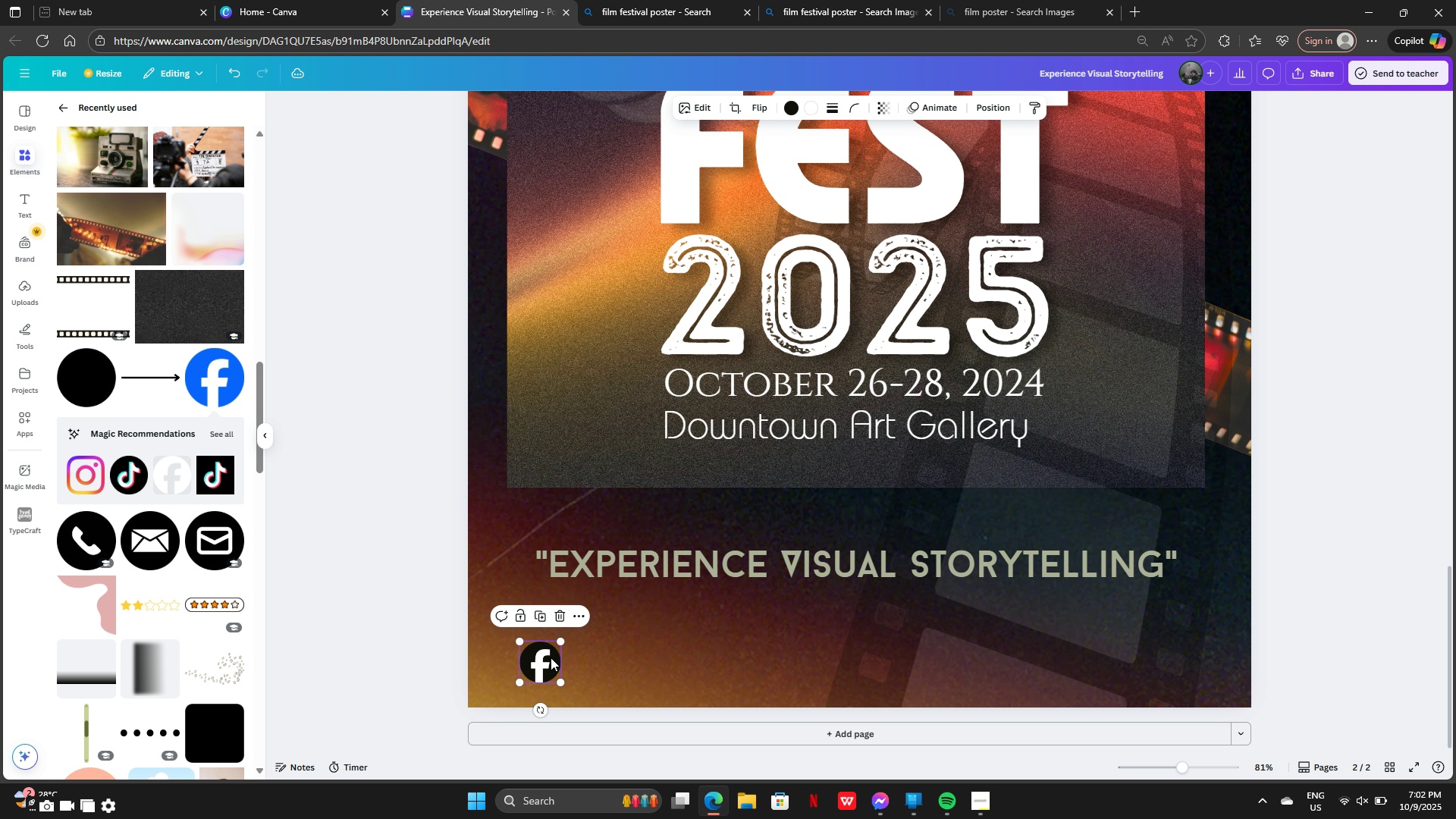 
left_click_drag(start_coordinate=[547, 660], to_coordinate=[539, 672])
 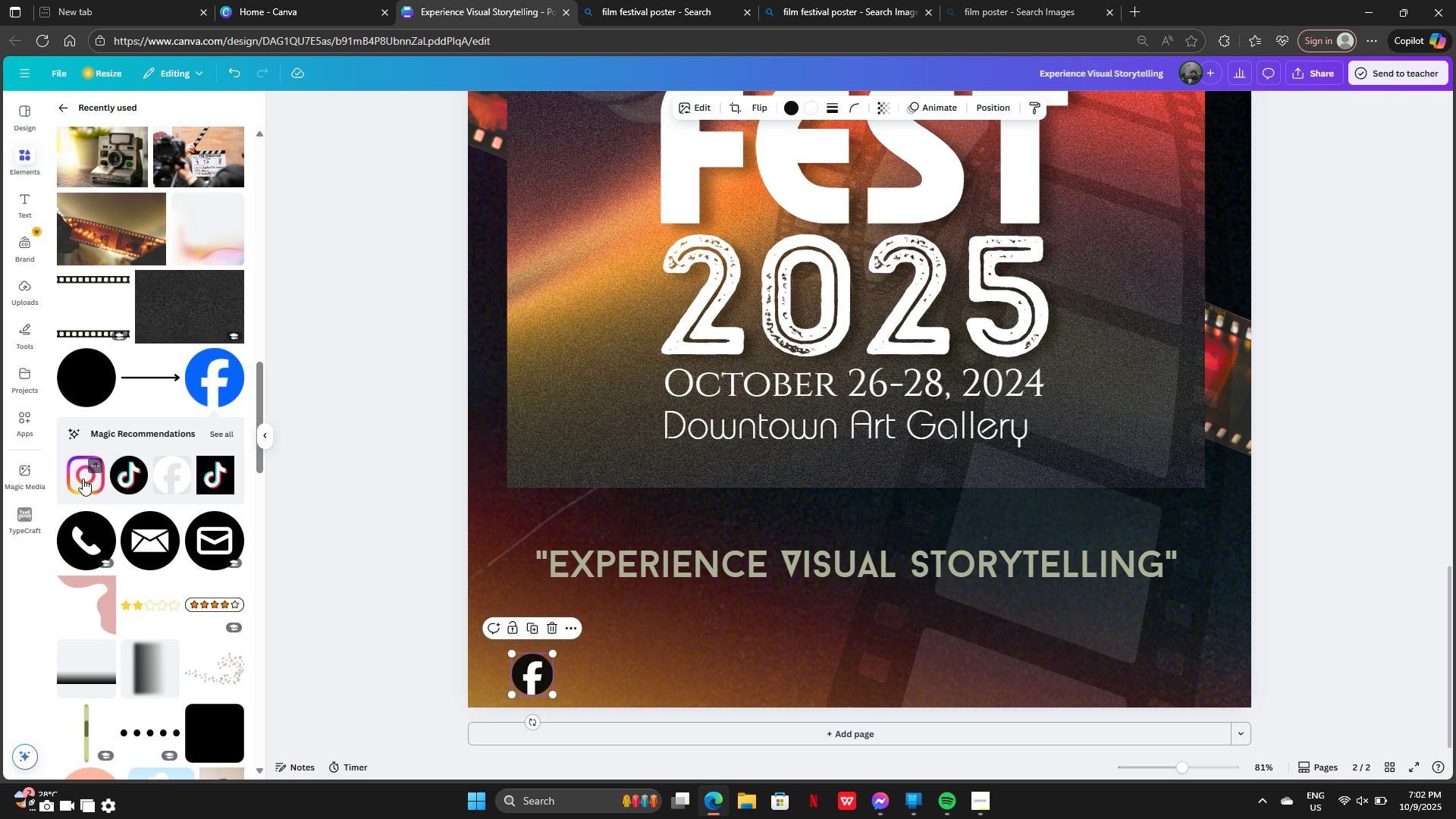 
left_click([85, 483])
 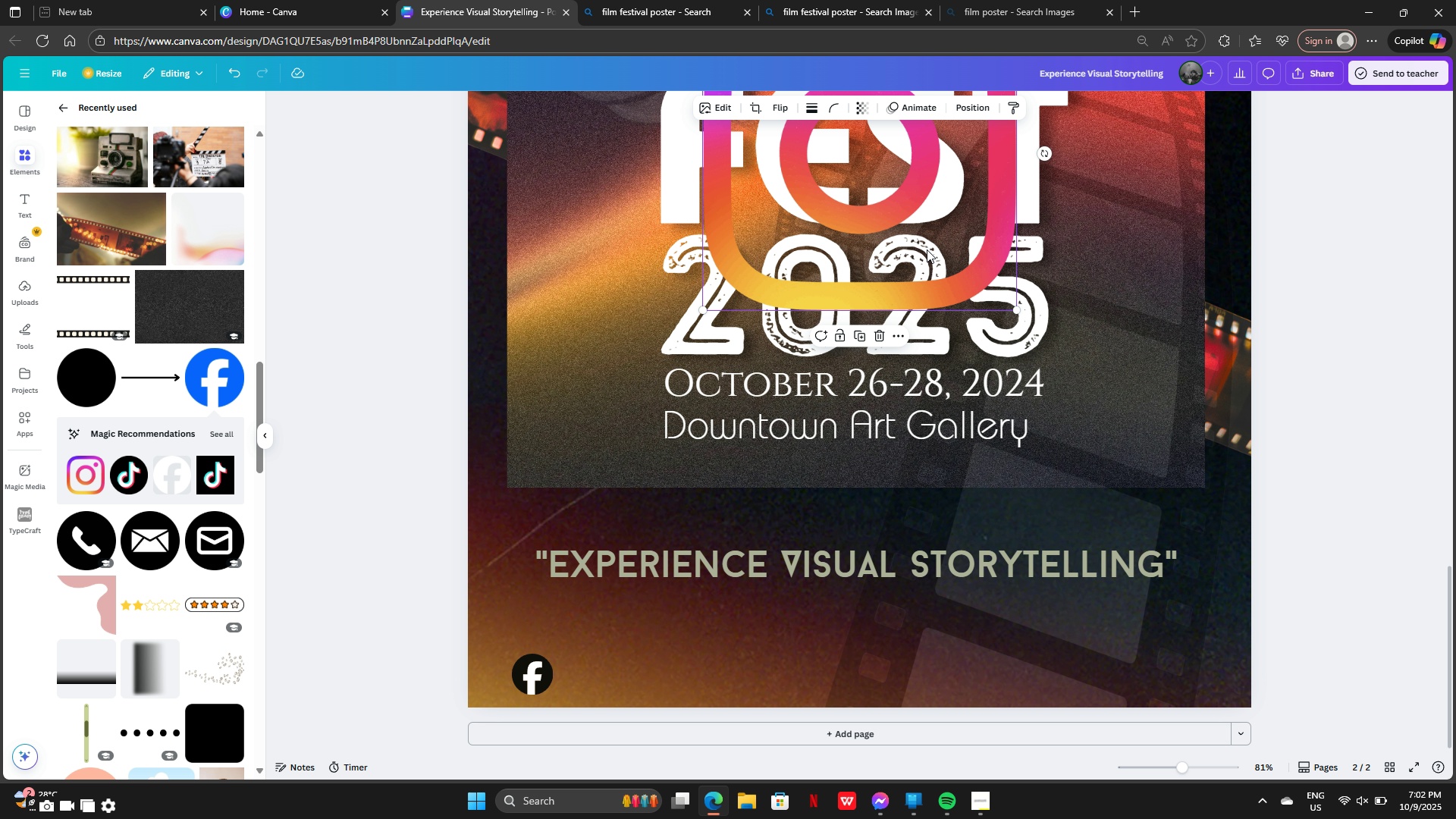 
left_click_drag(start_coordinate=[924, 243], to_coordinate=[837, 602])
 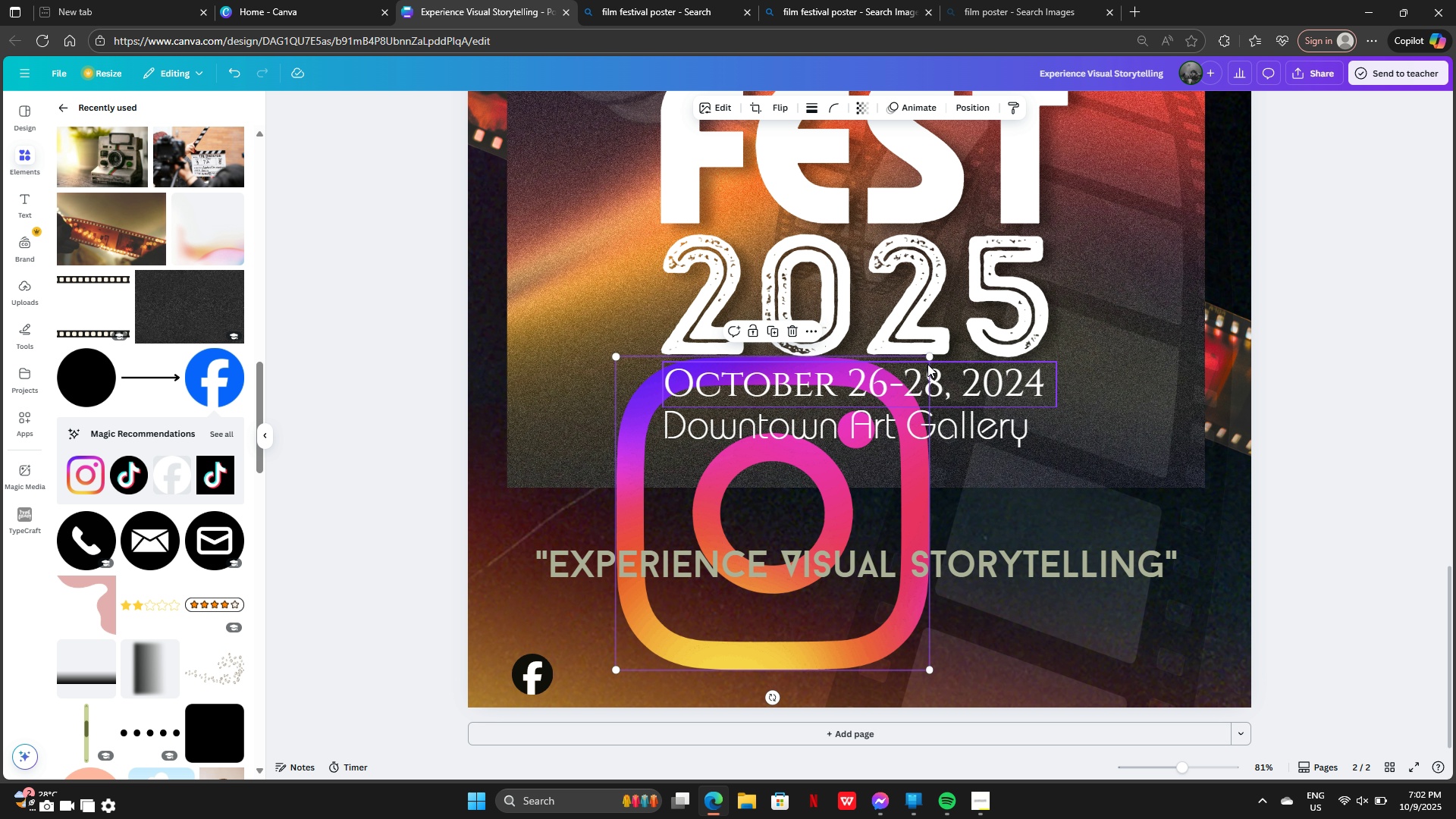 
left_click_drag(start_coordinate=[929, 358], to_coordinate=[694, 642])
 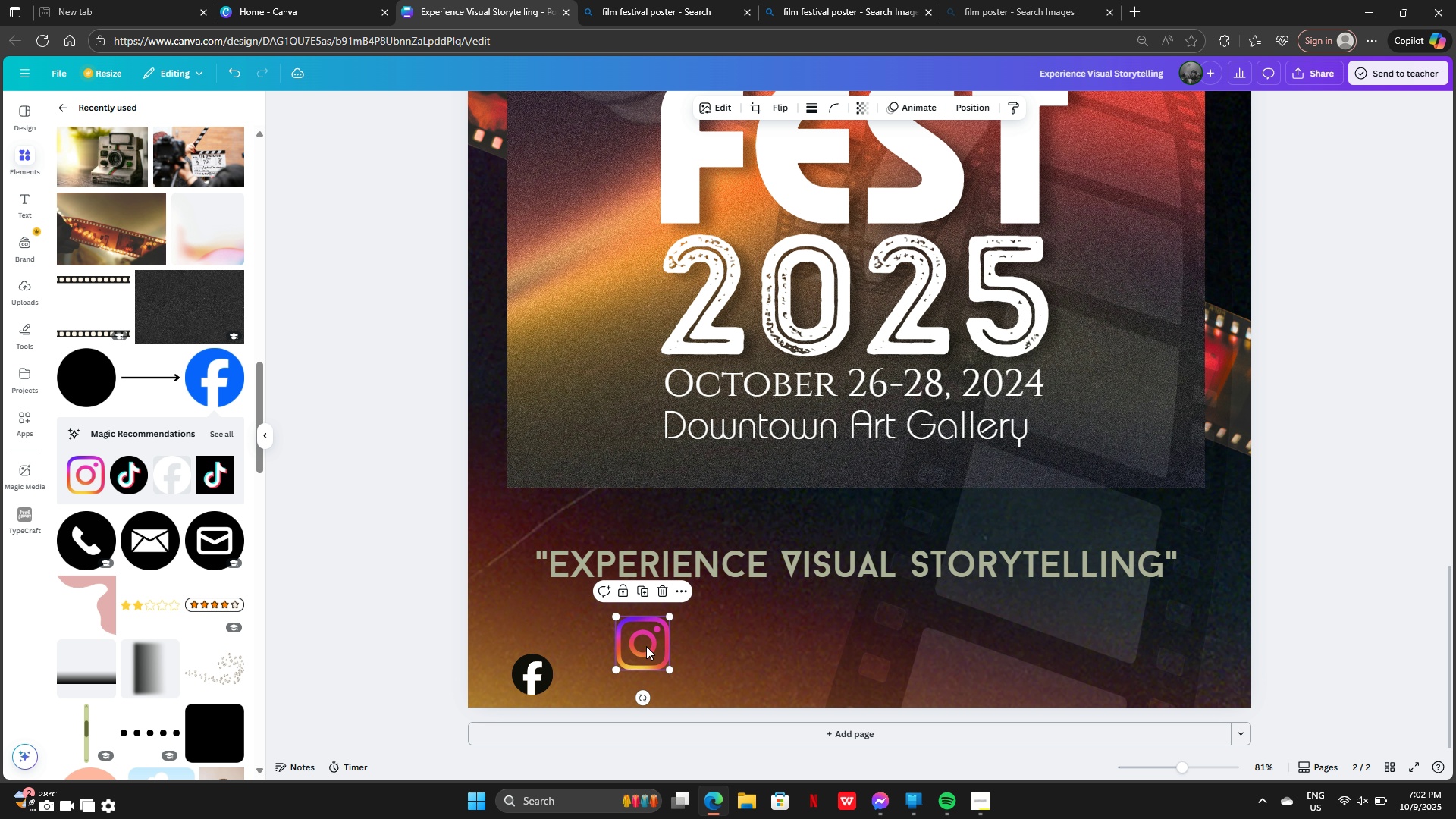 
left_click_drag(start_coordinate=[646, 646], to_coordinate=[601, 673])
 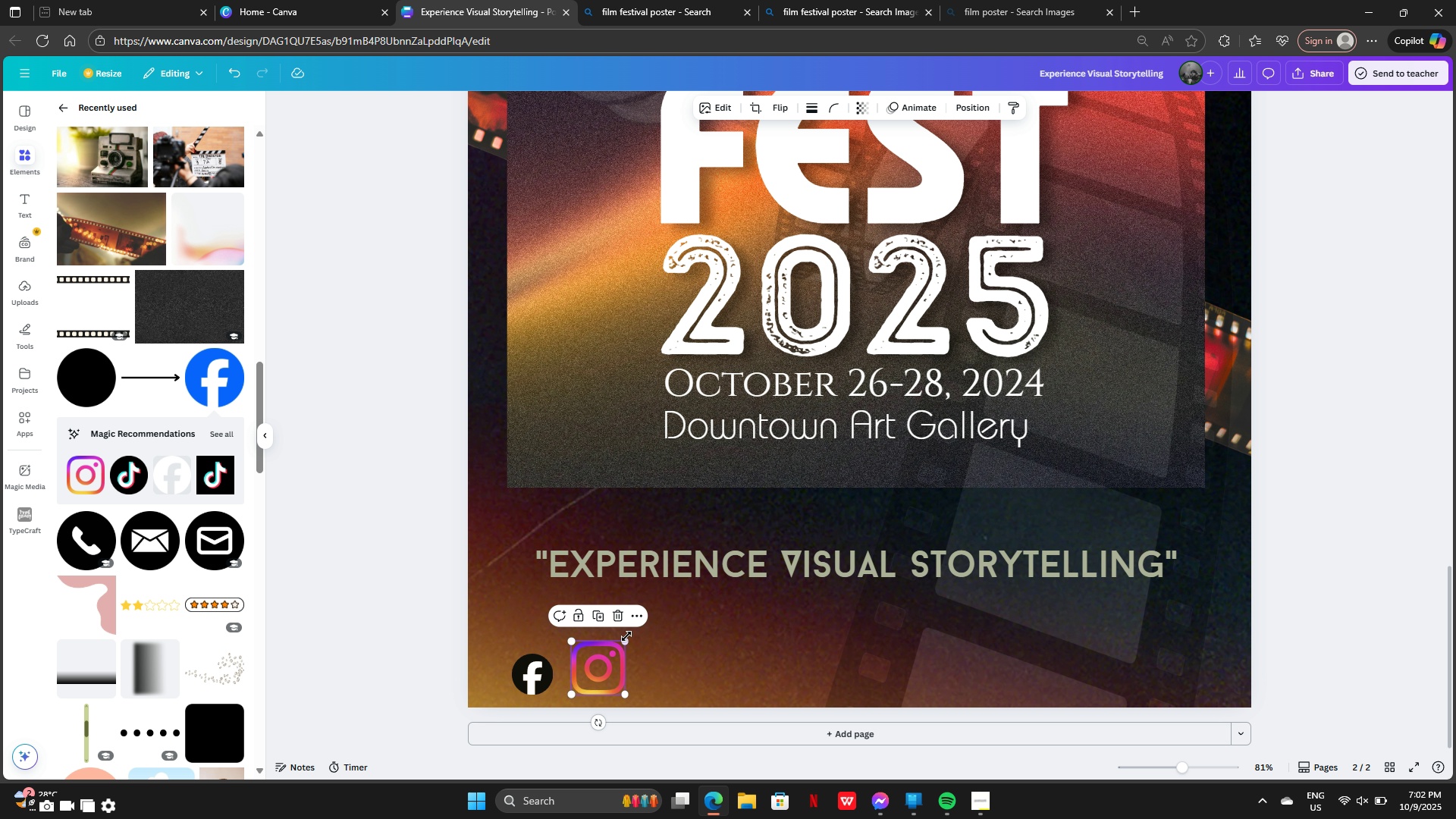 
left_click_drag(start_coordinate=[626, 636], to_coordinate=[619, 655])
 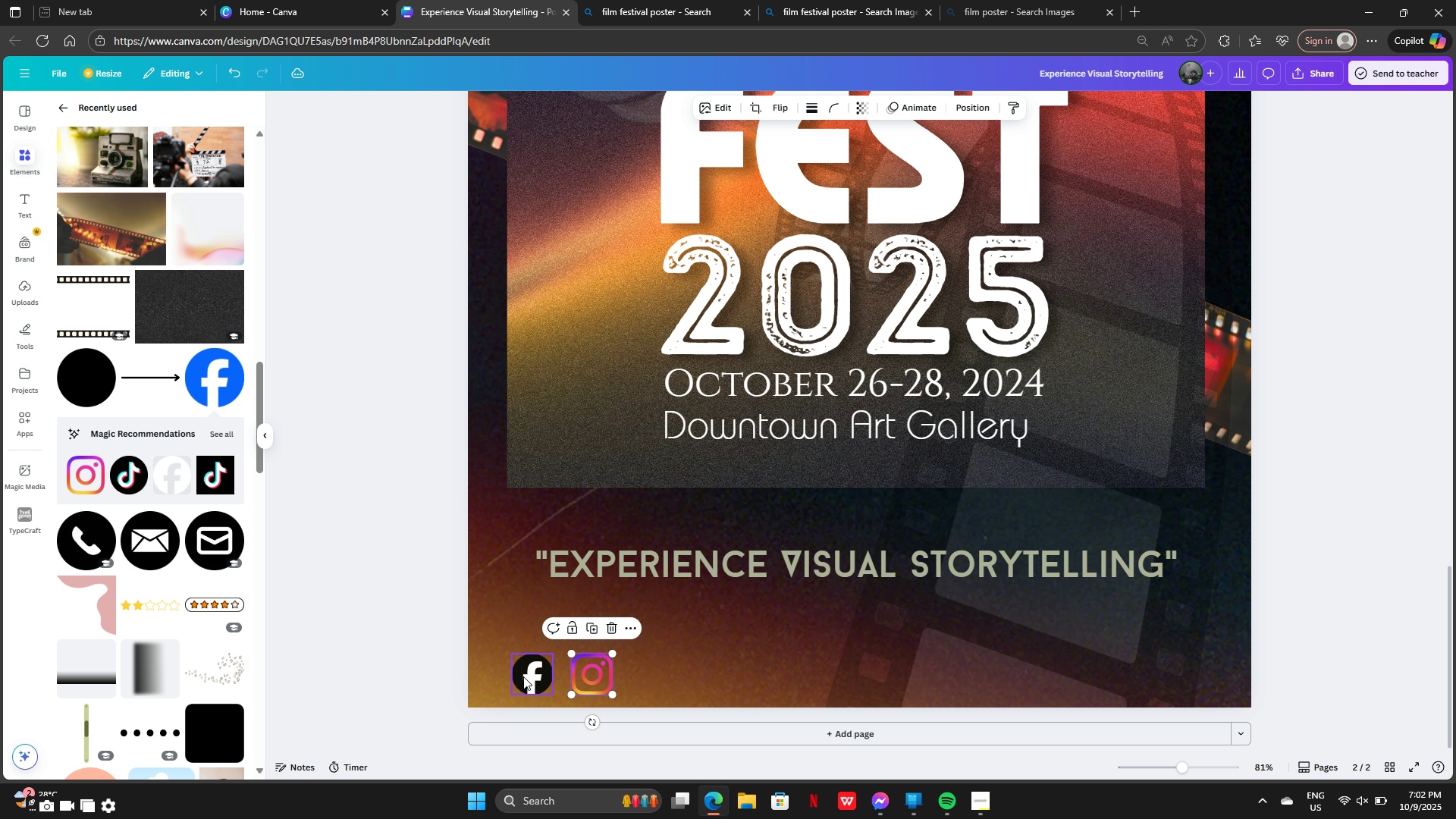 
left_click([523, 676])
 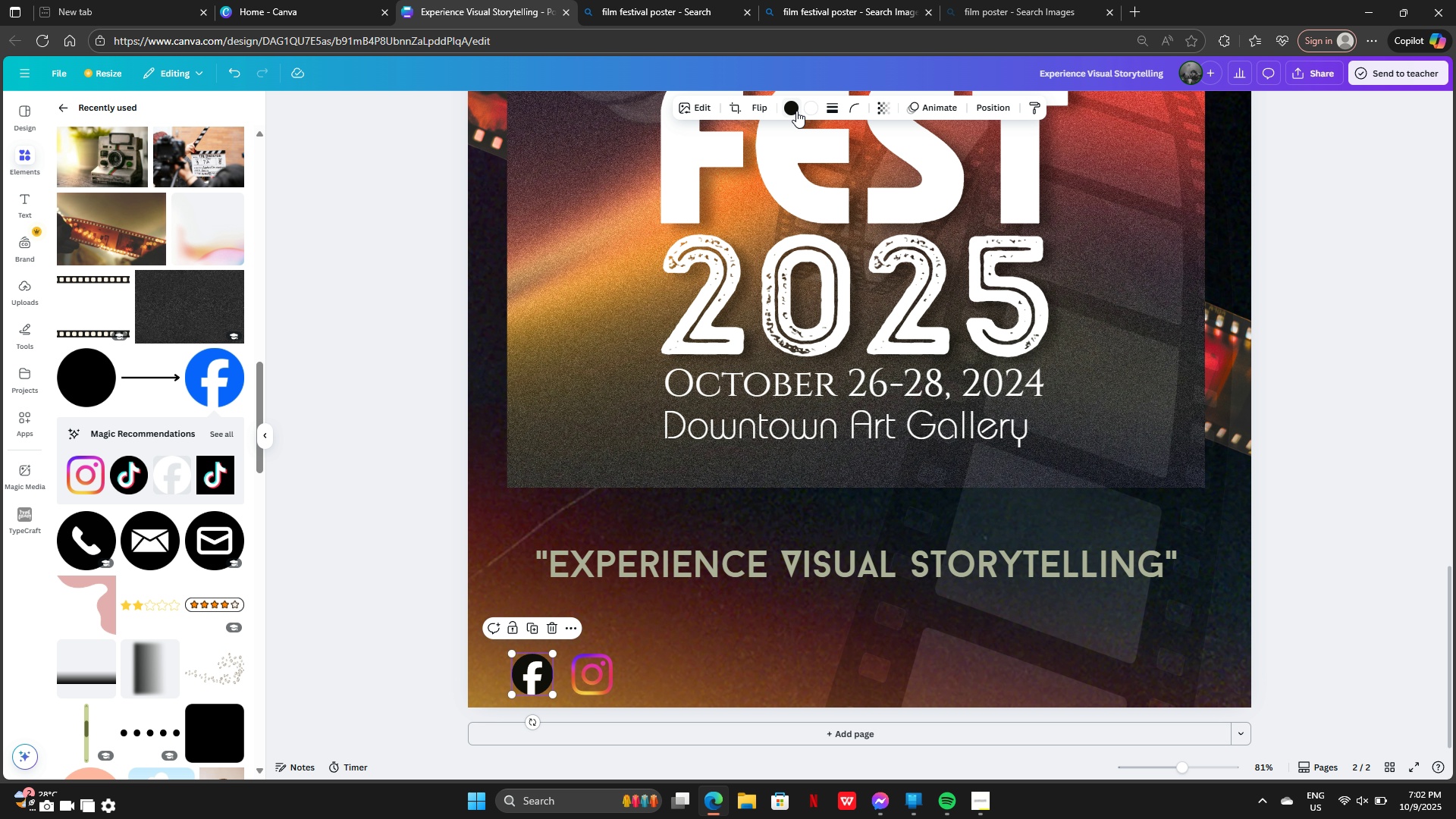 
left_click([795, 109])
 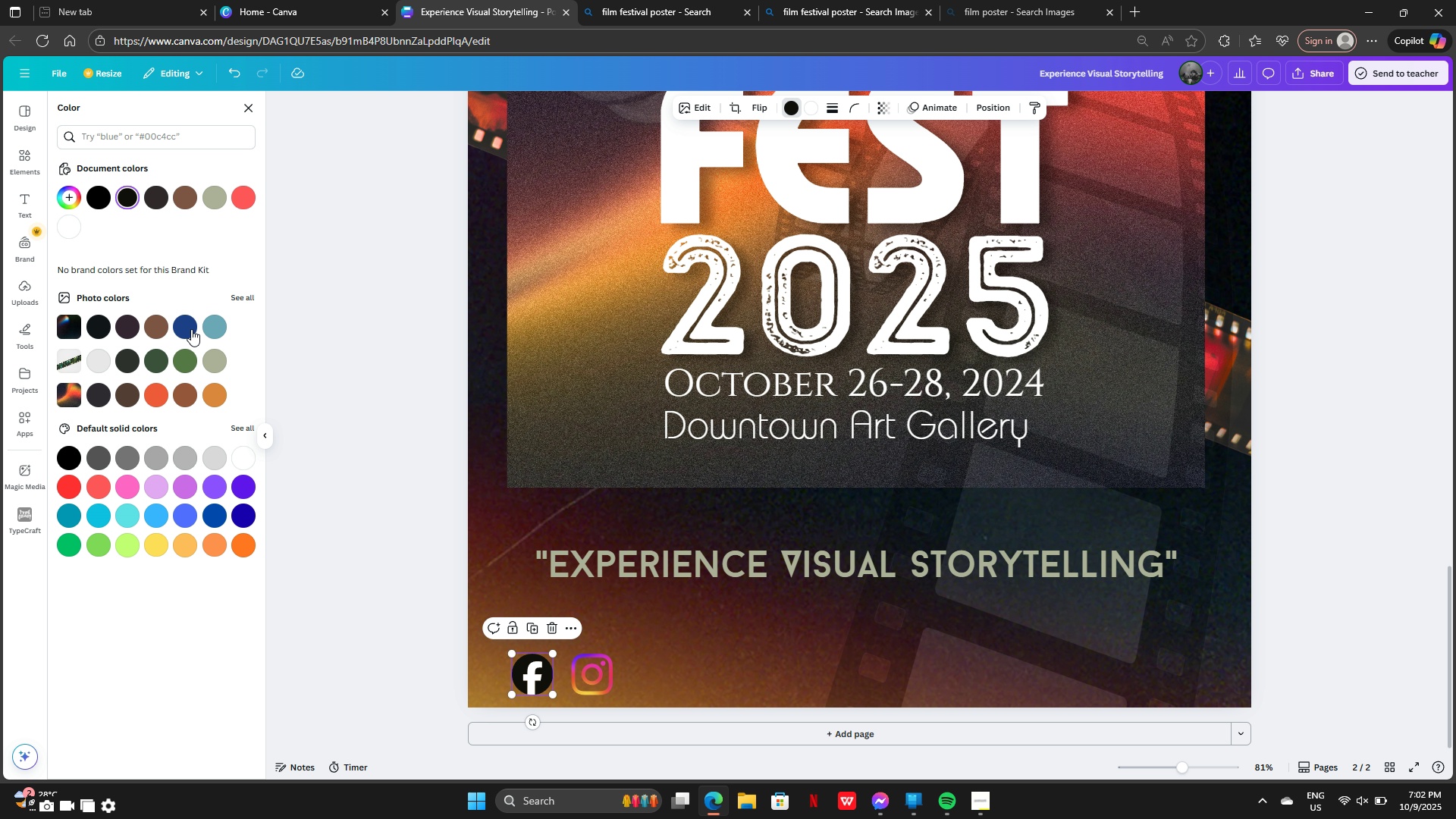 
left_click([191, 329])
 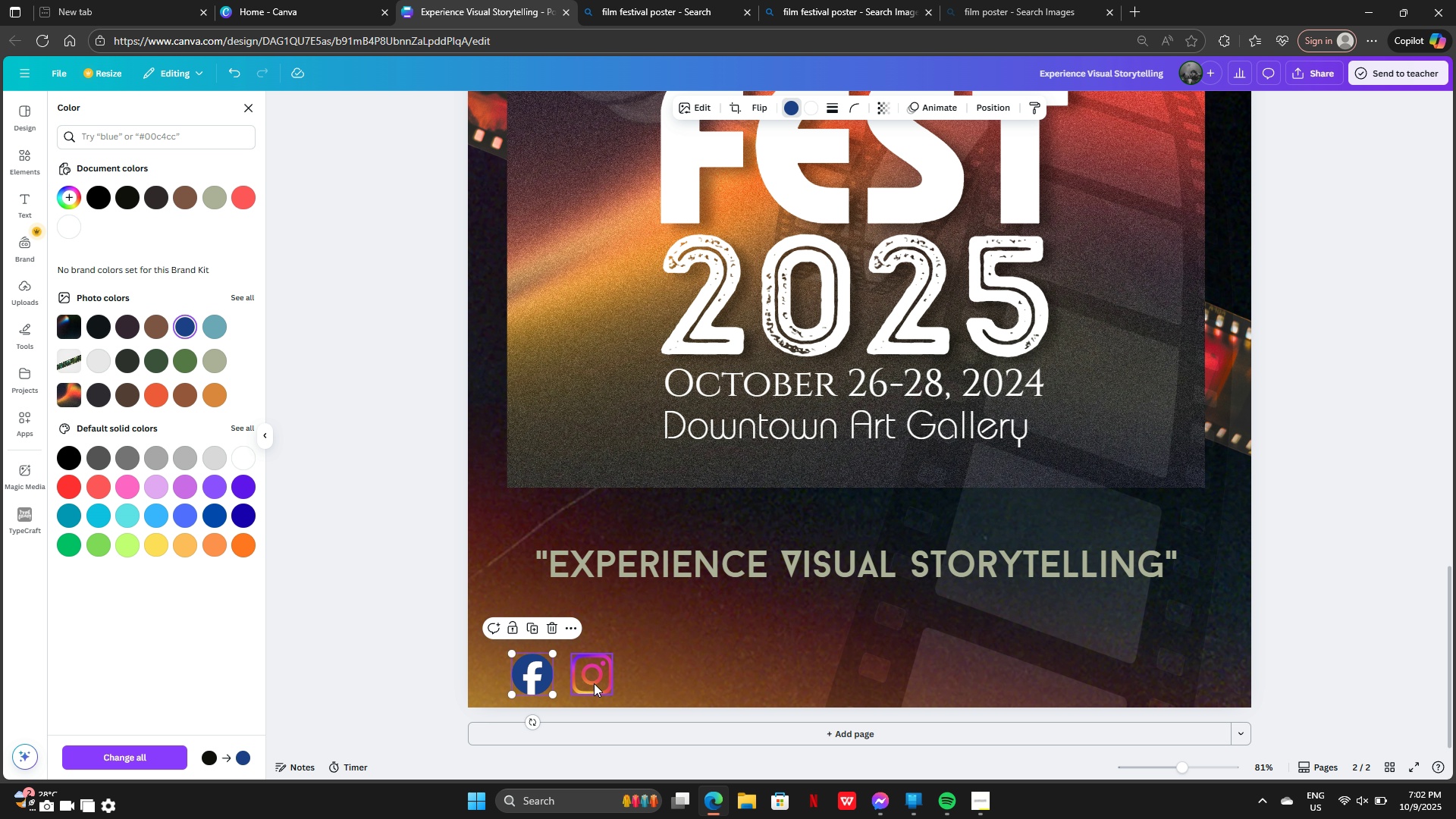 
left_click_drag(start_coordinate=[593, 679], to_coordinate=[1197, 674])
 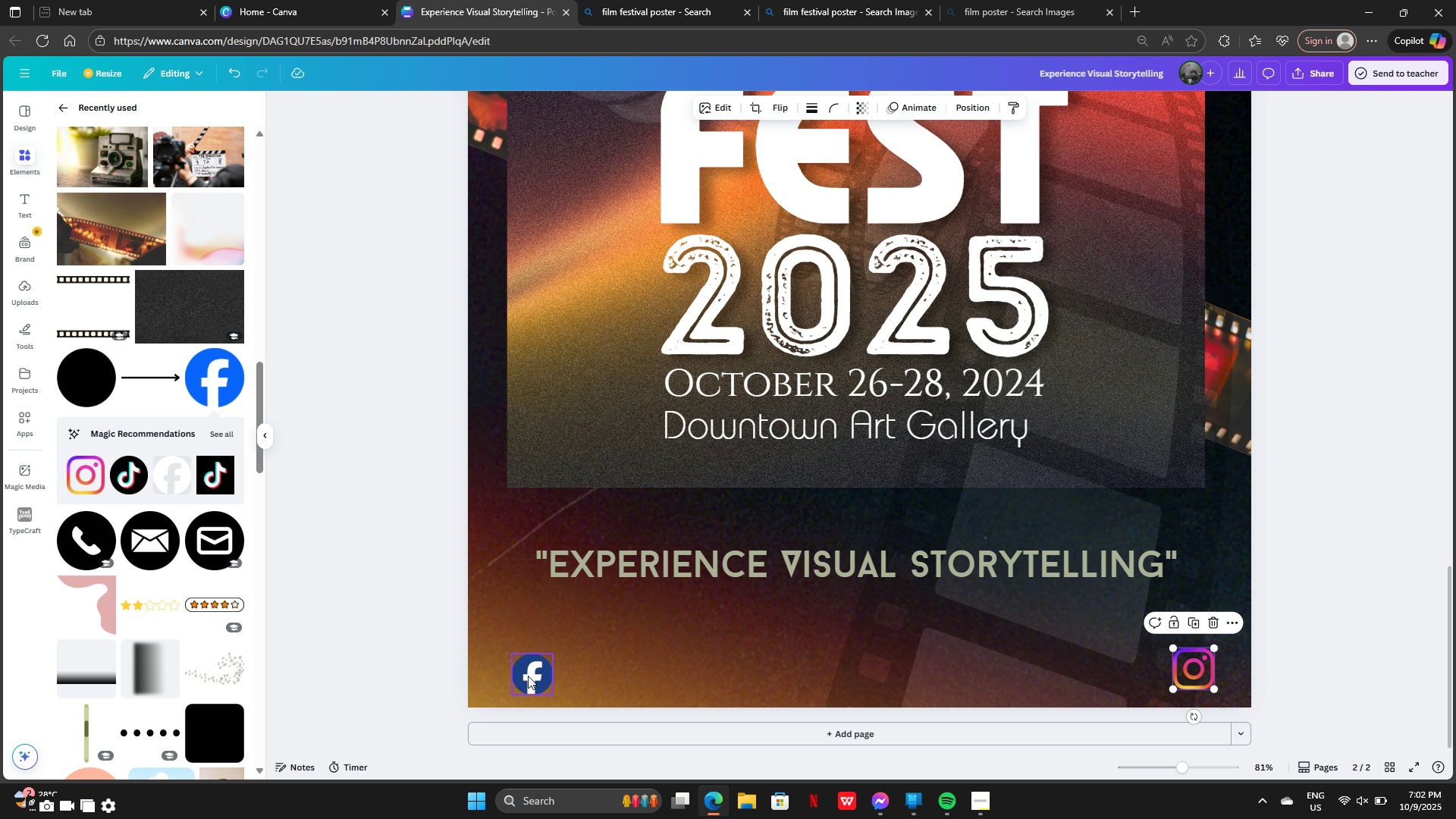 
left_click_drag(start_coordinate=[528, 676], to_coordinate=[1134, 670])
 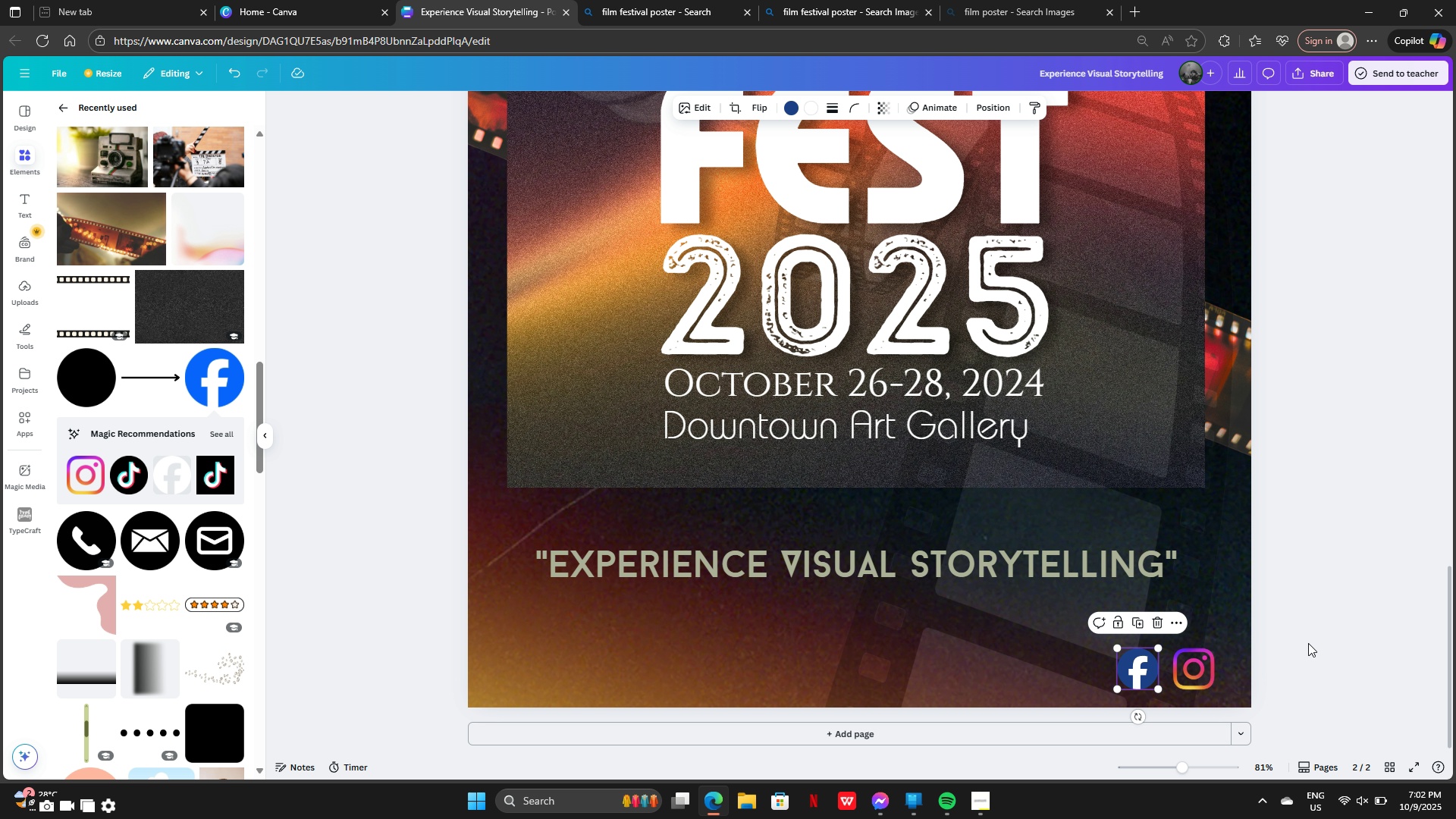 
left_click([1308, 643])
 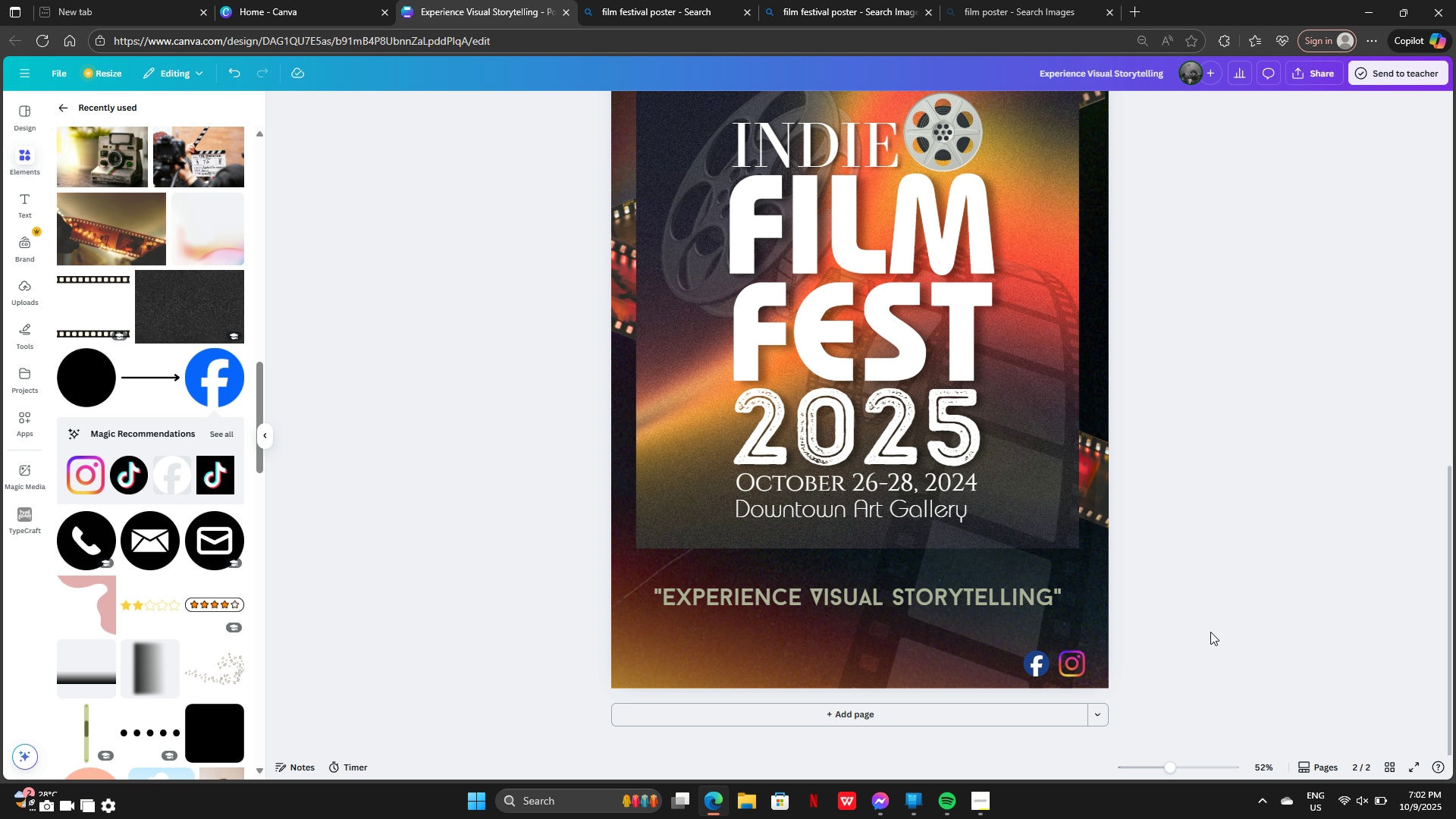 
left_click_drag(start_coordinate=[958, 590], to_coordinate=[956, 582])
 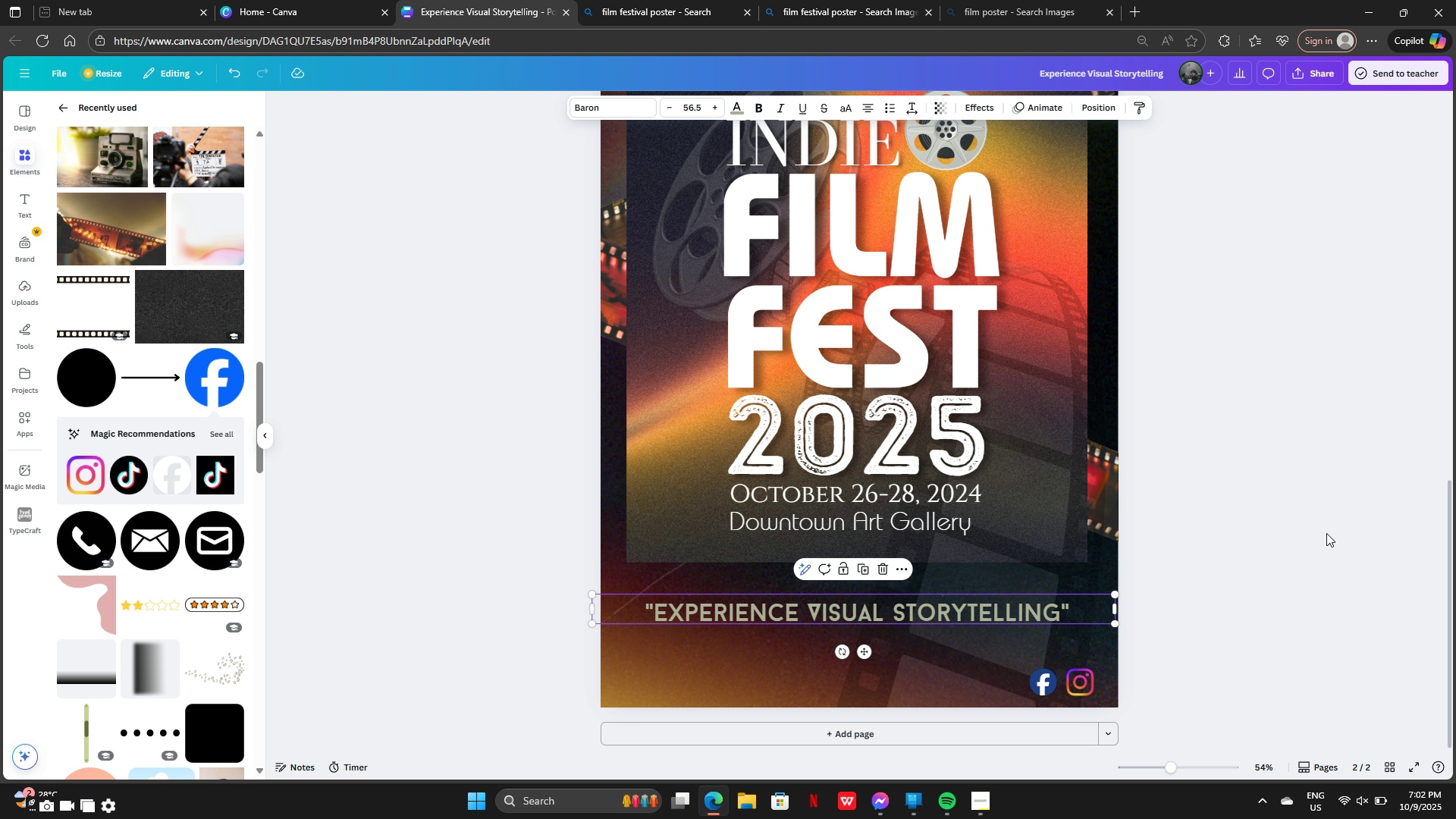 
left_click([1326, 533])
 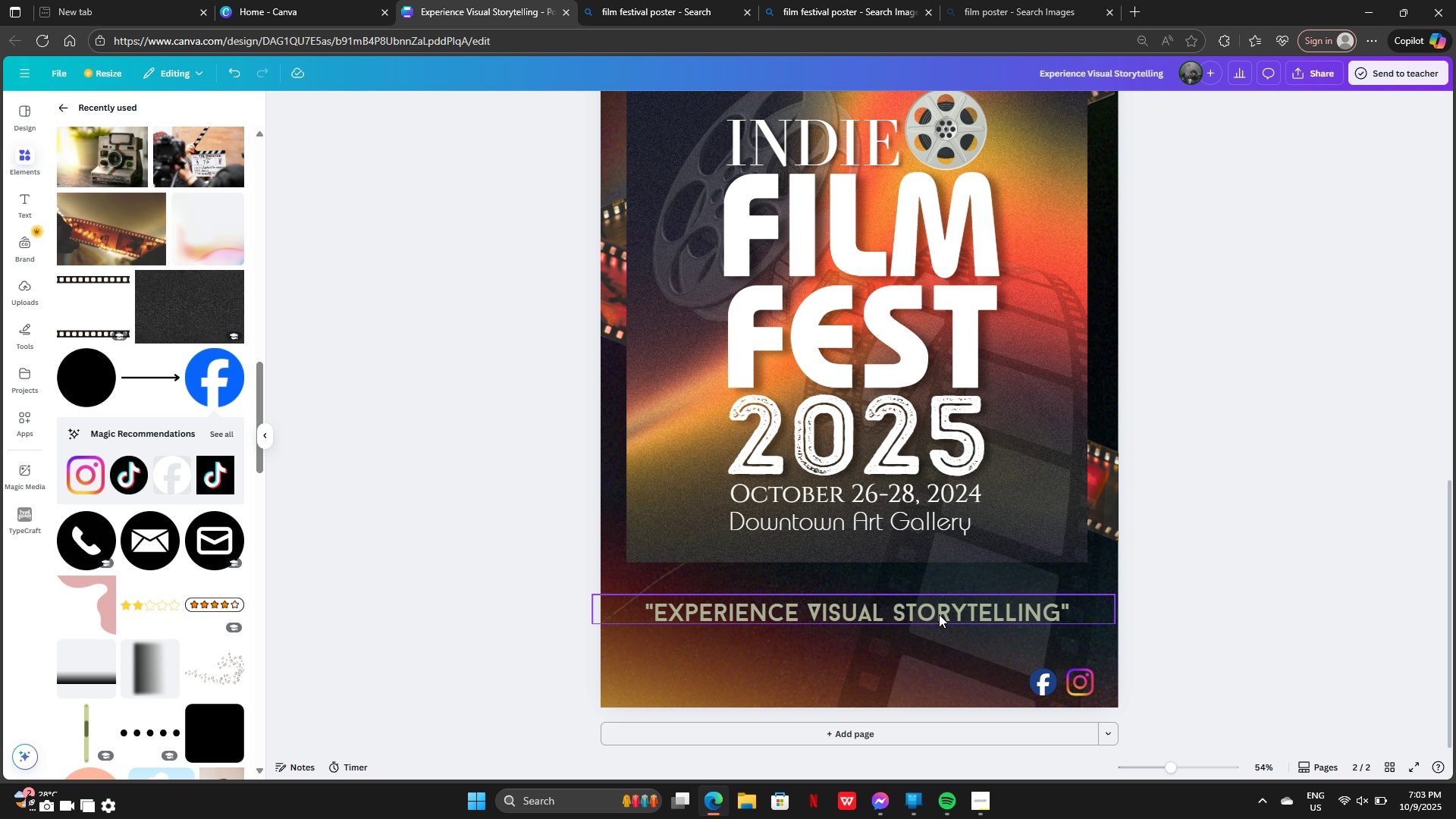 
left_click_drag(start_coordinate=[939, 614], to_coordinate=[934, 594])
 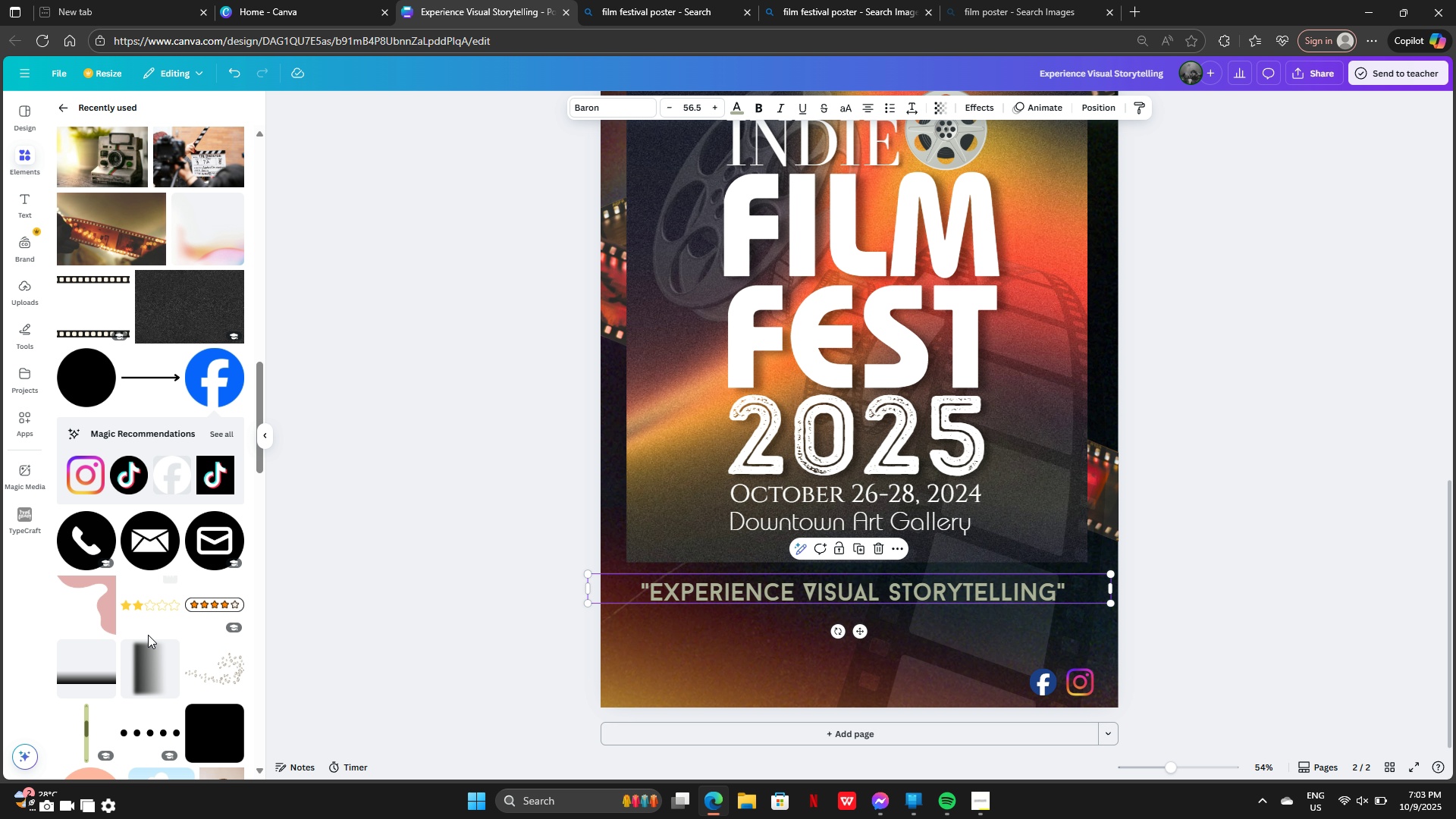 
scroll: coordinate [149, 635], scroll_direction: up, amount: 1.0
 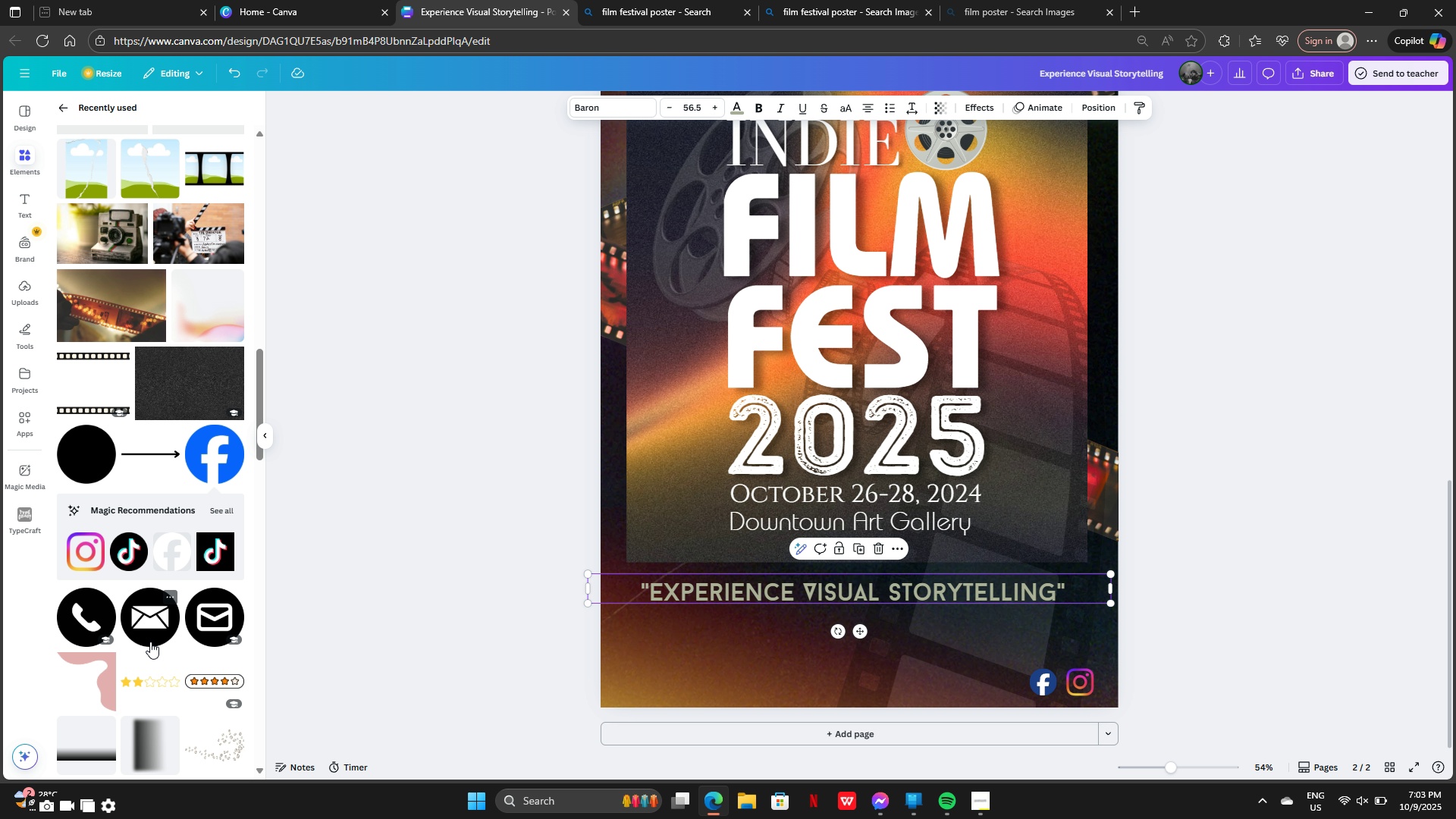 
scroll: coordinate [156, 671], scroll_direction: down, amount: 3.0
 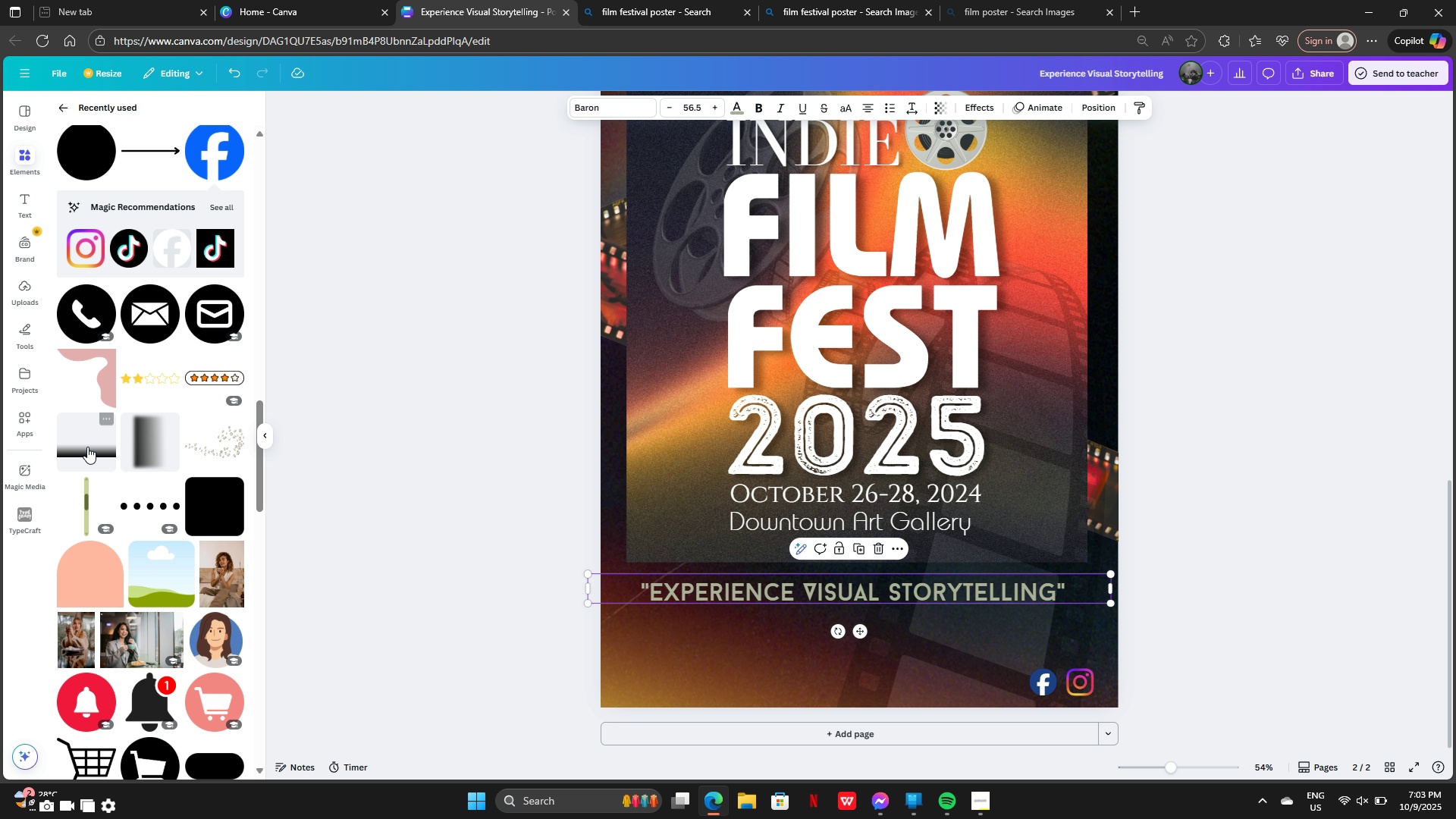 
left_click([90, 444])
 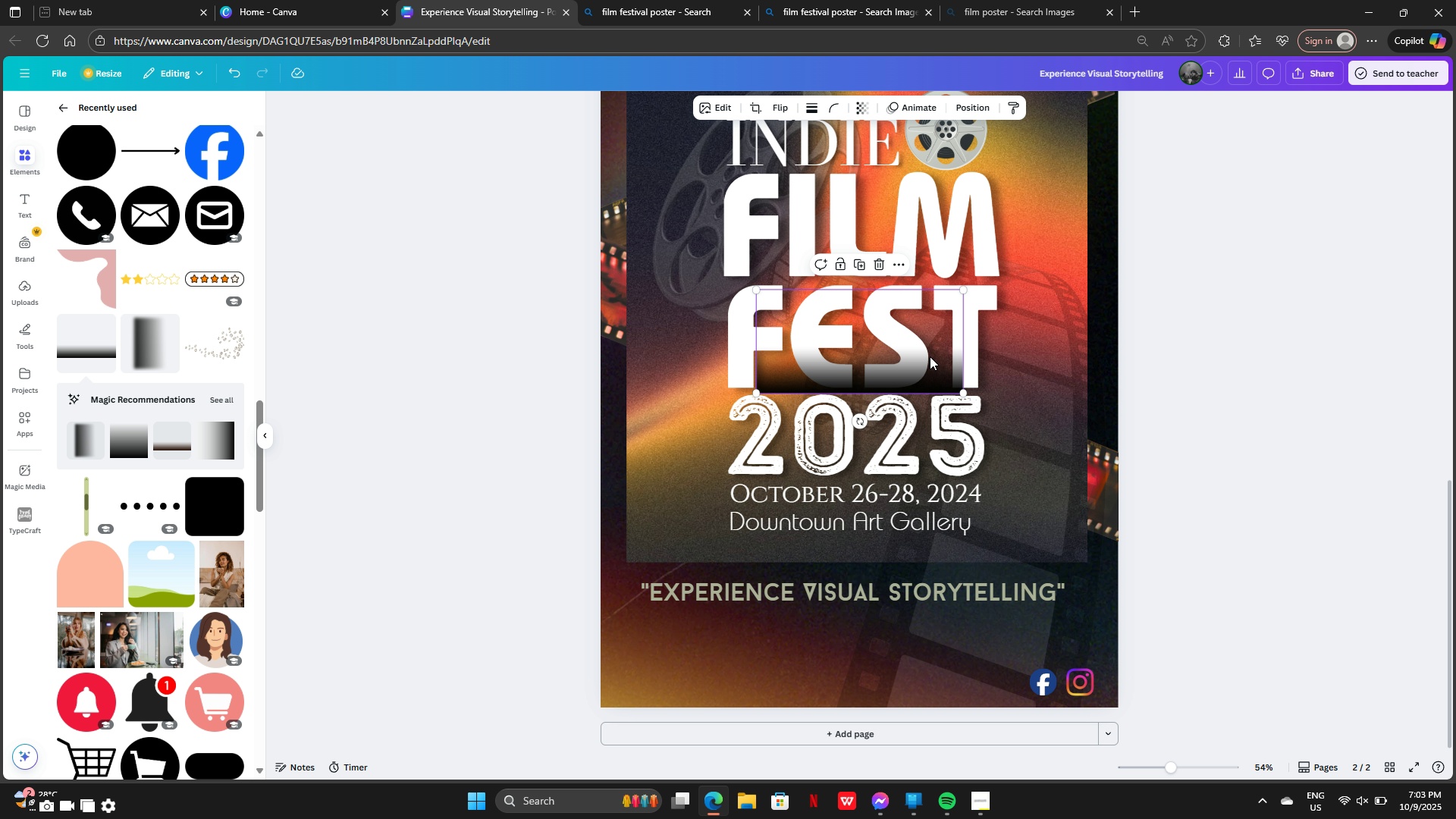 
left_click_drag(start_coordinate=[930, 359], to_coordinate=[796, 526])
 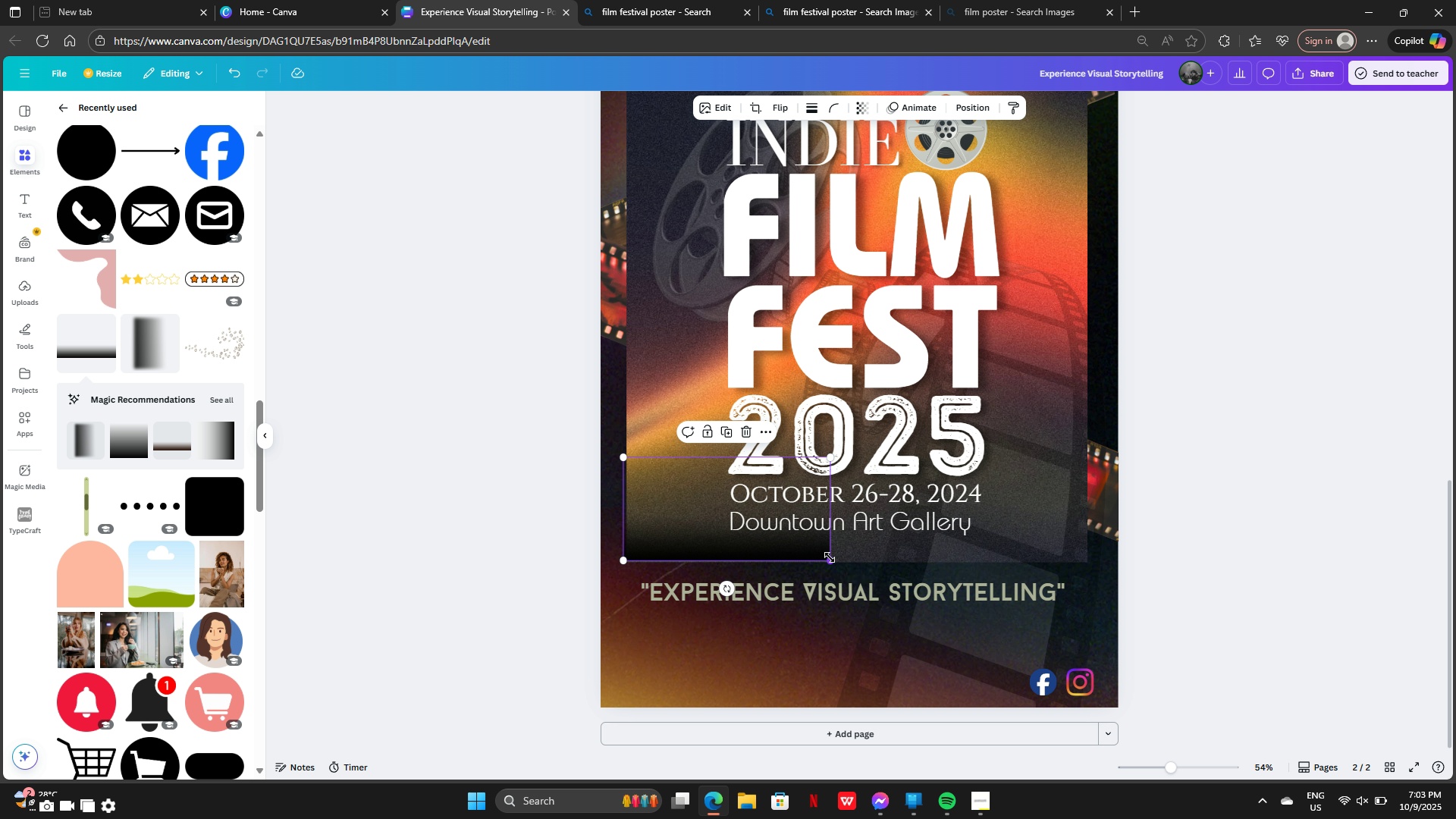 
left_click_drag(start_coordinate=[831, 559], to_coordinate=[1178, 594])
 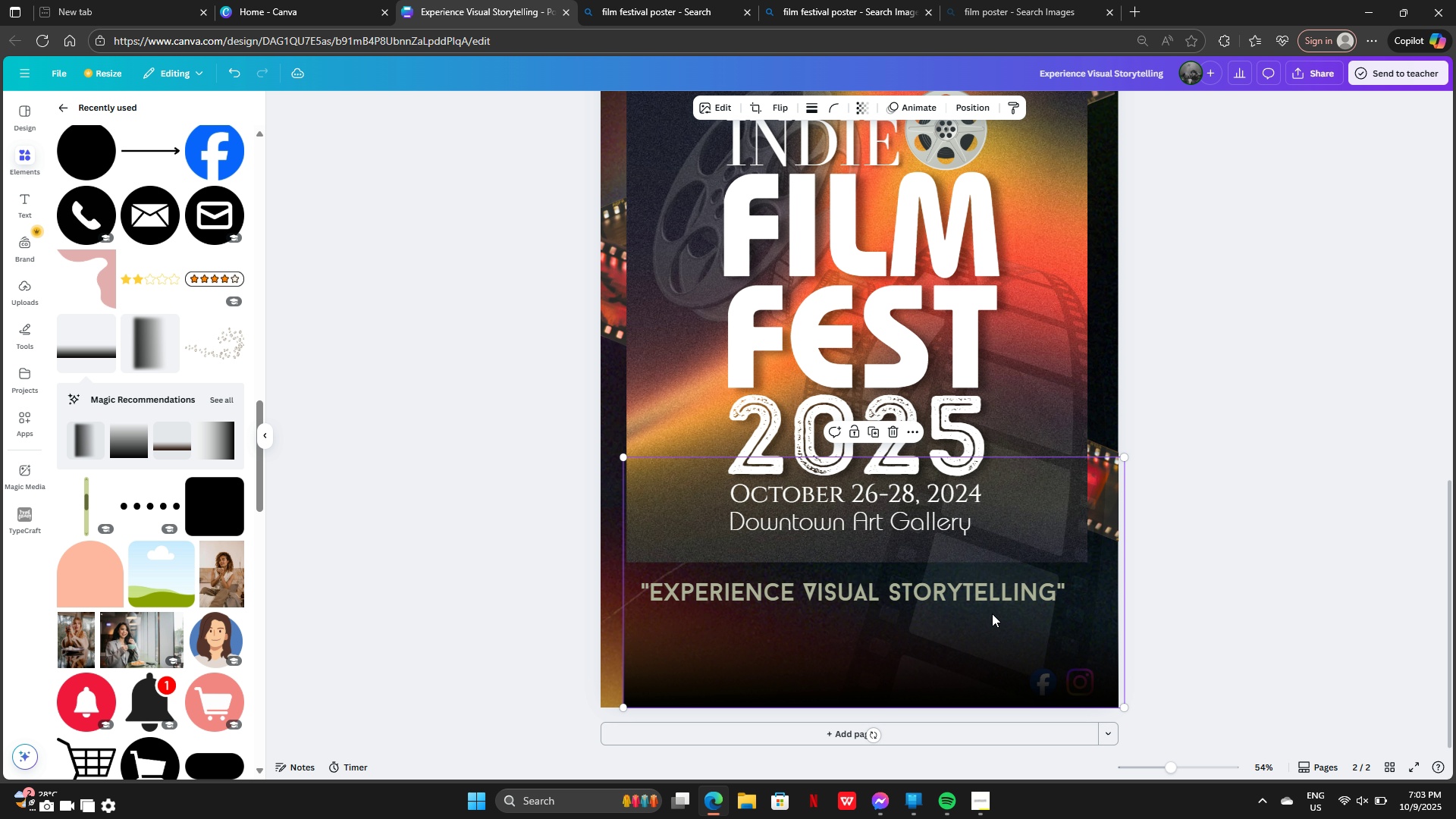 
left_click_drag(start_coordinate=[990, 614], to_coordinate=[966, 623])
 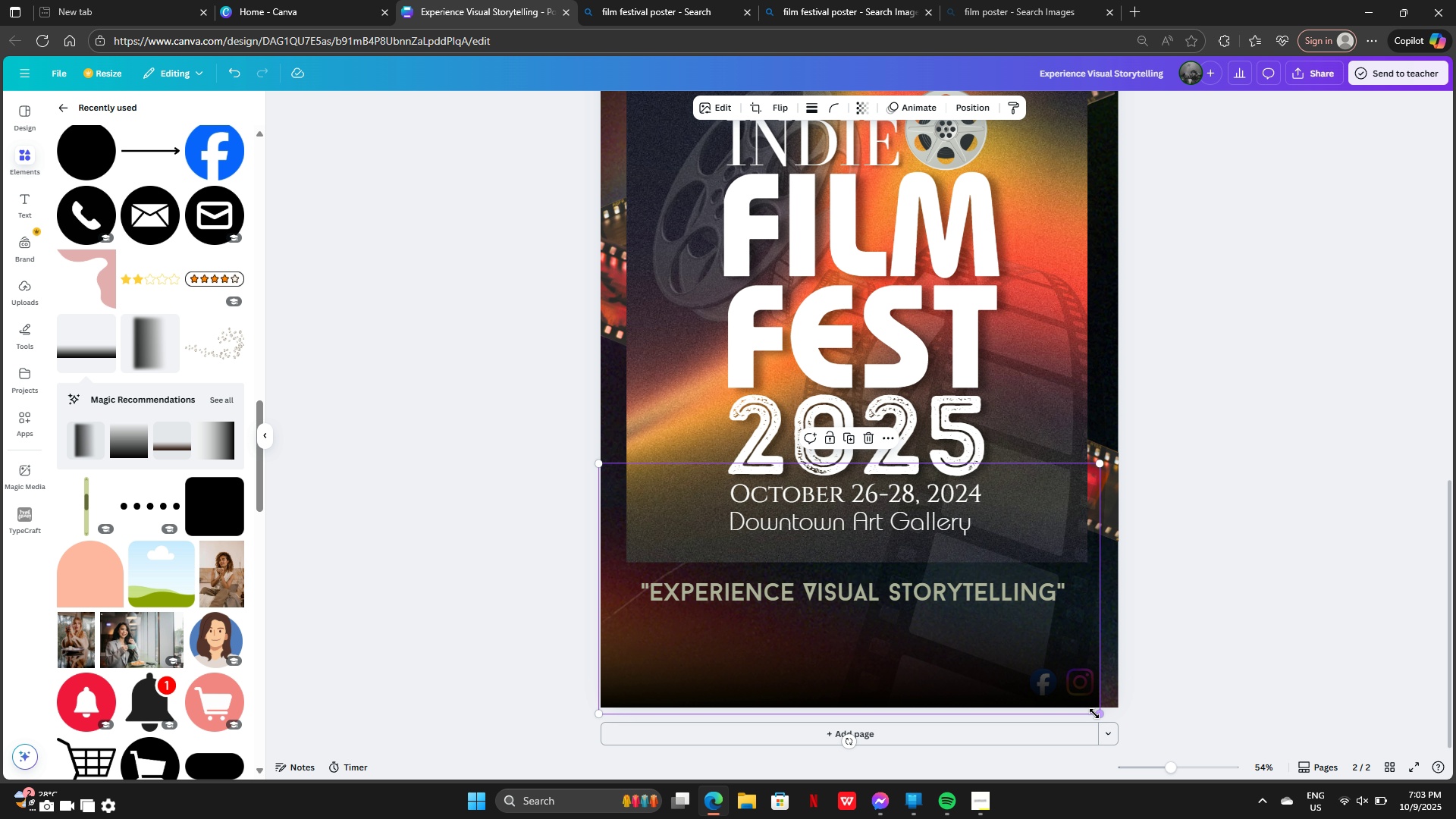 
left_click_drag(start_coordinate=[1096, 714], to_coordinate=[1119, 711])
 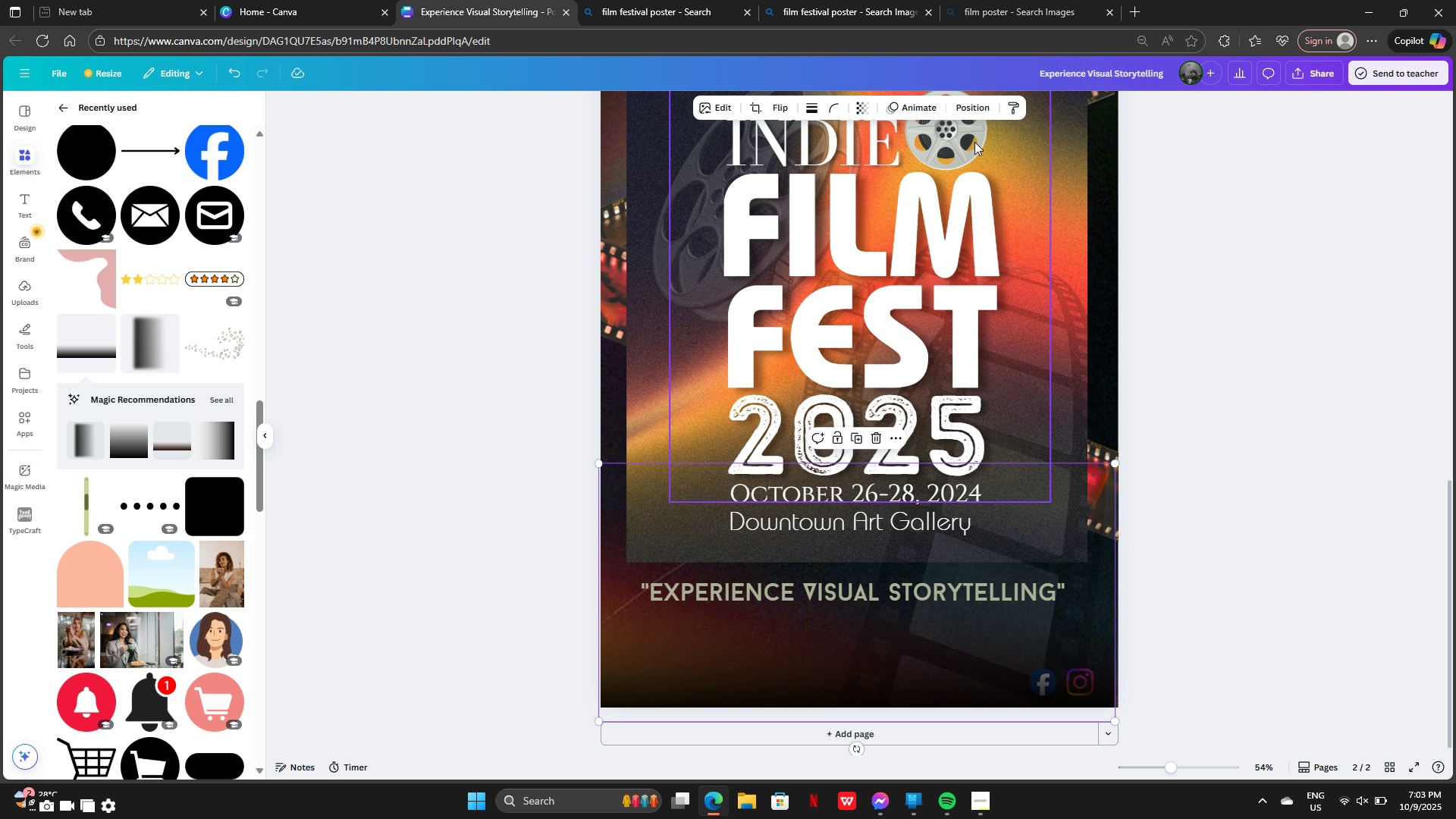 
left_click([971, 105])
 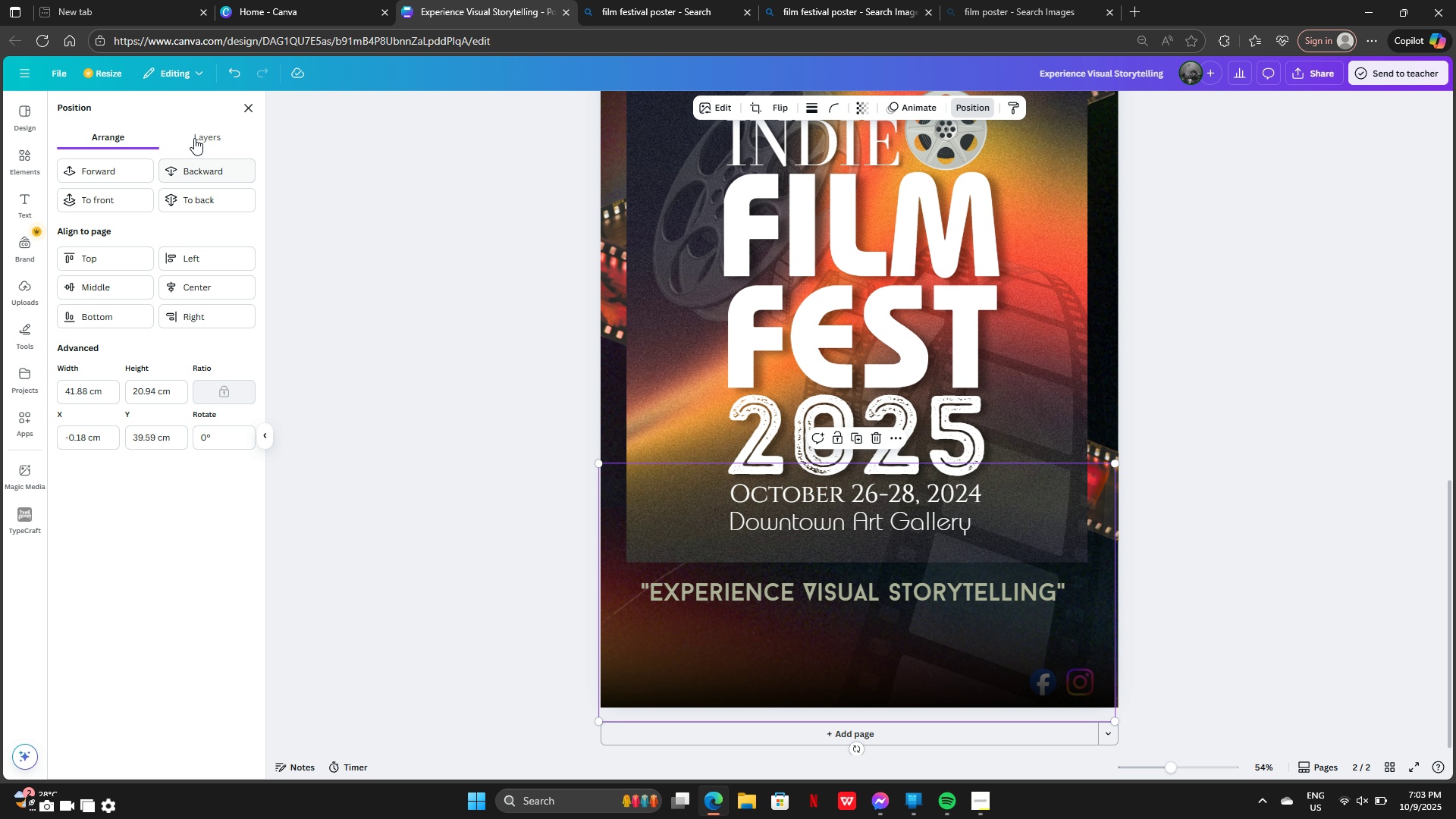 
left_click([194, 138])
 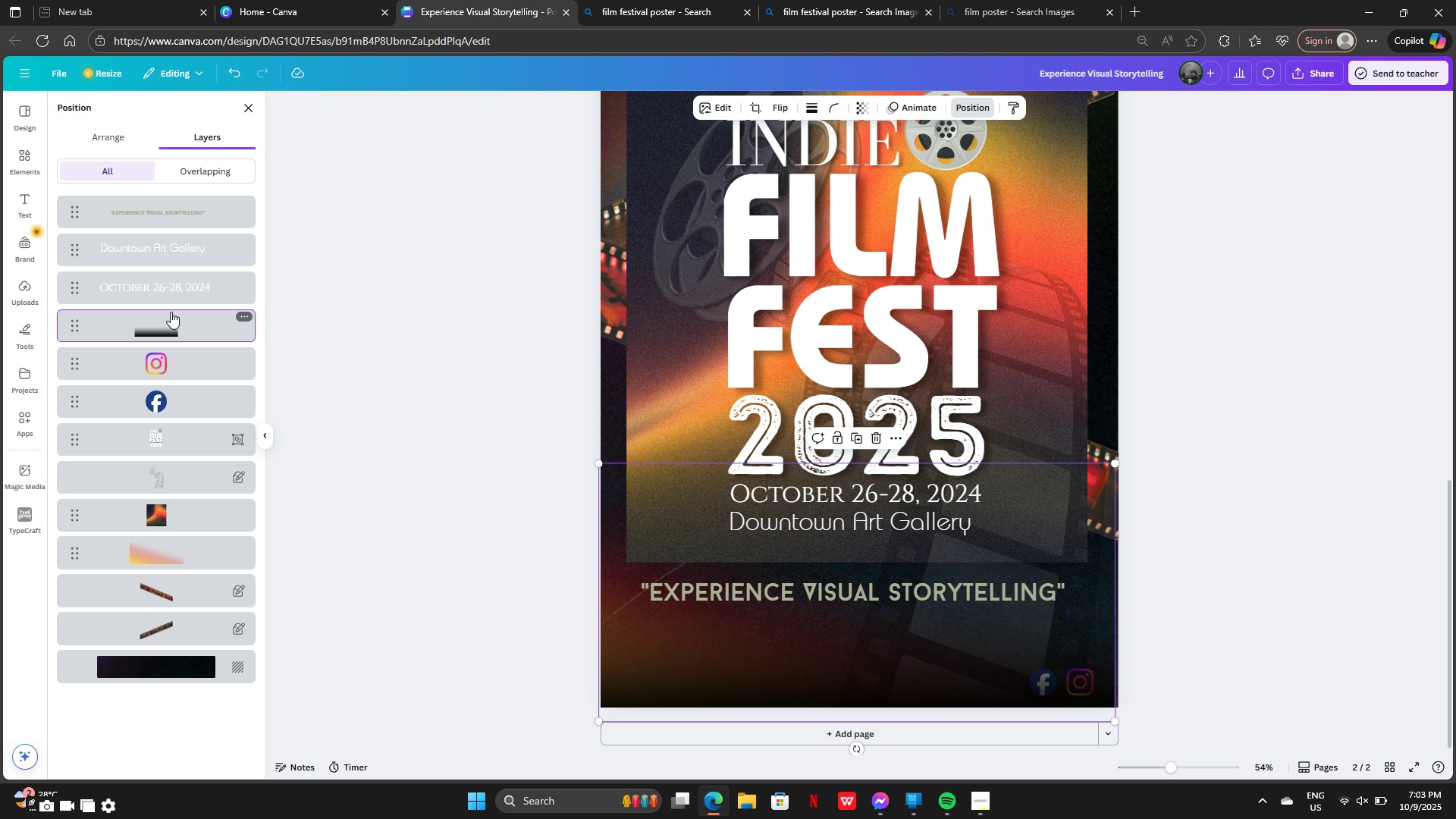 
left_click_drag(start_coordinate=[171, 317], to_coordinate=[170, 402])
 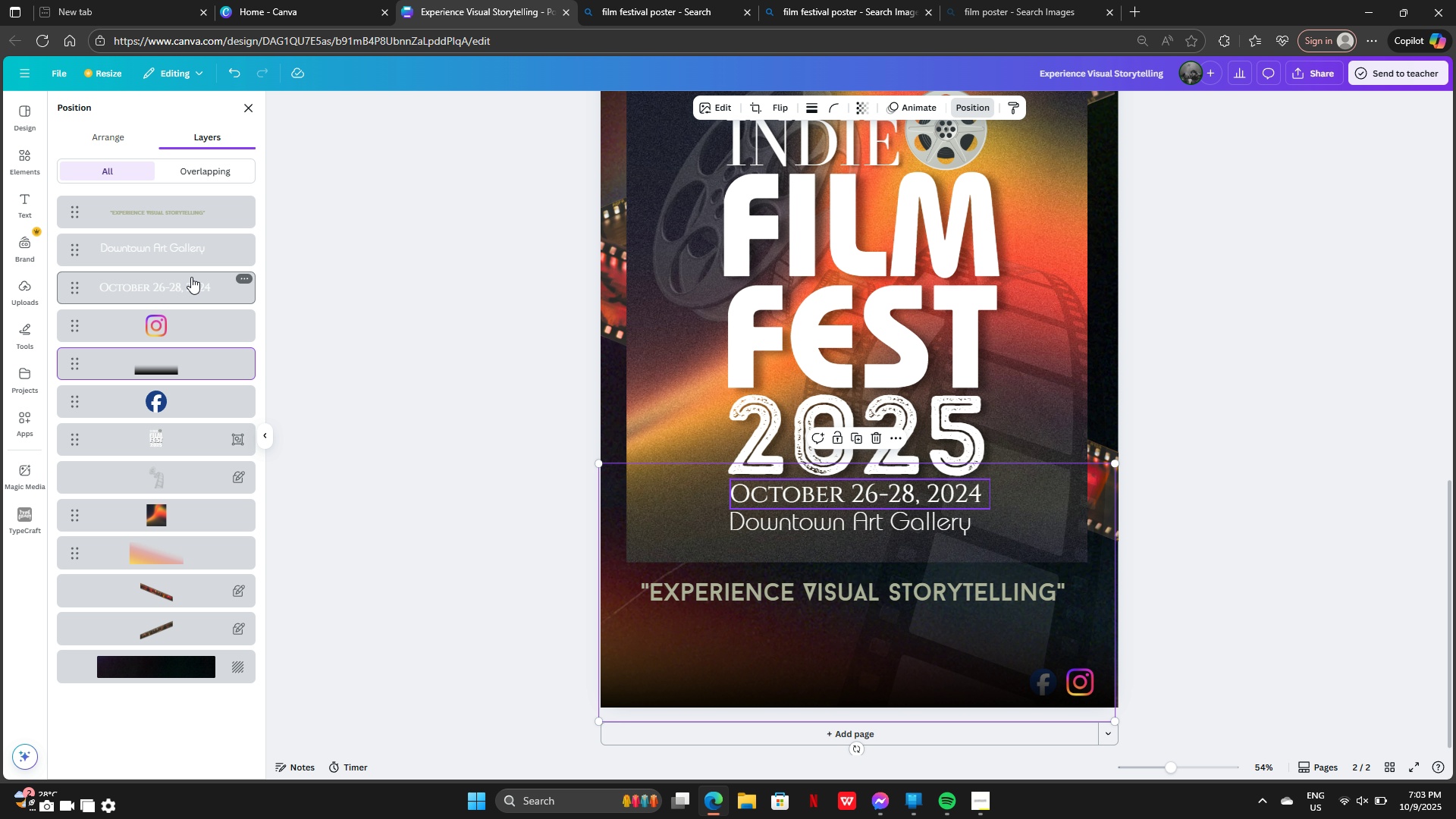 
wait(5.29)
 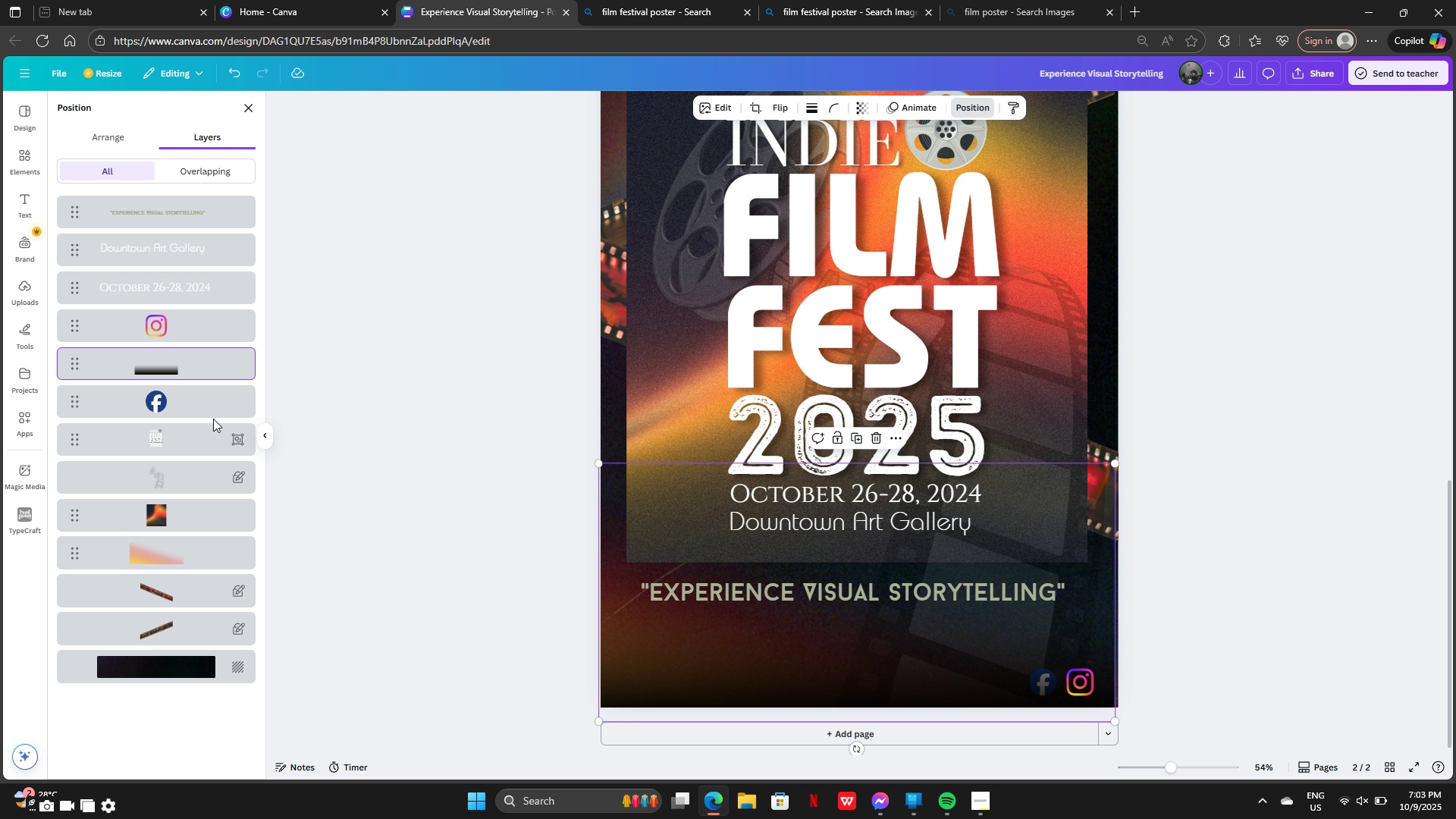 
left_click([184, 212])
 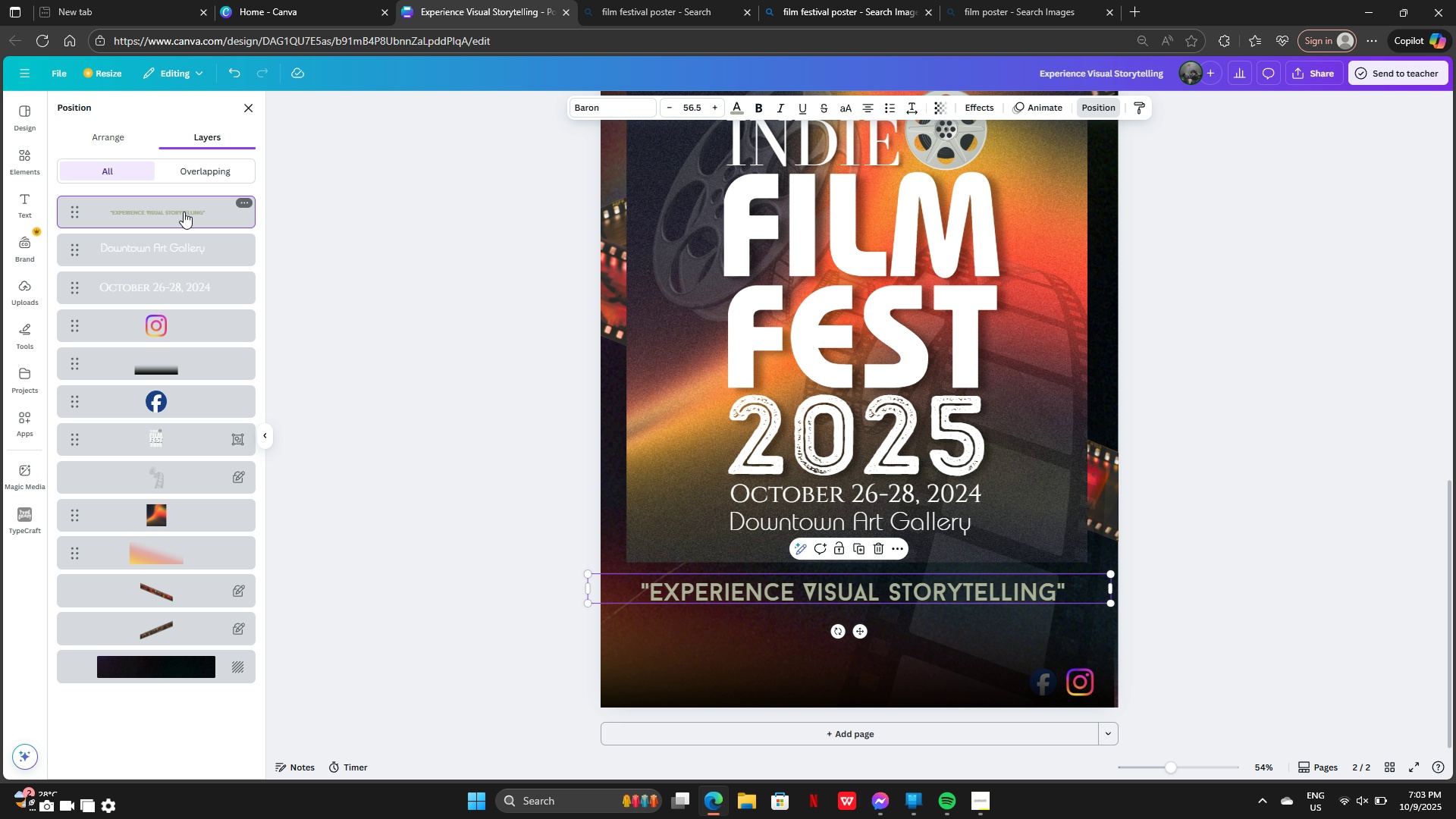 
left_click_drag(start_coordinate=[184, 212], to_coordinate=[171, 391])
 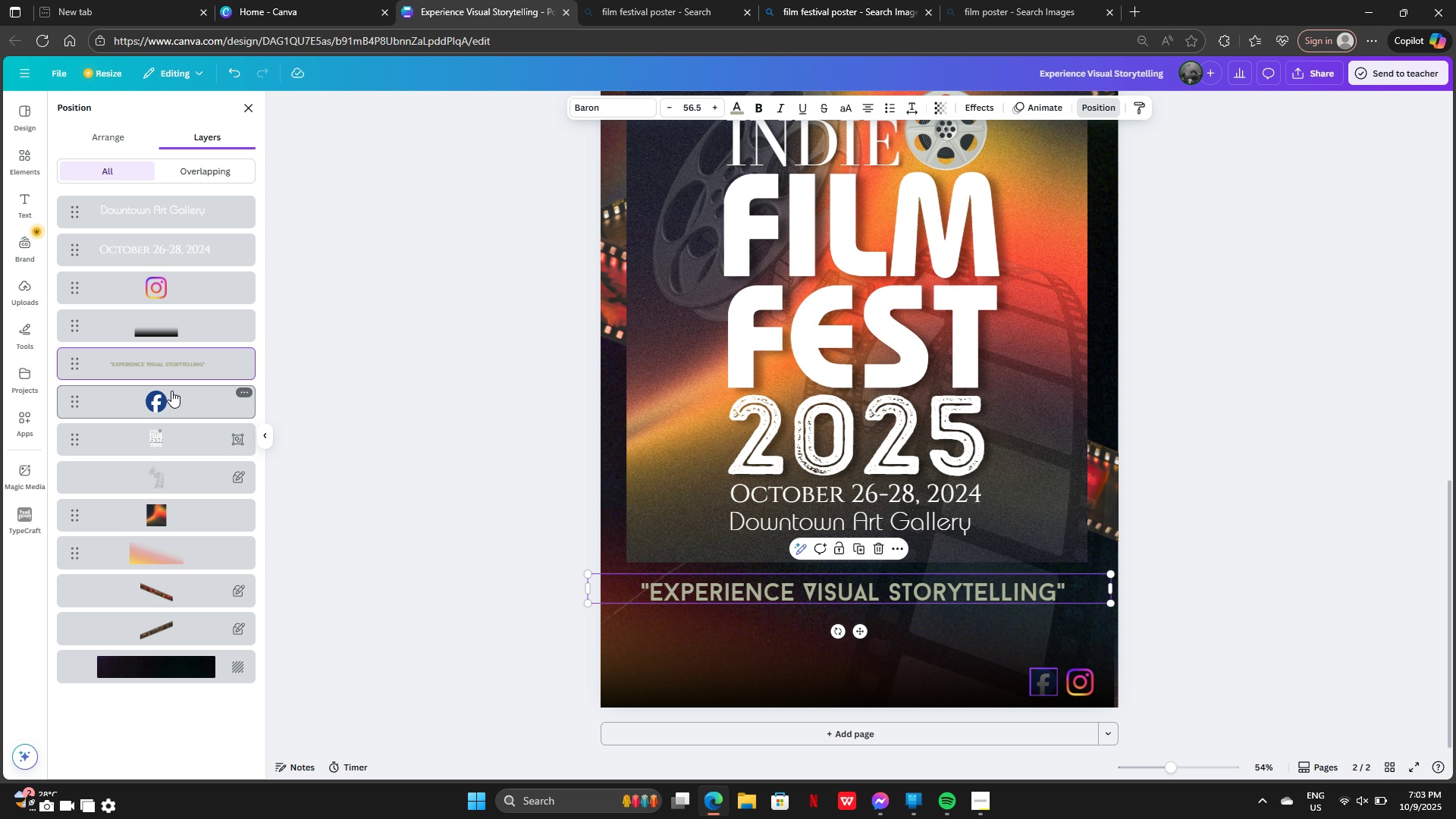 
key(Control+Z)
 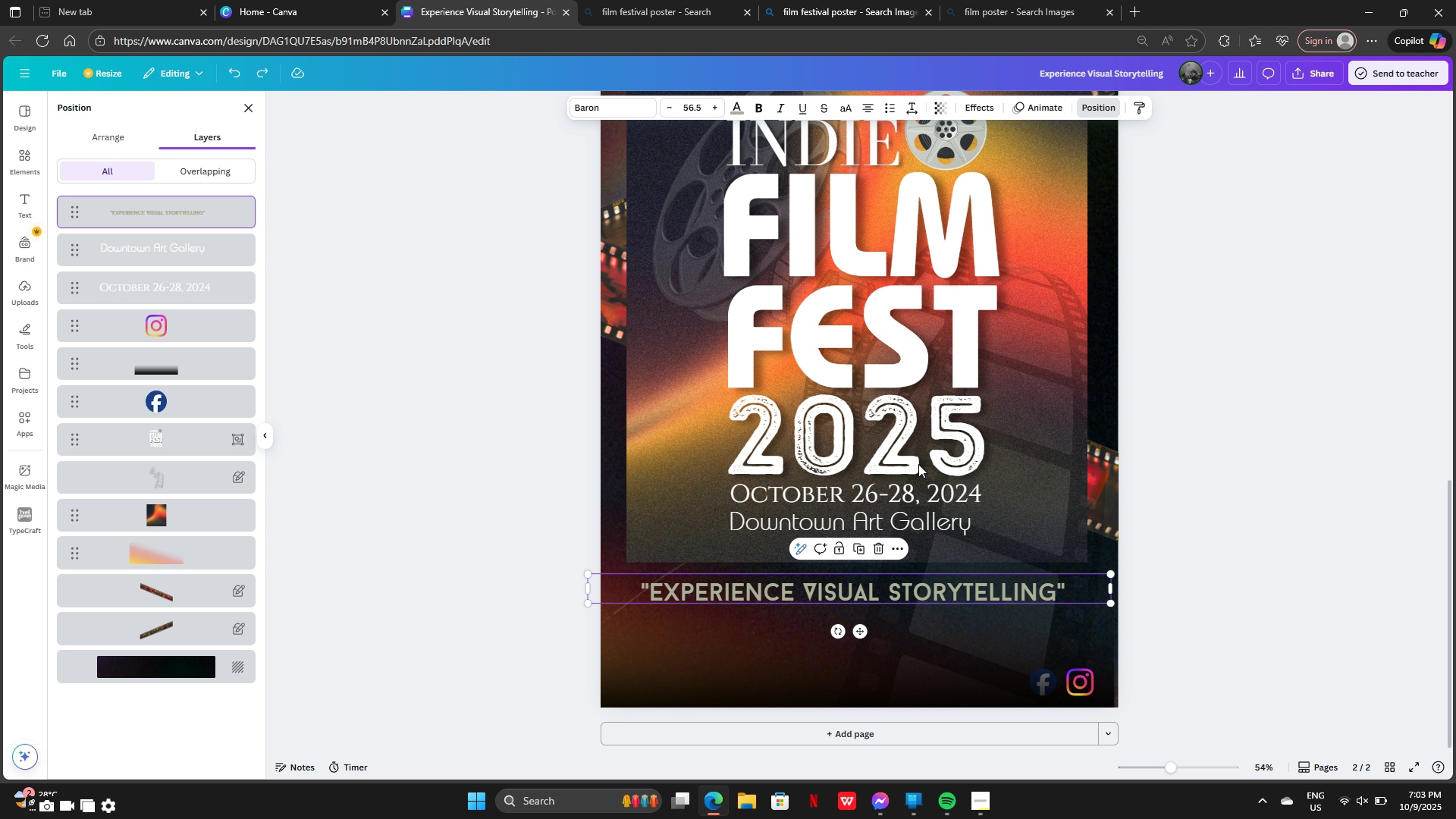 
left_click_drag(start_coordinate=[172, 391], to_coordinate=[172, 345])
 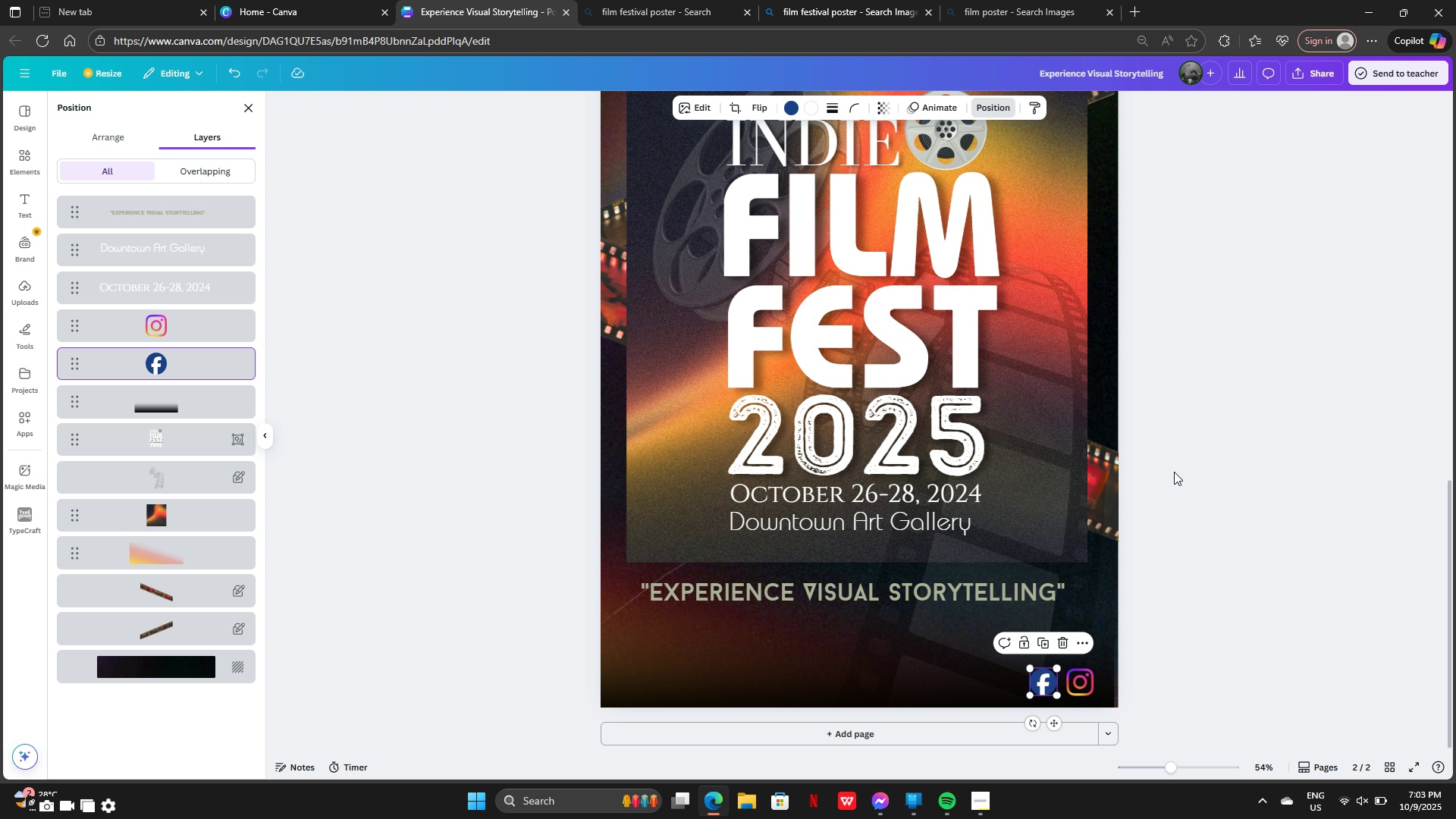 
left_click([1174, 472])
 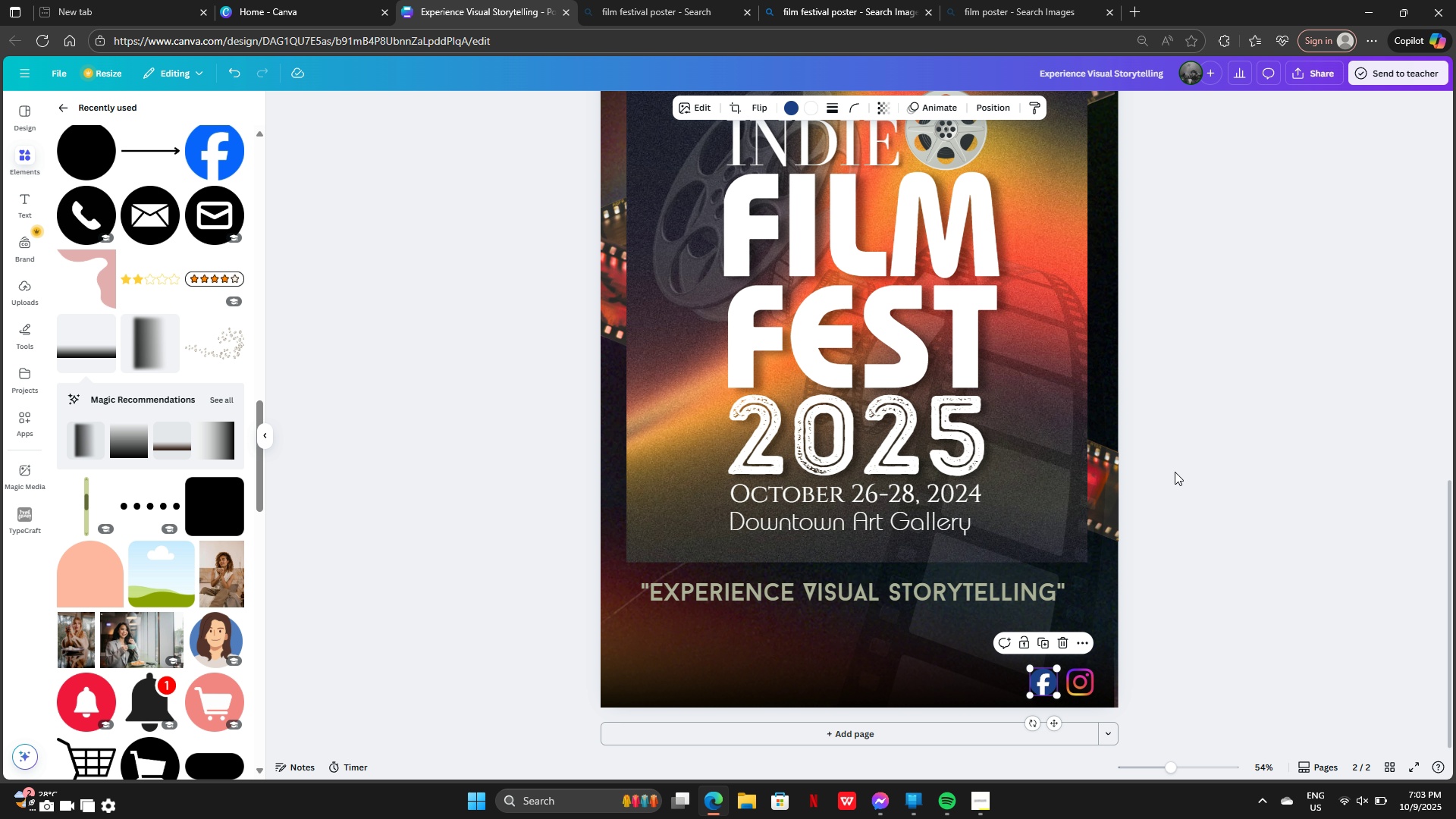 
left_click([1175, 472])
 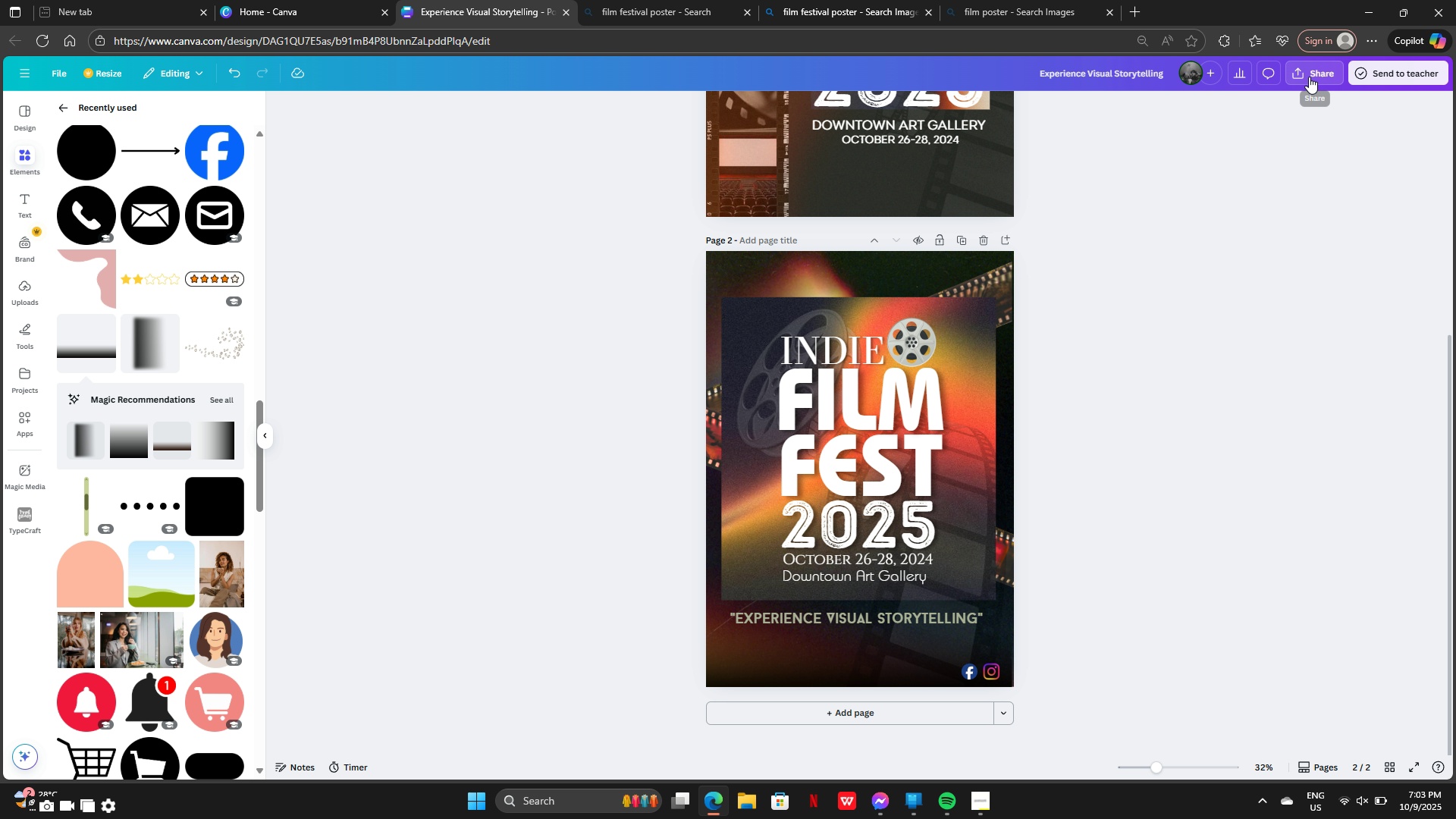 
wait(19.55)
 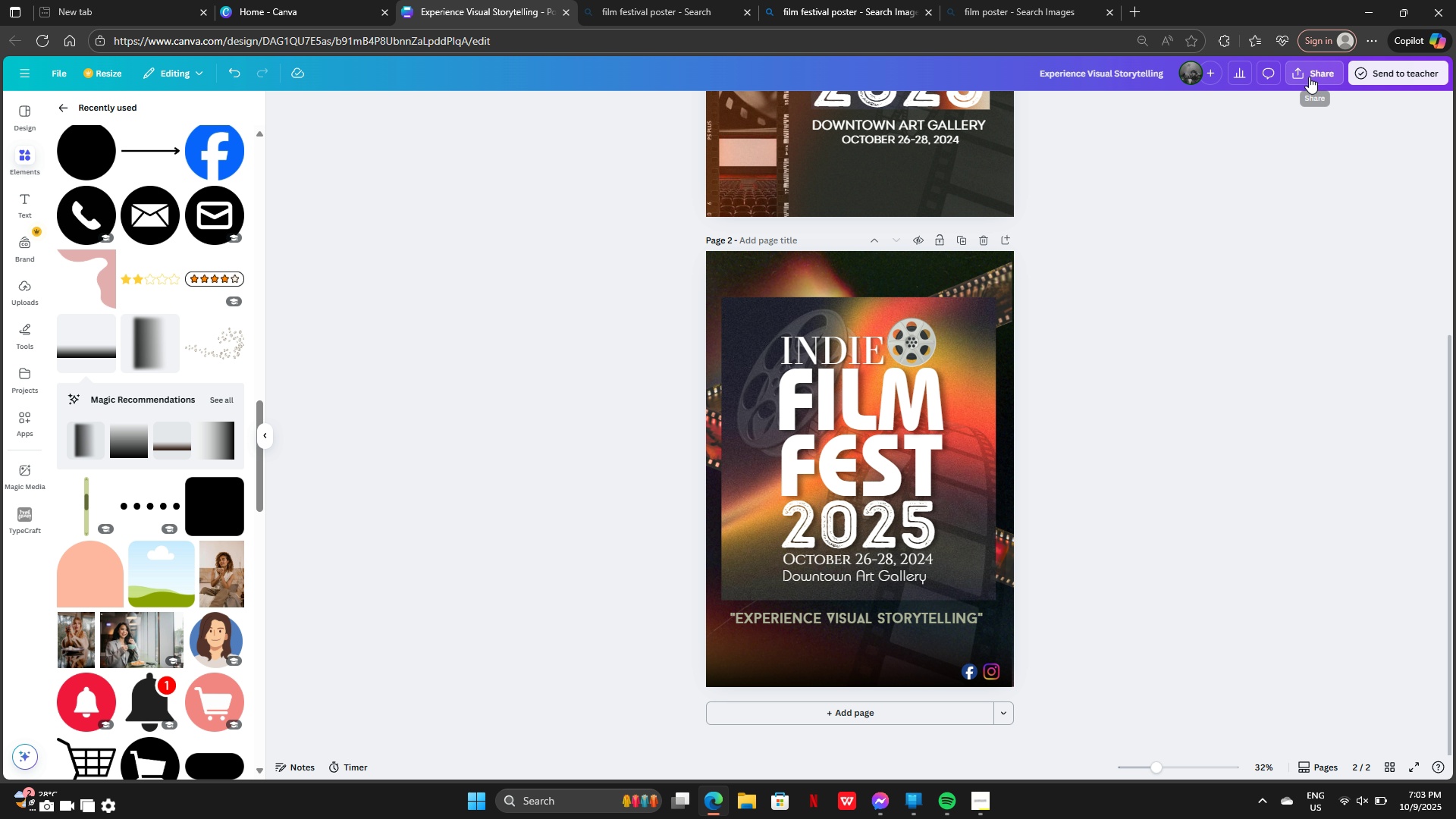 
left_click([1406, 397])
 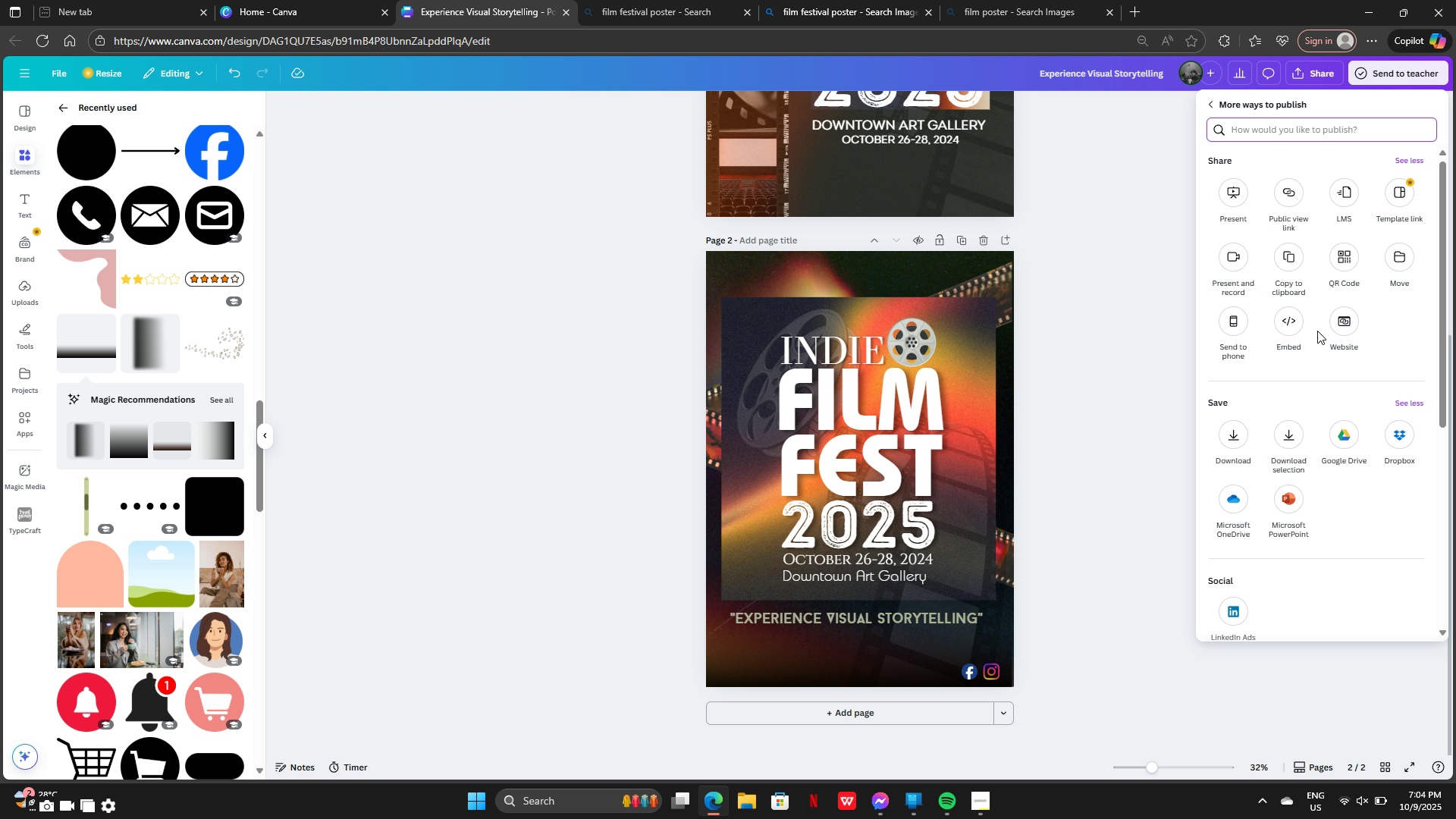 
wait(10.86)
 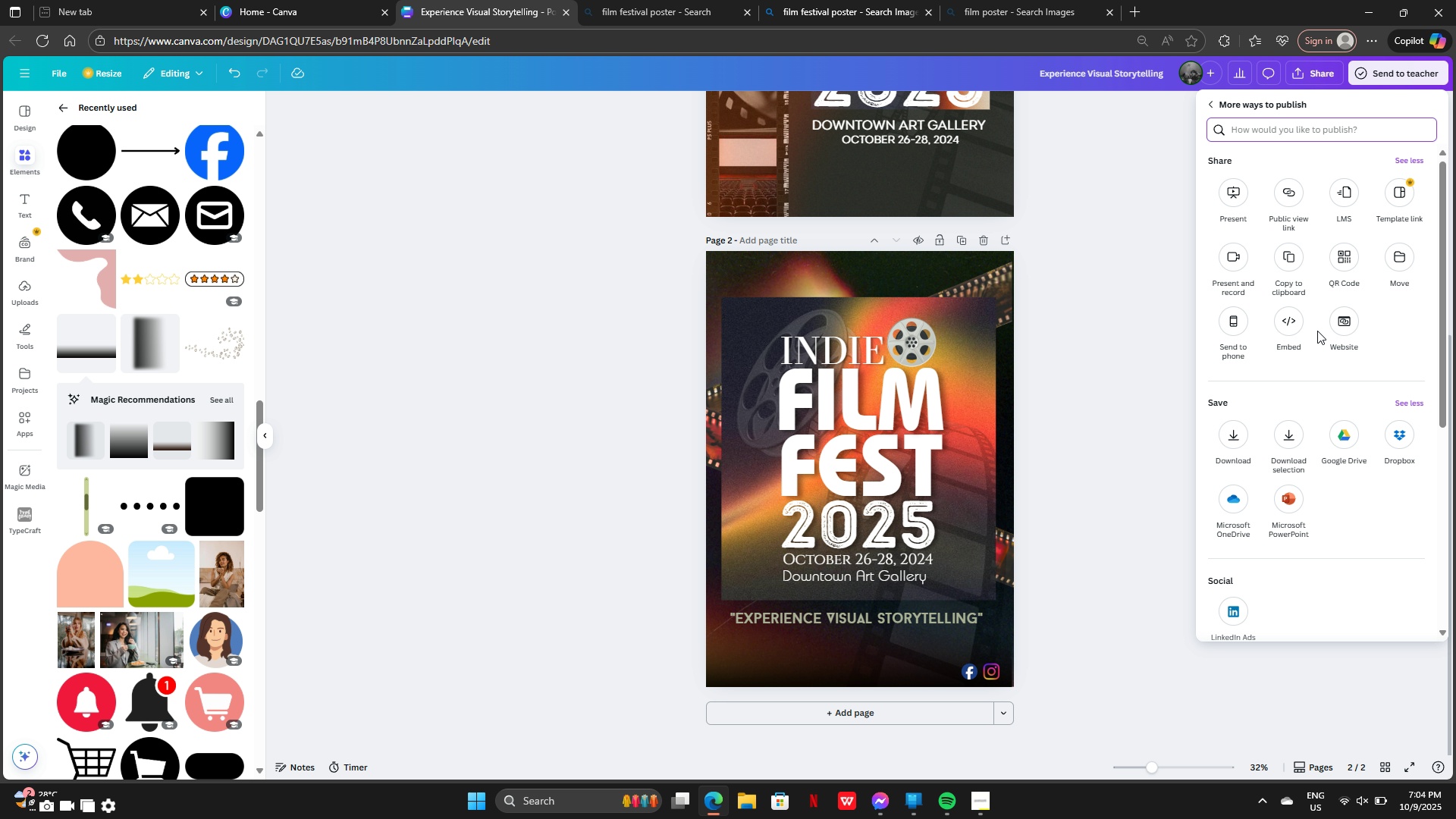 
left_click([1234, 197])
 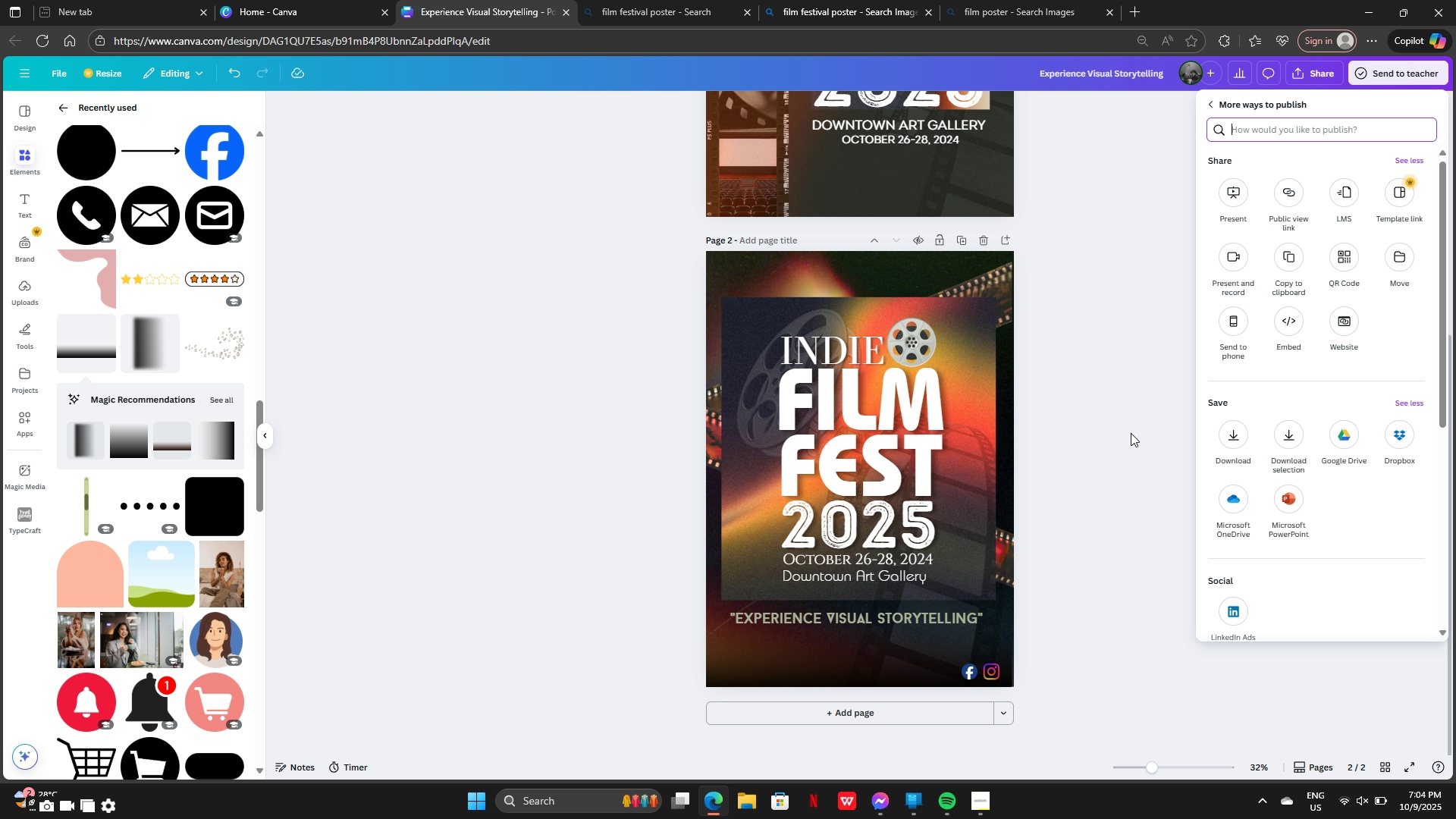 
wait(5.78)
 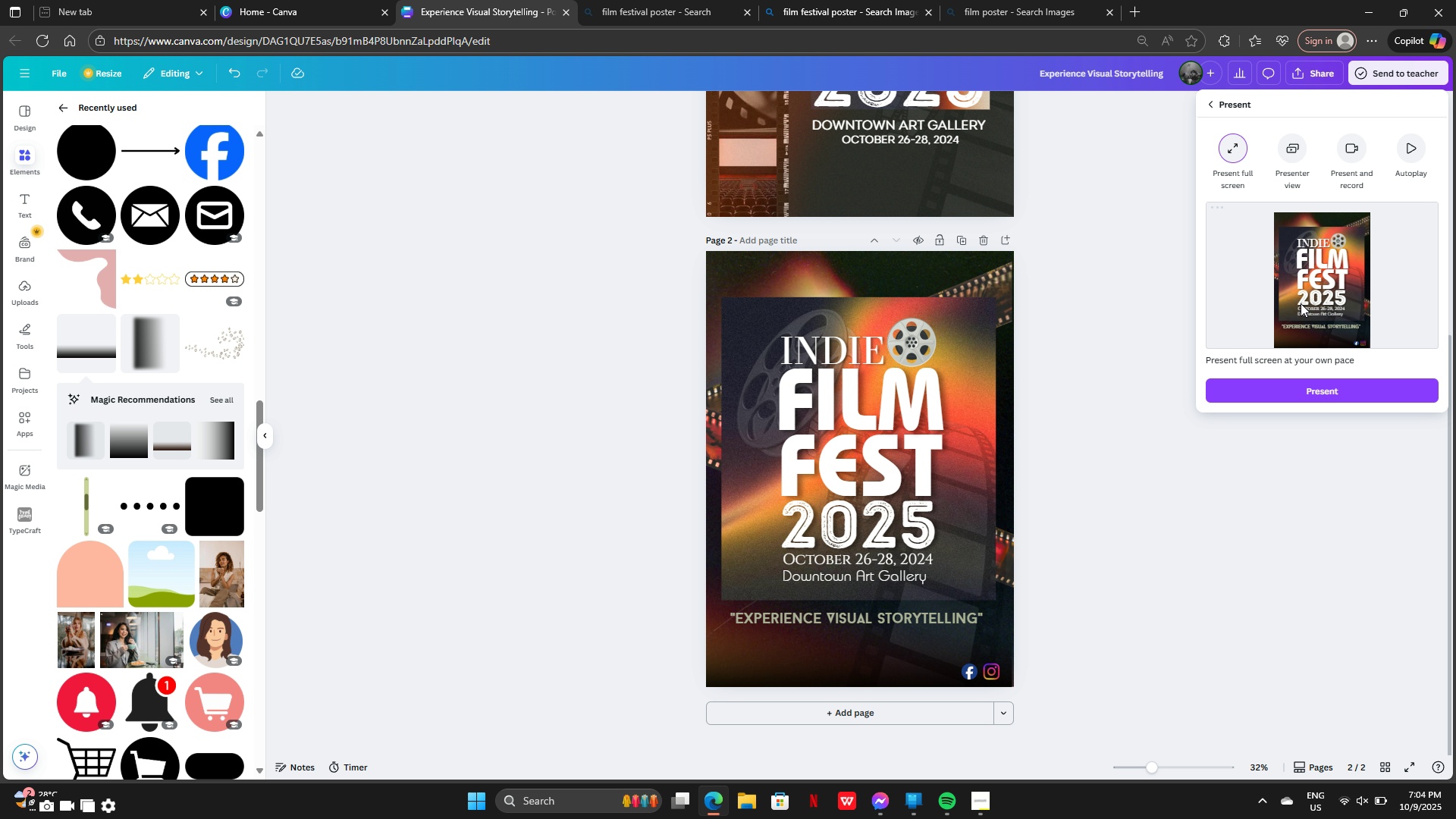 
left_click([1406, 774])
 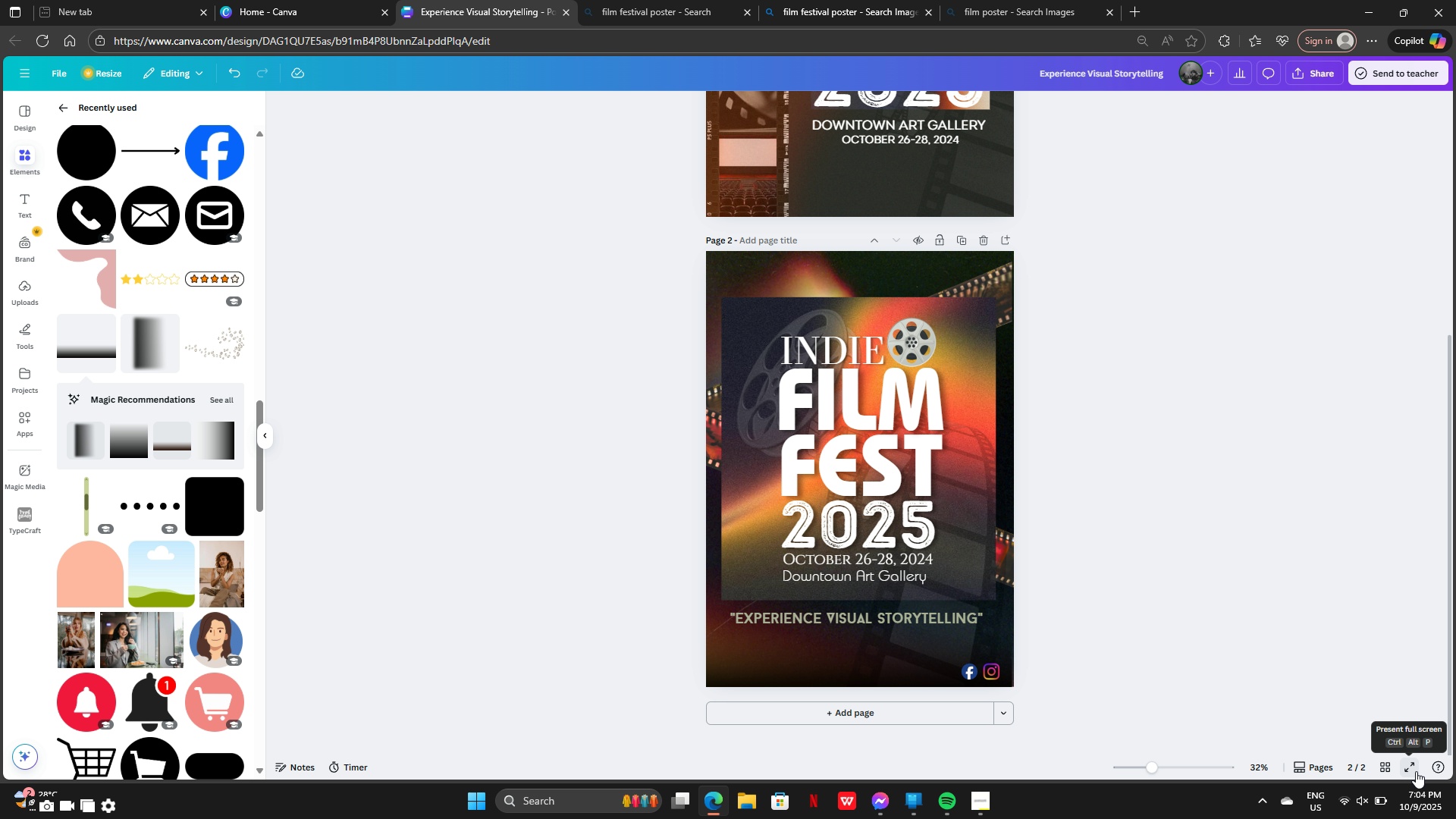 
left_click([1414, 771])
 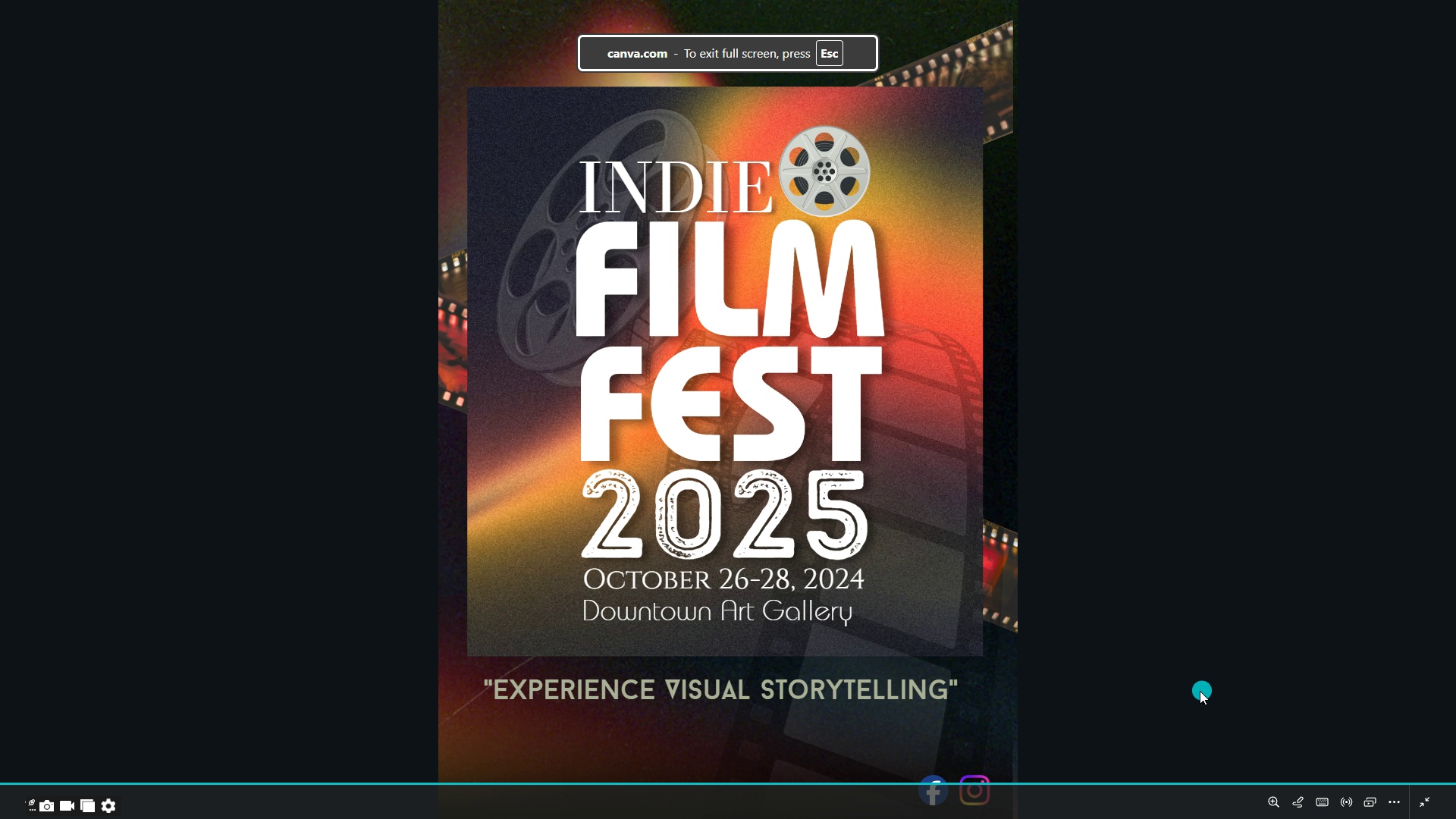 
key(ArrowLeft)
 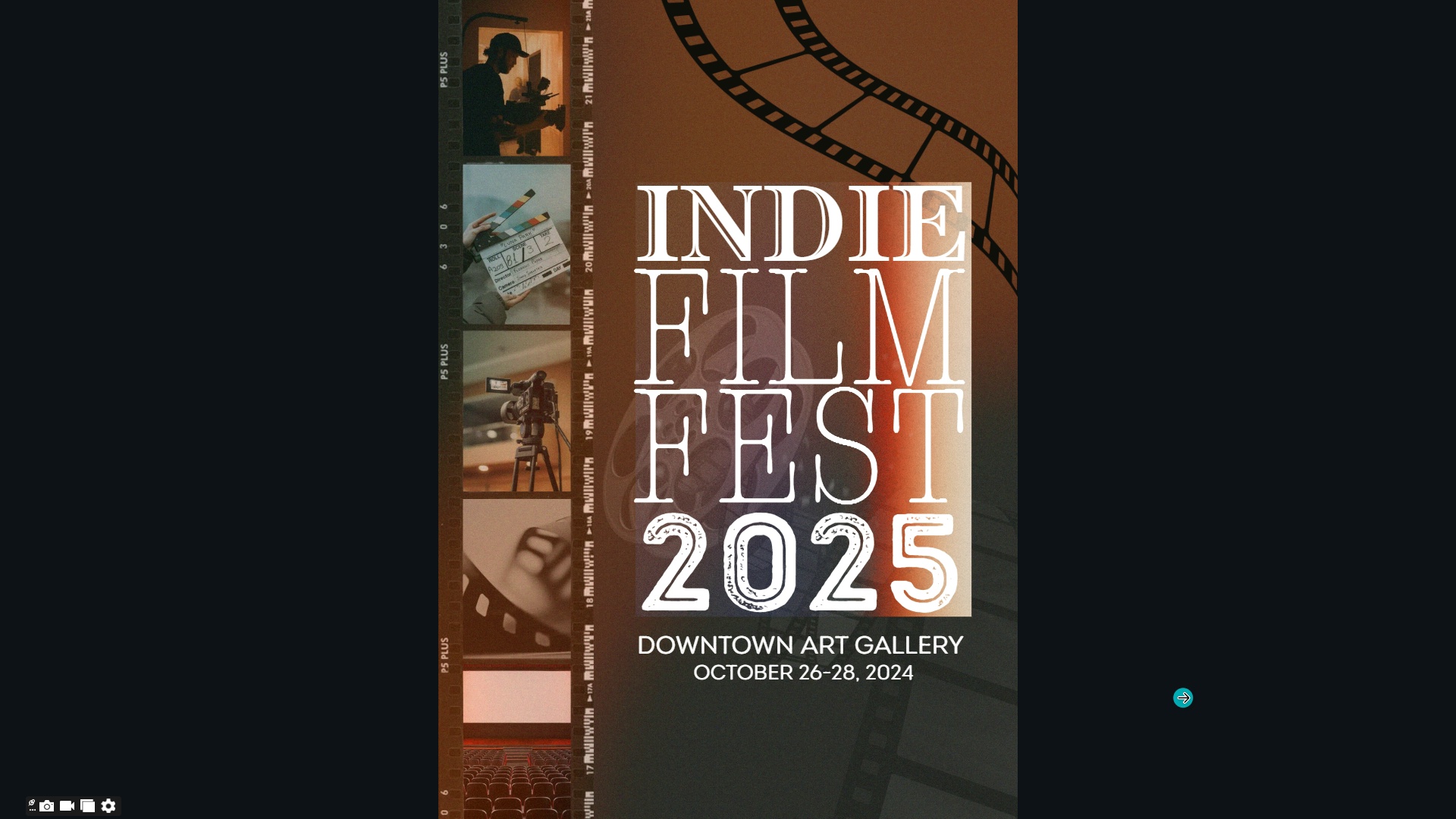 
wait(5.25)
 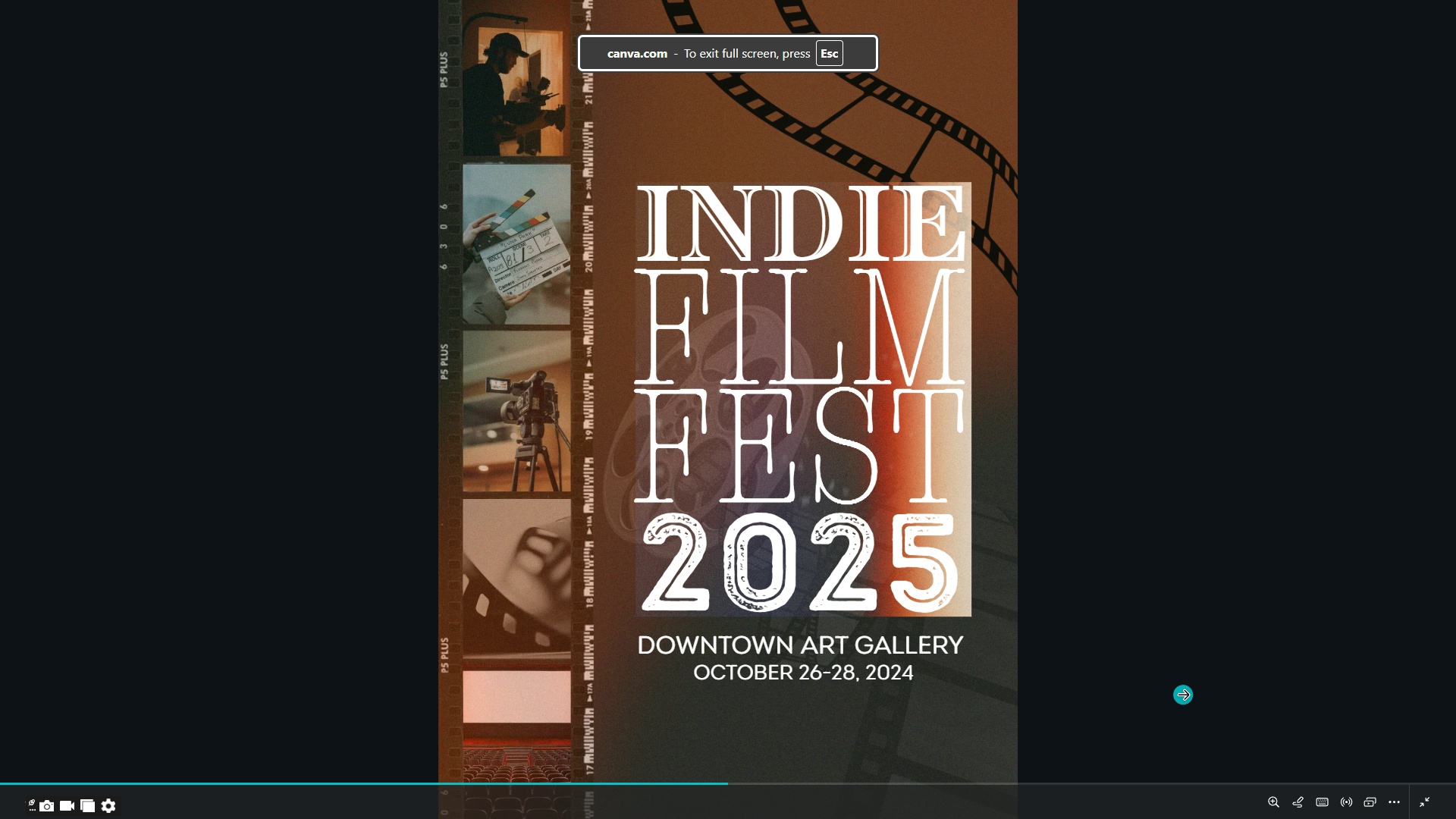 
key(ArrowRight)
 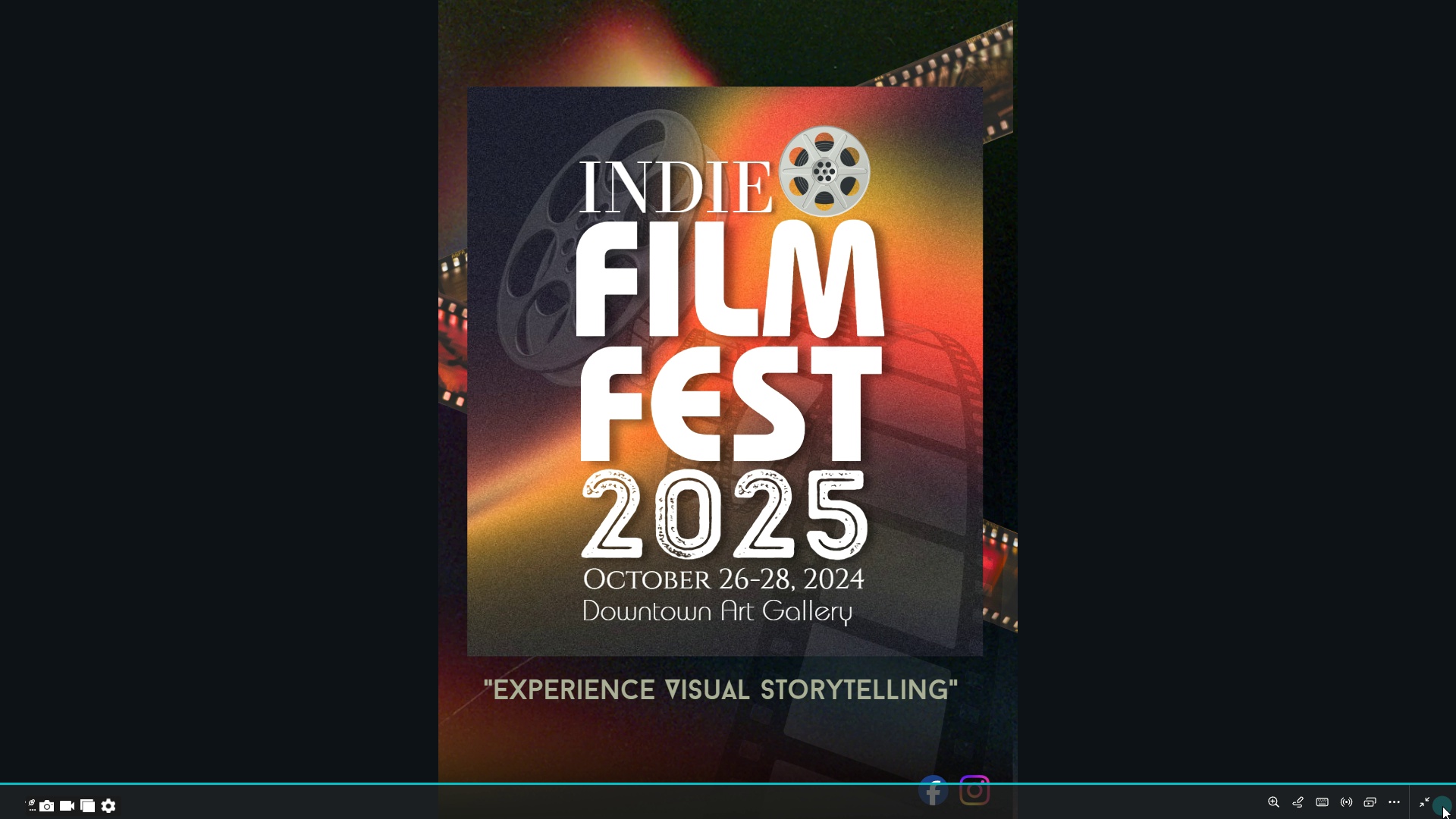 
left_click([1442, 806])
 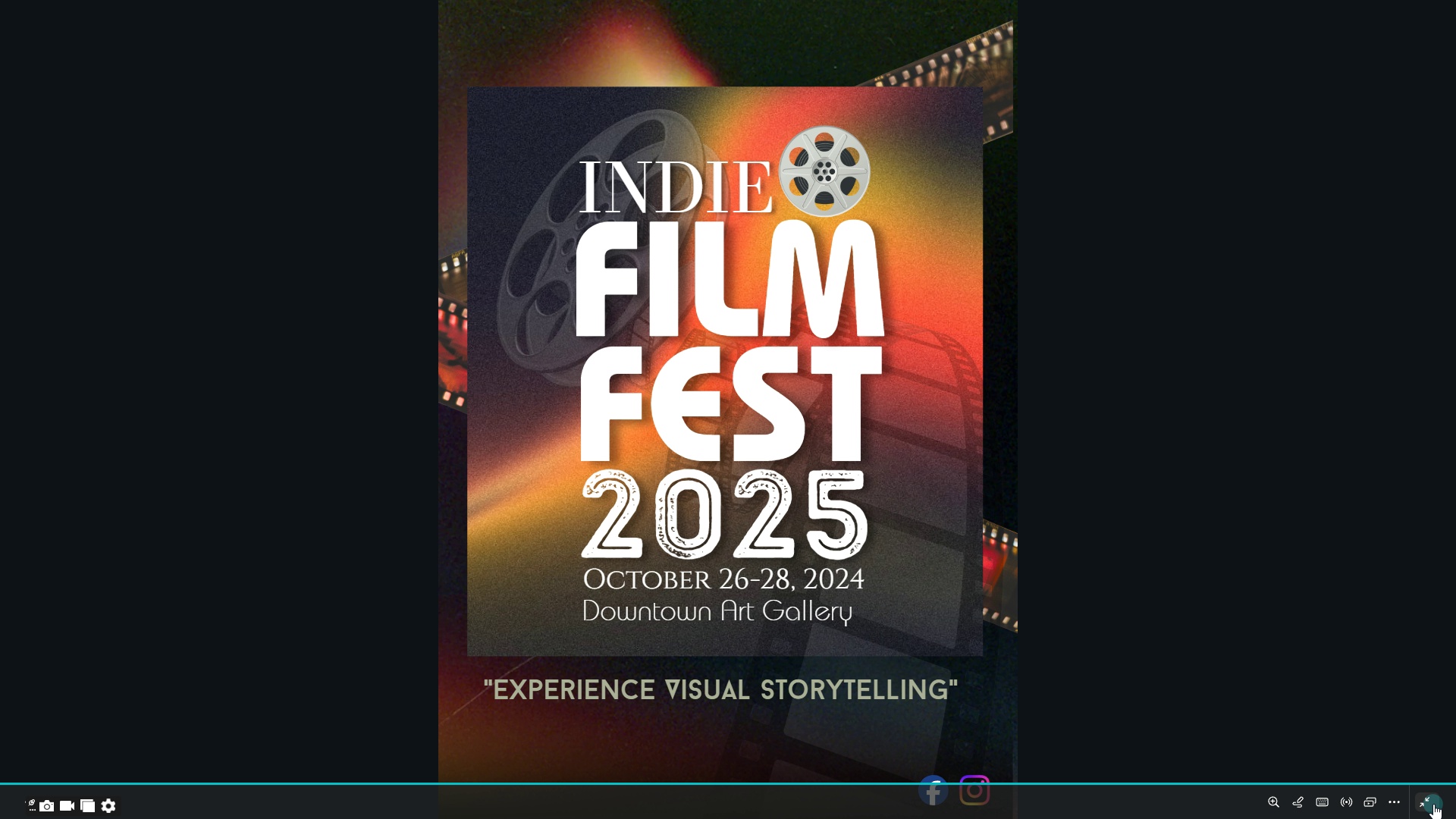 
left_click([1432, 803])
 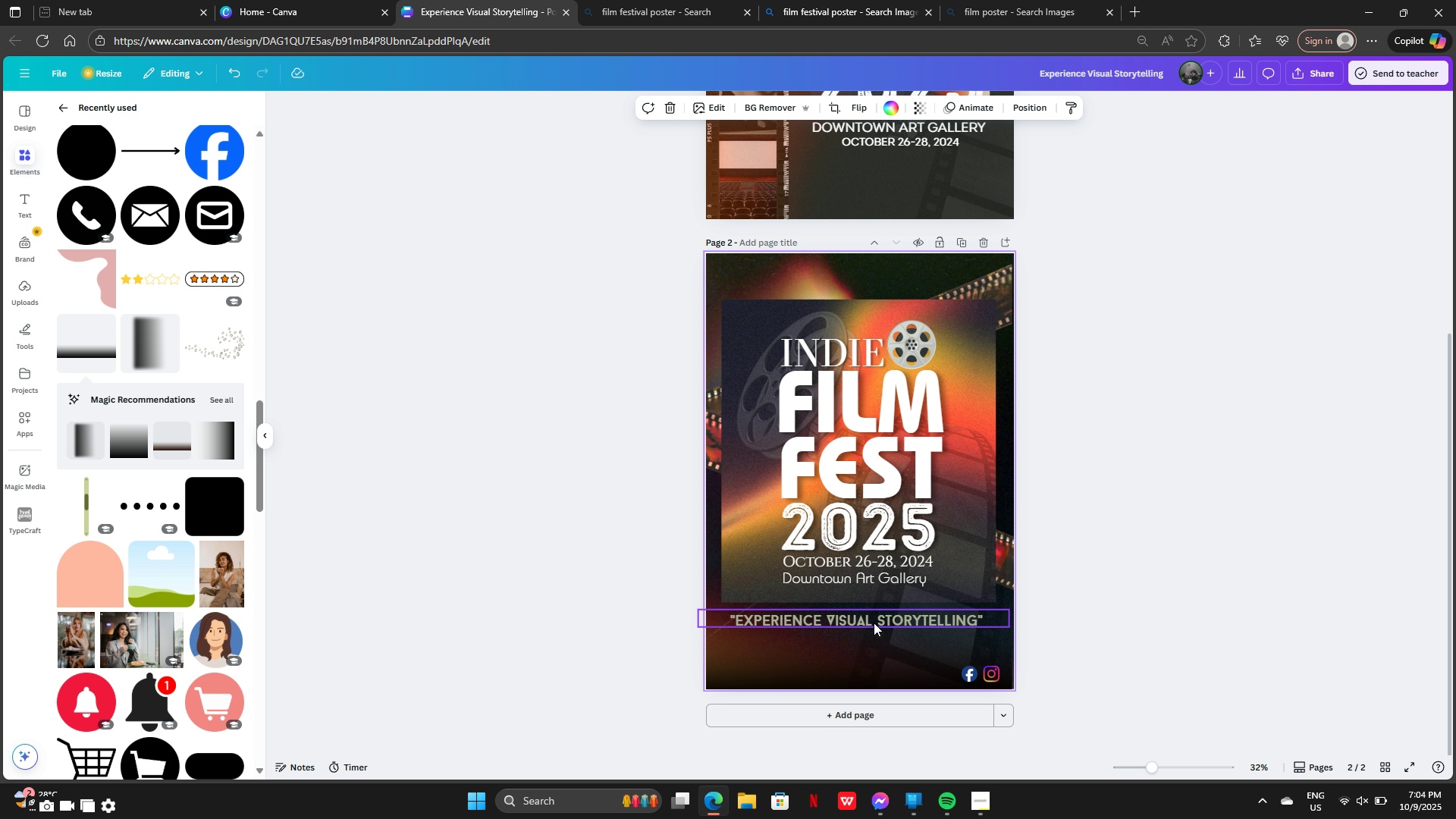 
wait(6.03)
 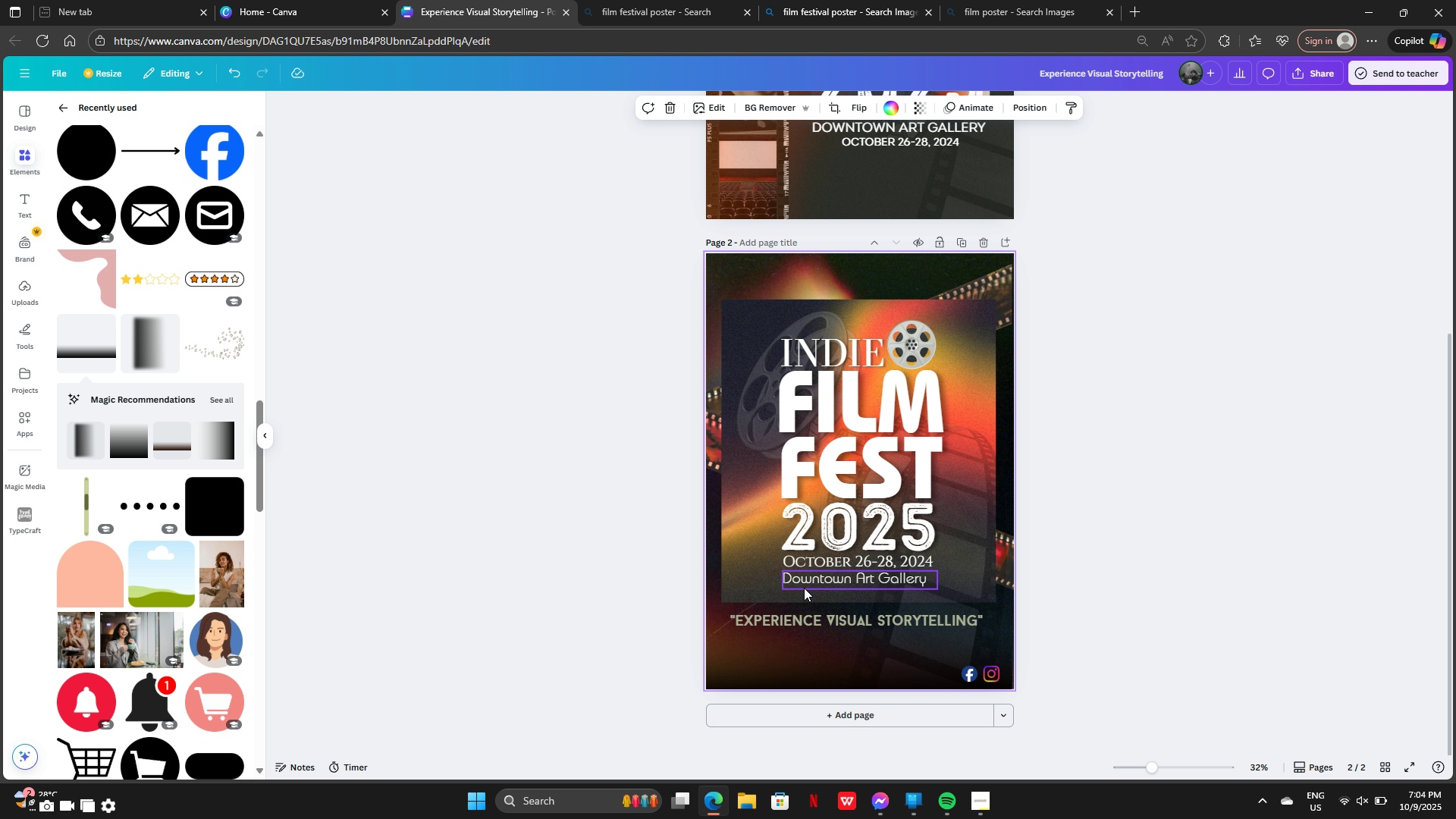 
left_click_drag(start_coordinate=[876, 621], to_coordinate=[877, 611])
 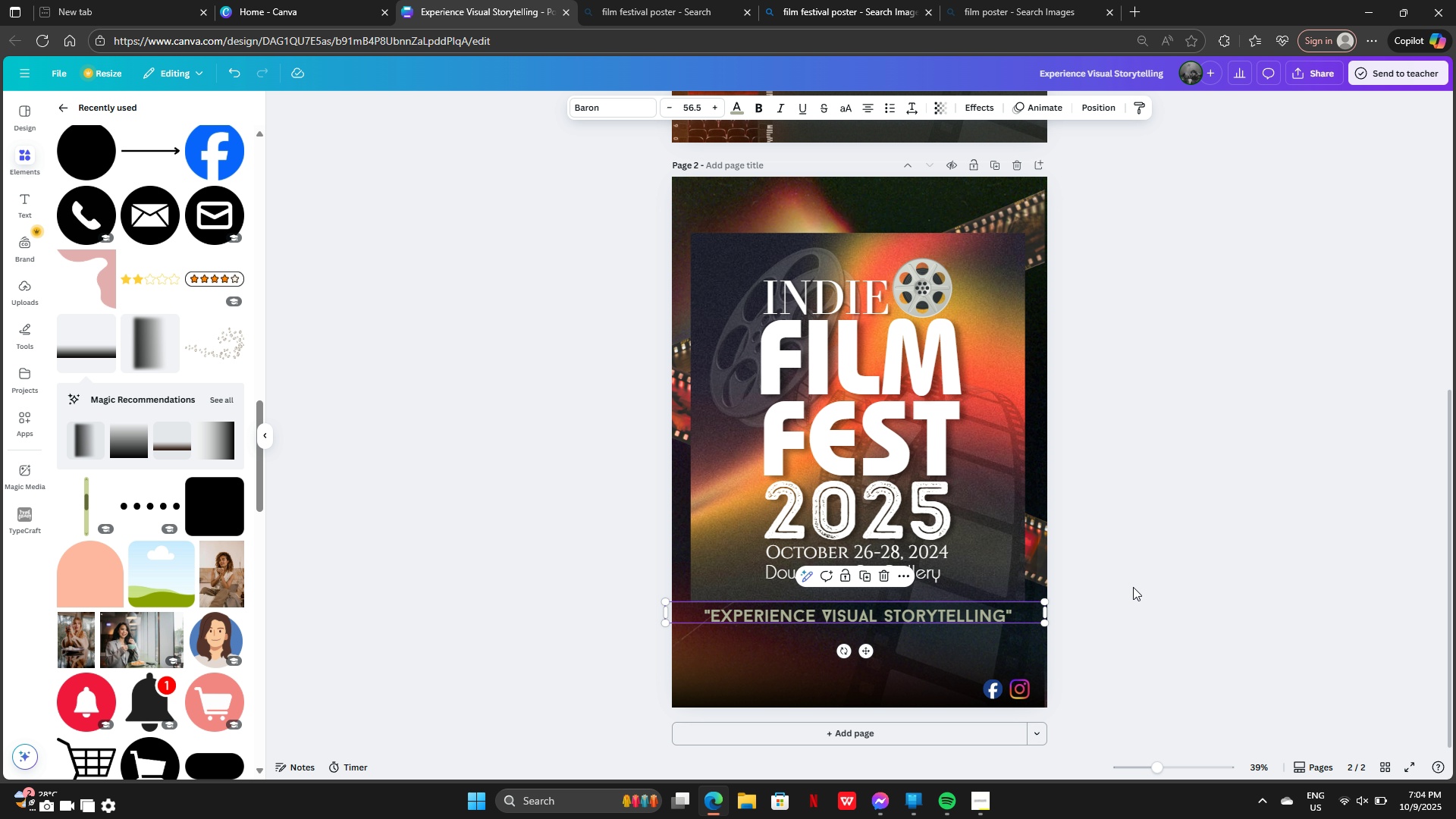 
left_click([1133, 587])
 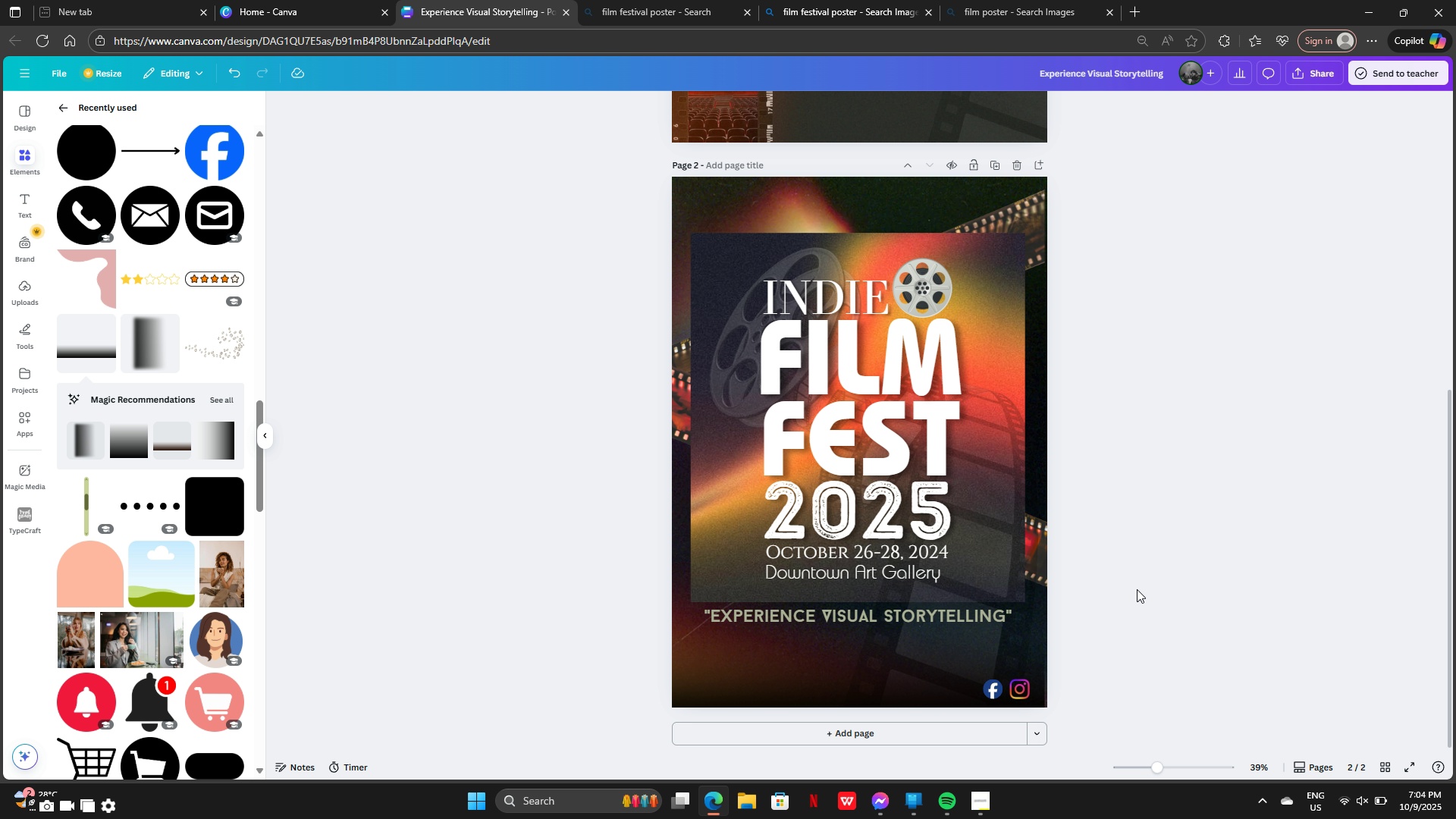 
wait(5.21)
 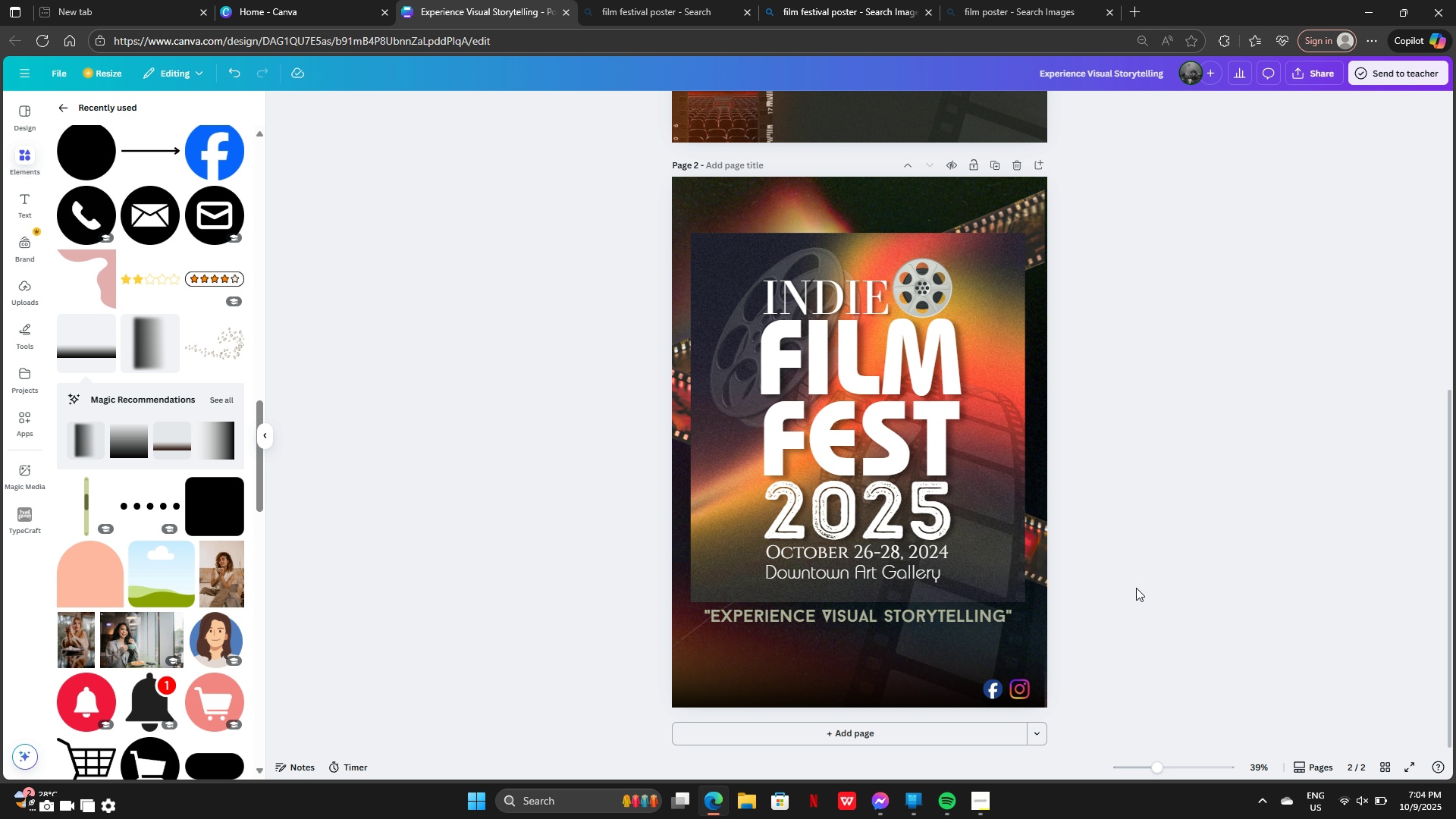 
left_click([978, 808])
 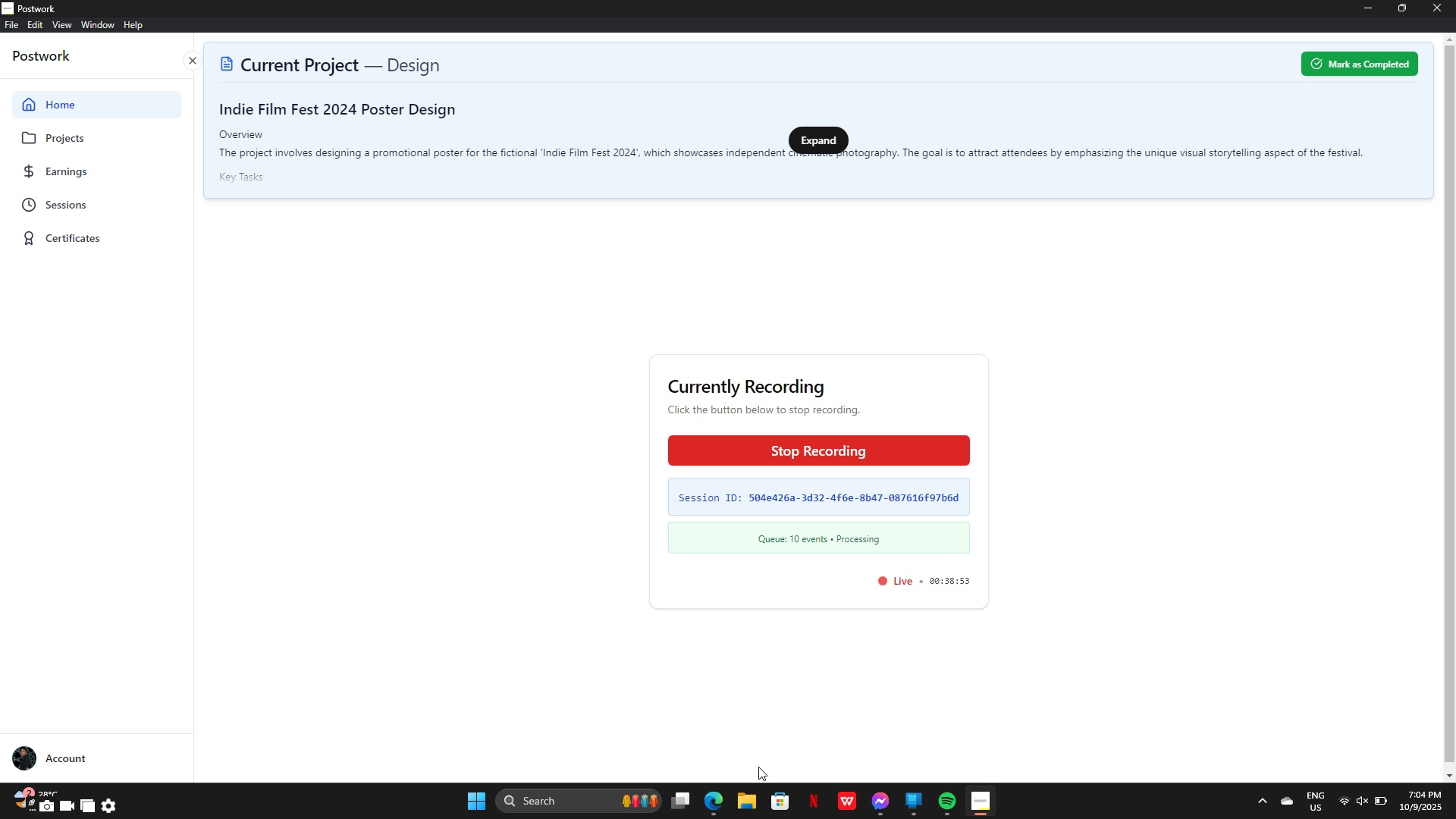 
left_click([714, 804])
 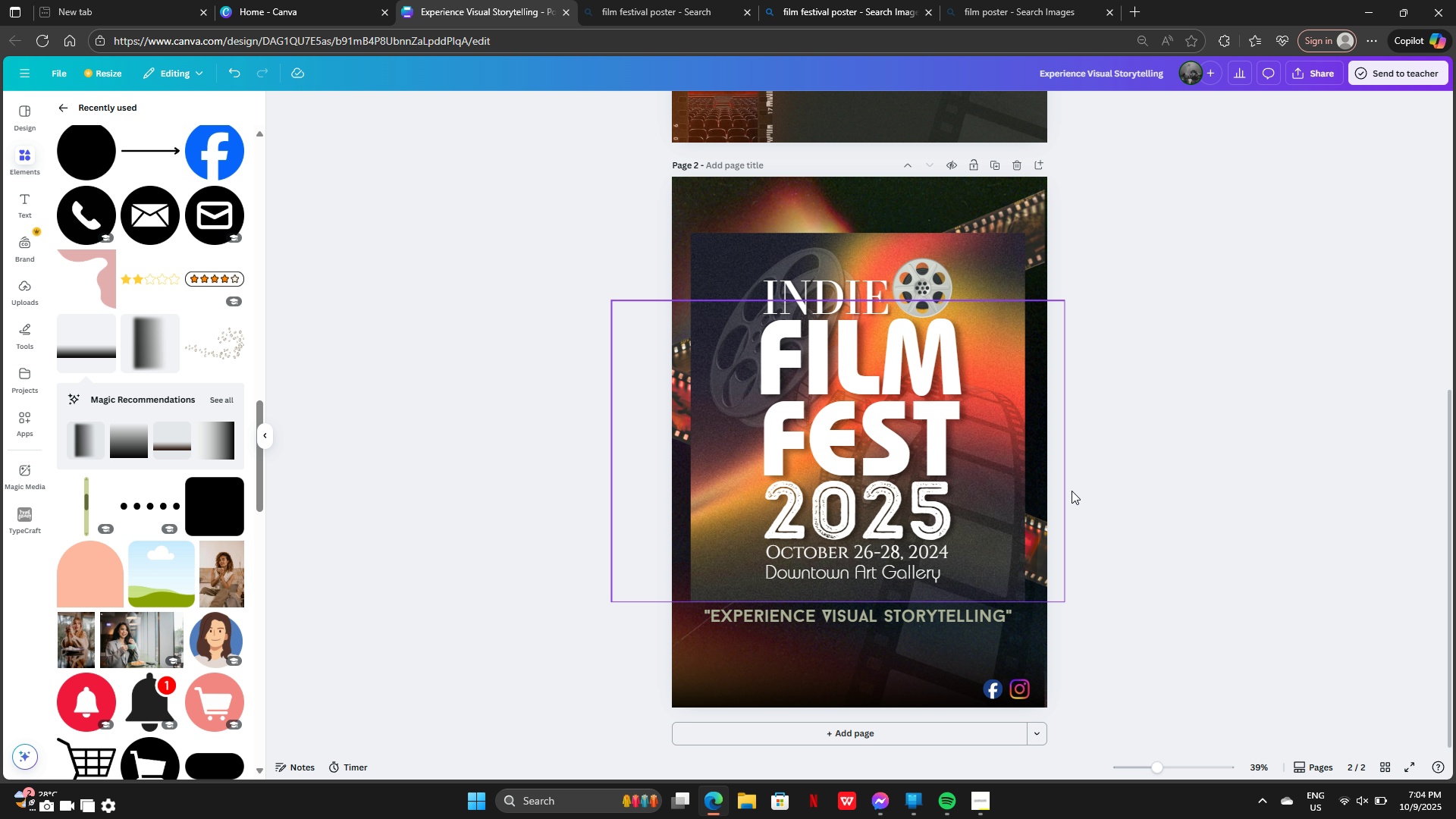 
scroll: coordinate [1072, 491], scroll_direction: up, amount: 3.0
 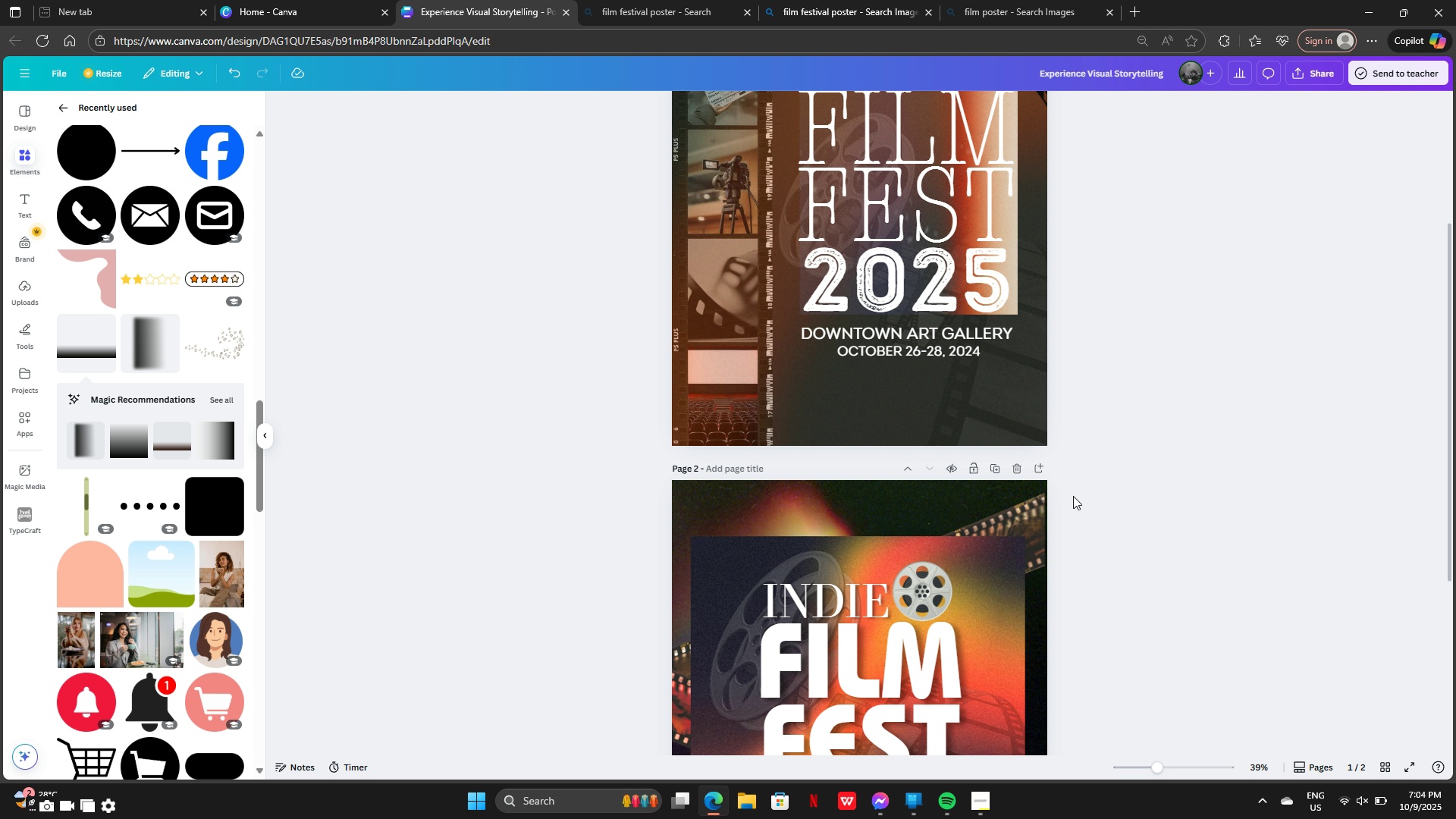 
scroll: coordinate [139, 635], scroll_direction: down, amount: 10.0
 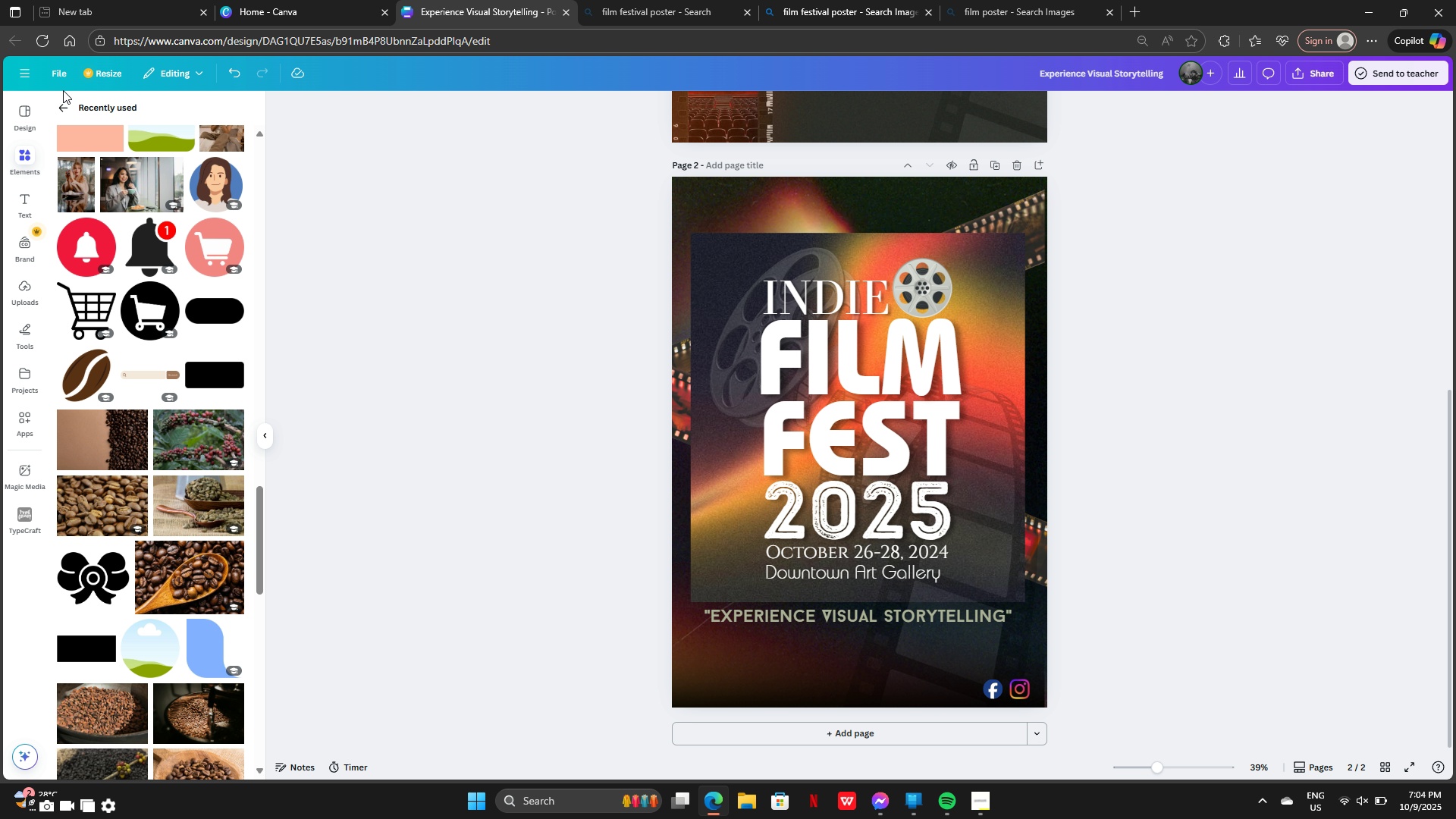 
double_click([63, 109])
 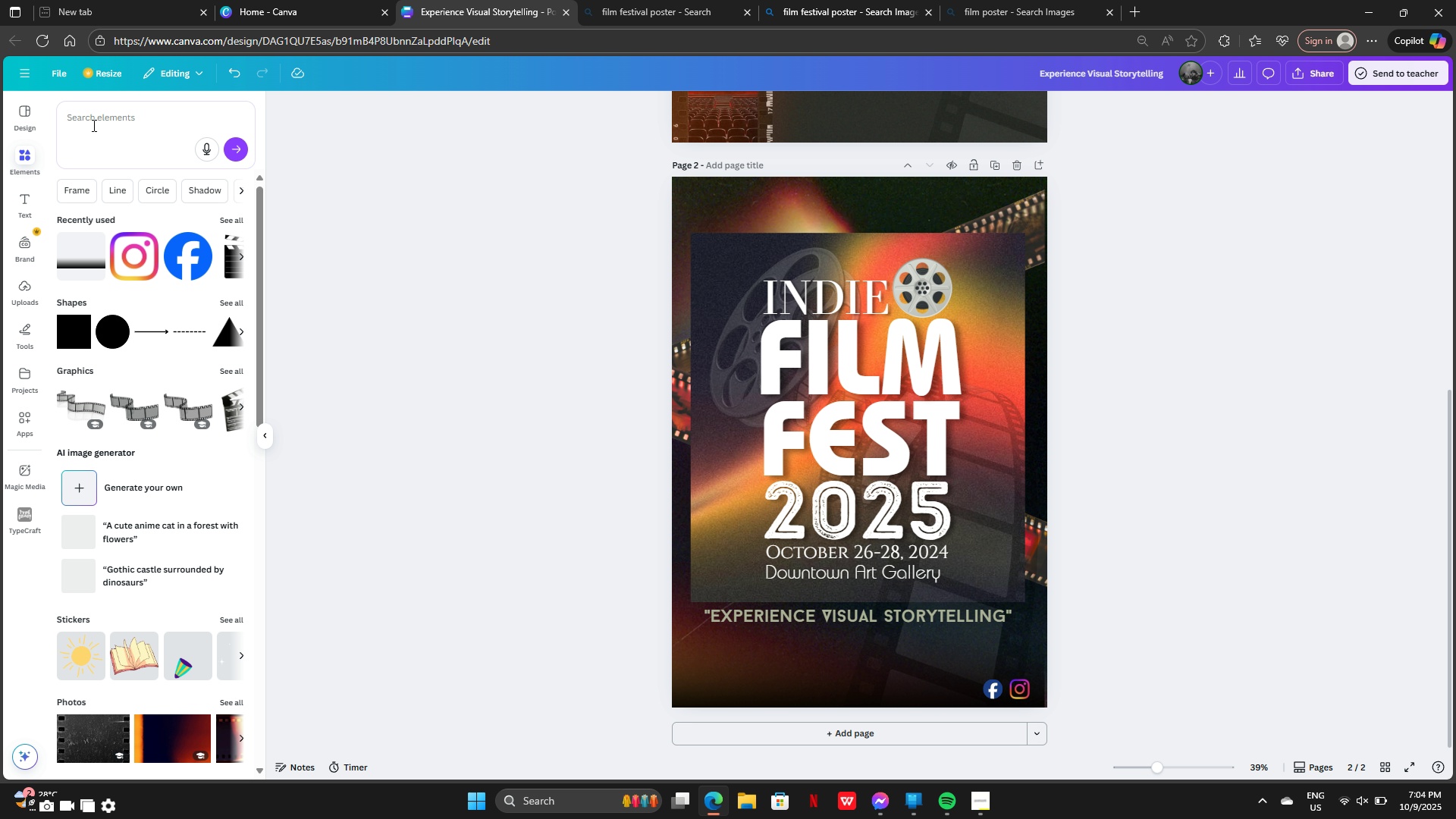 
left_click([93, 125])
 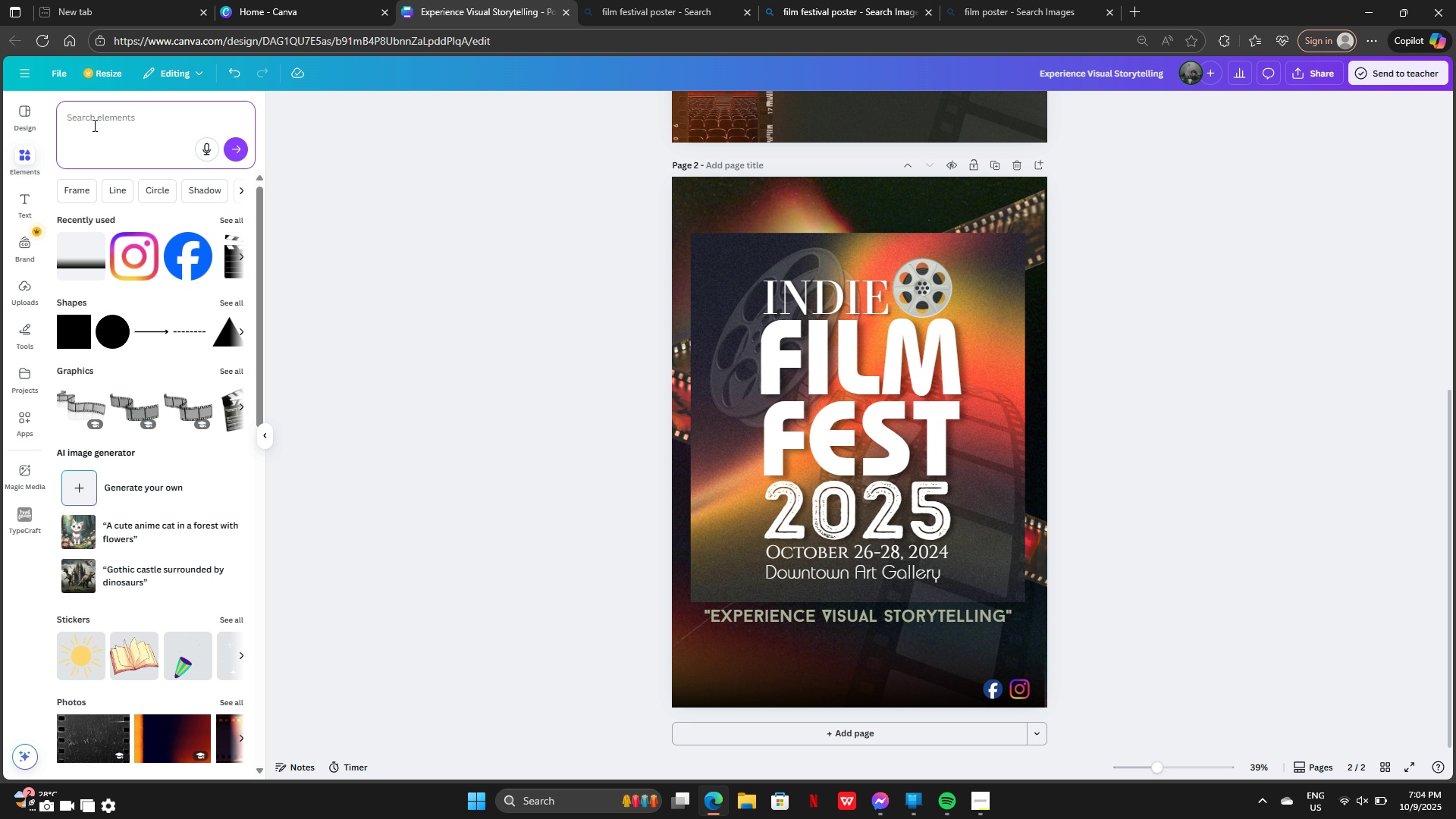 
type(film vives)
 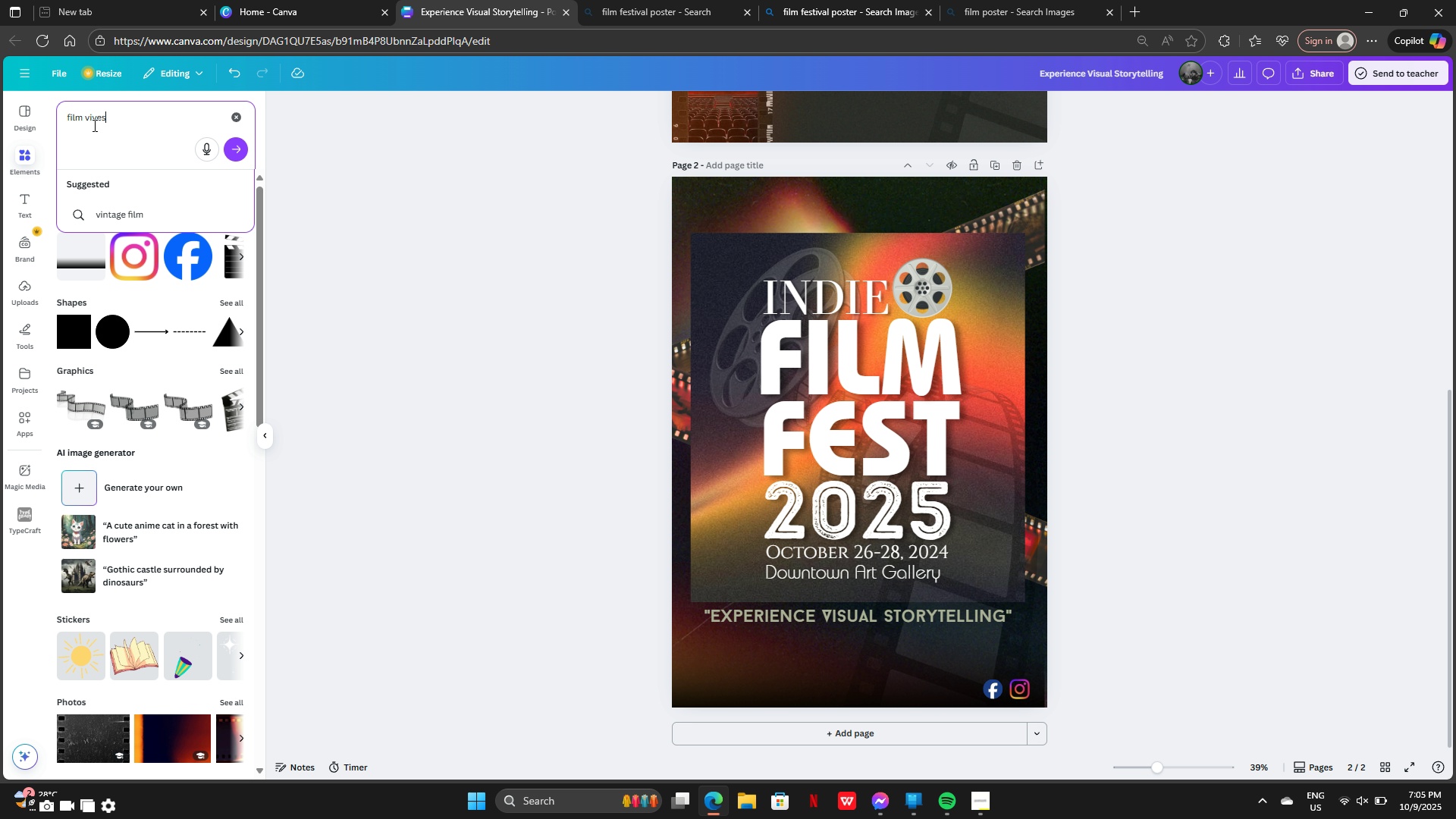 
key(Enter)
 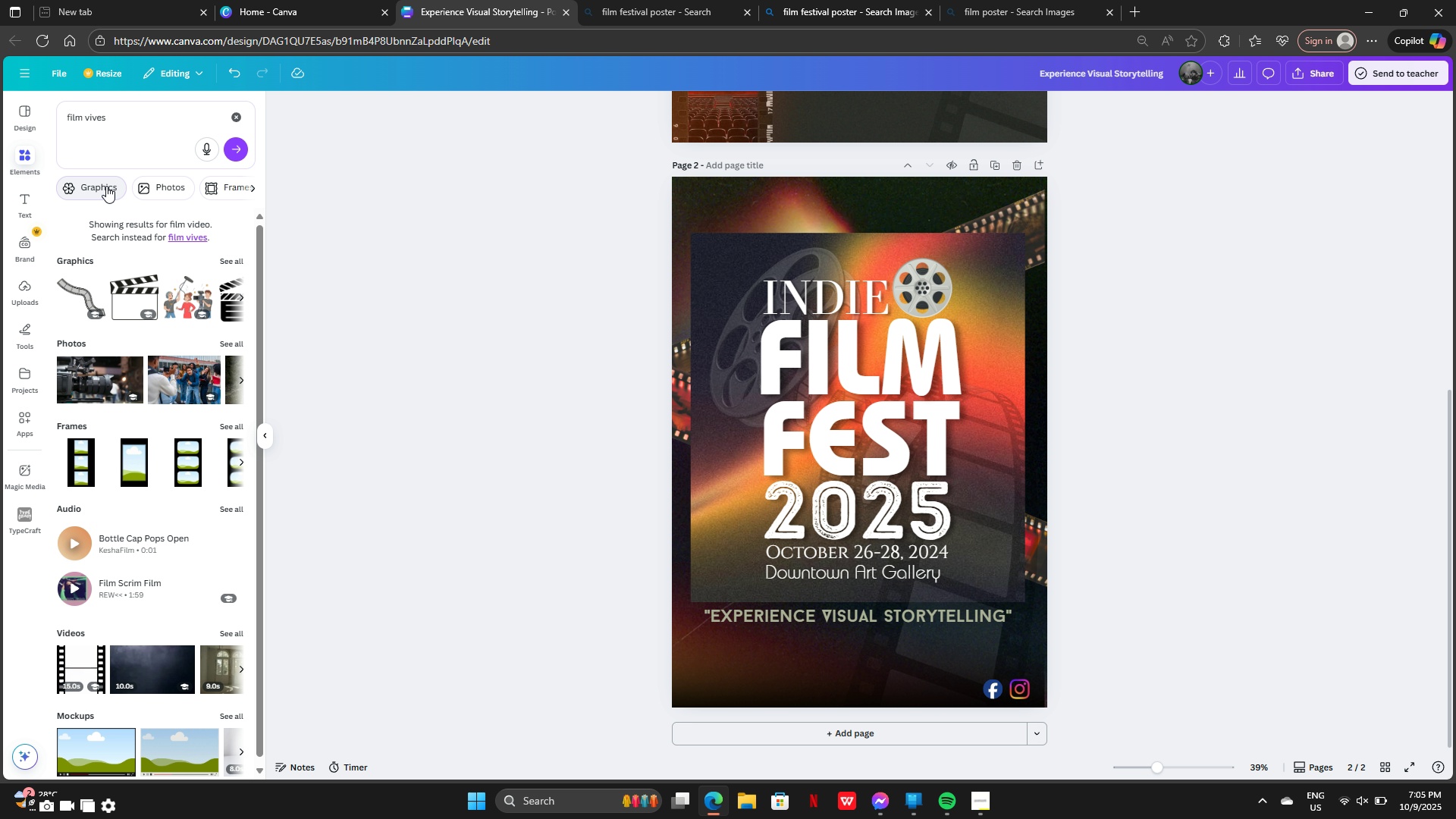 
mouse_move([165, 212])
 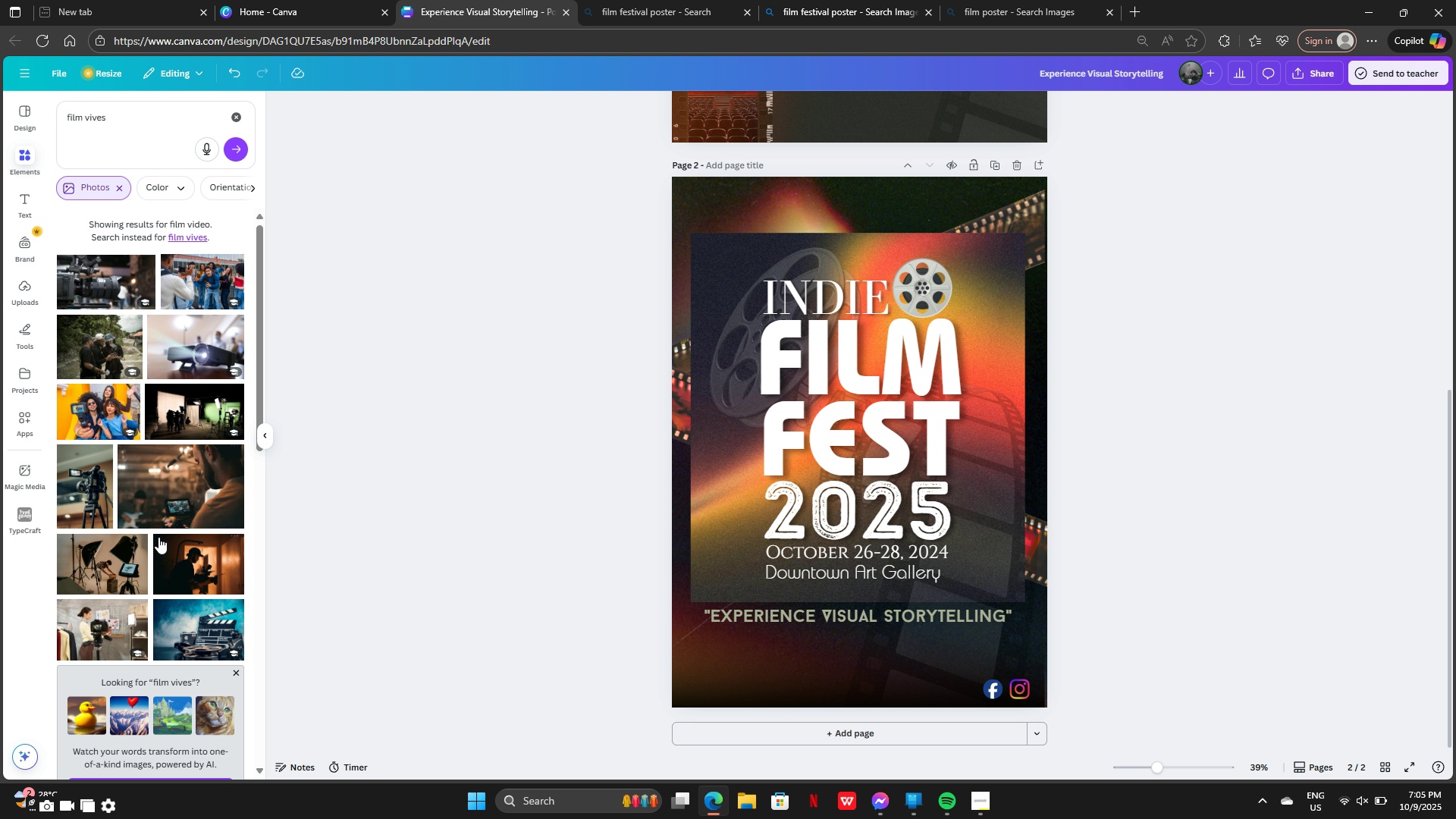 
scroll: coordinate [158, 537], scroll_direction: up, amount: 1.0
 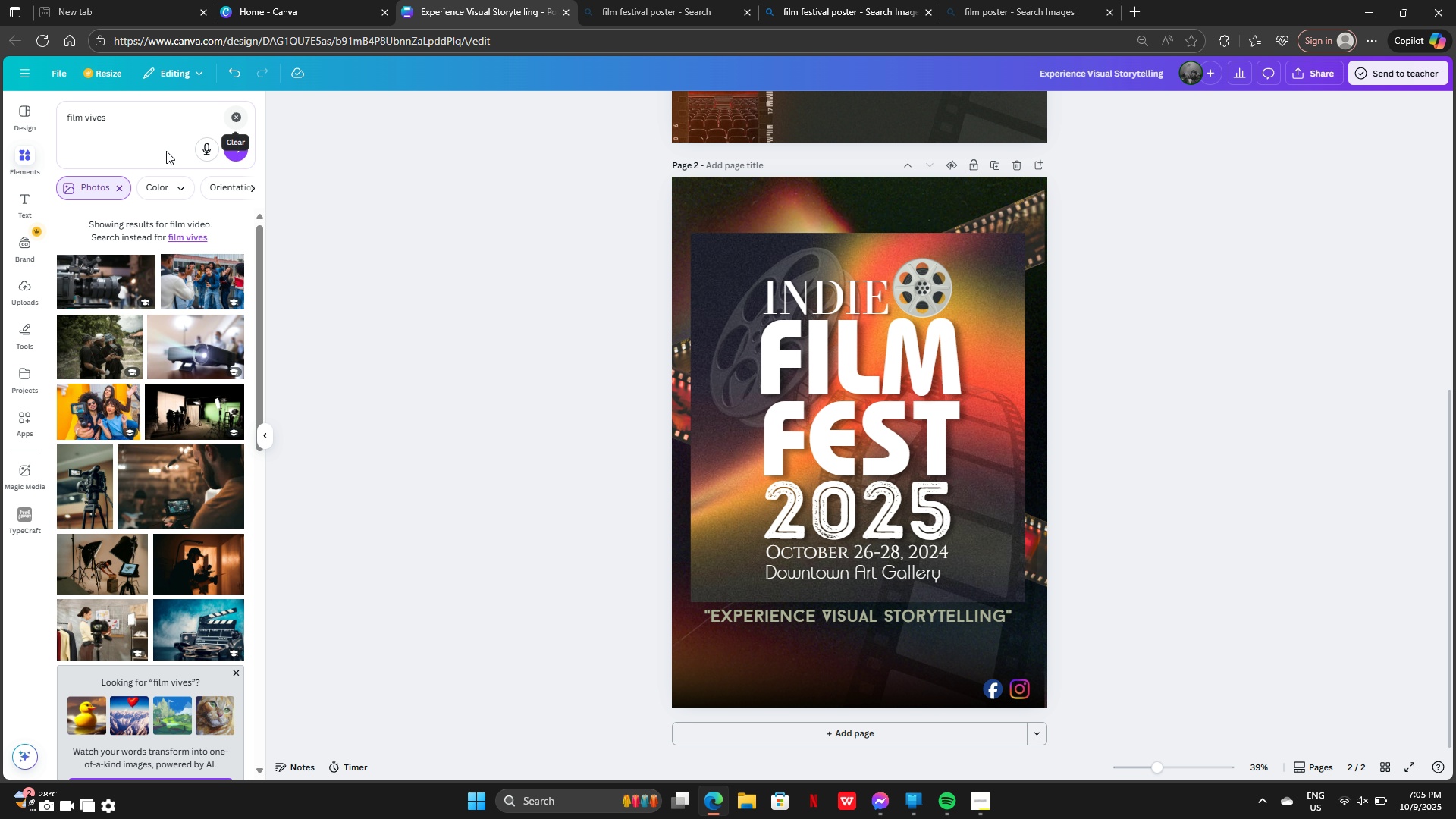 
left_click([124, 189])
 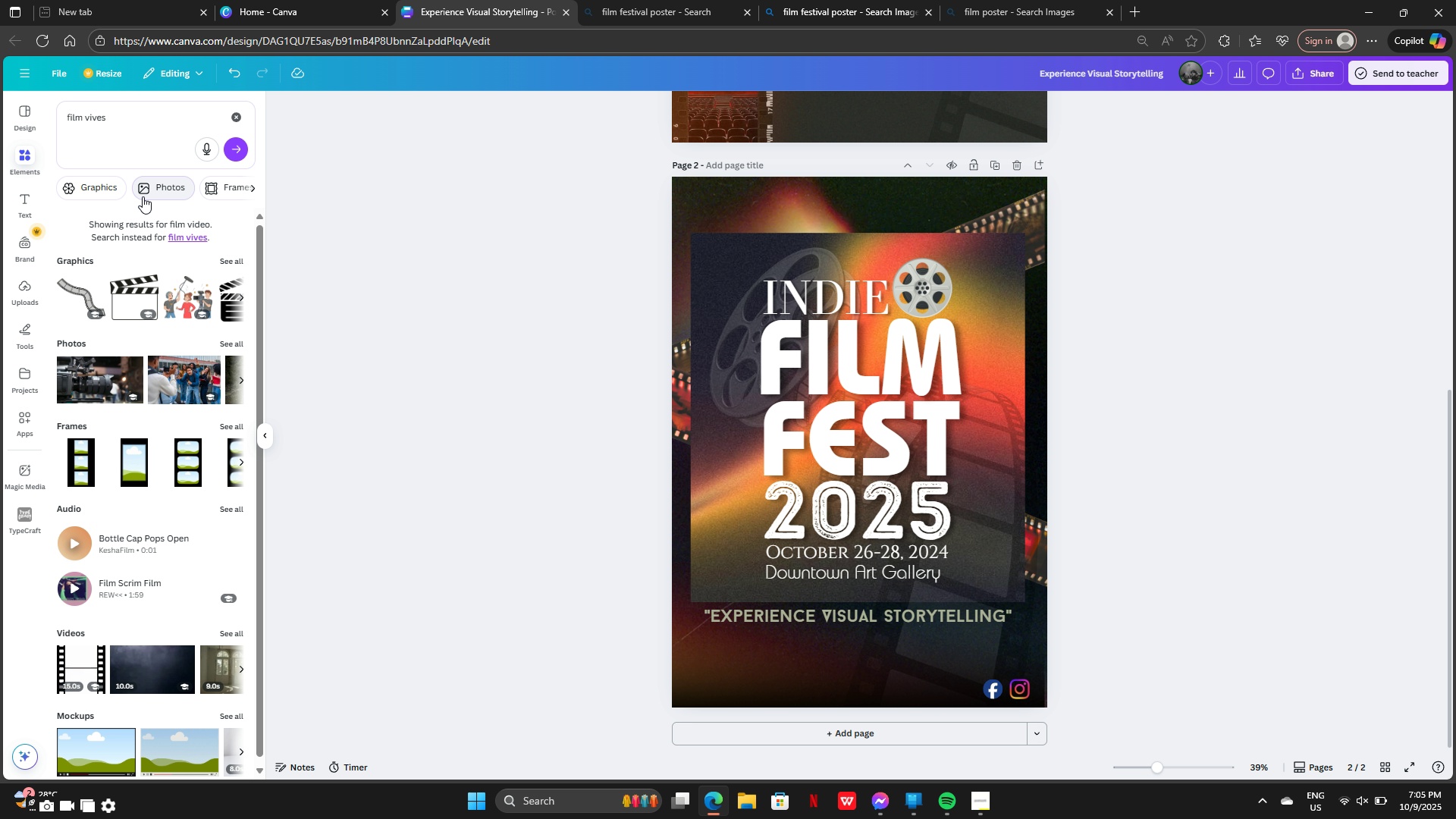 
left_click([95, 190])
 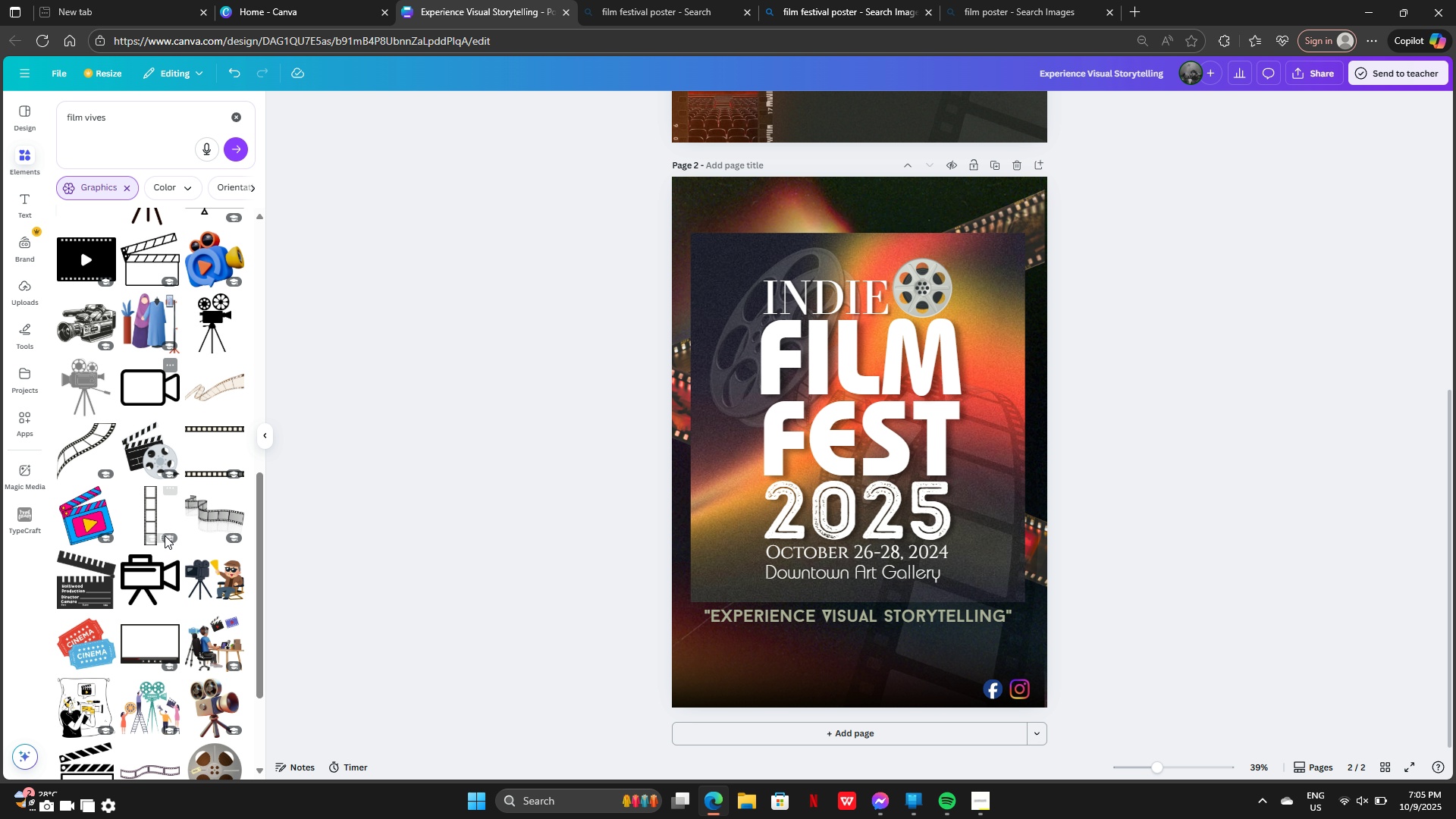 
left_click([217, 375])
 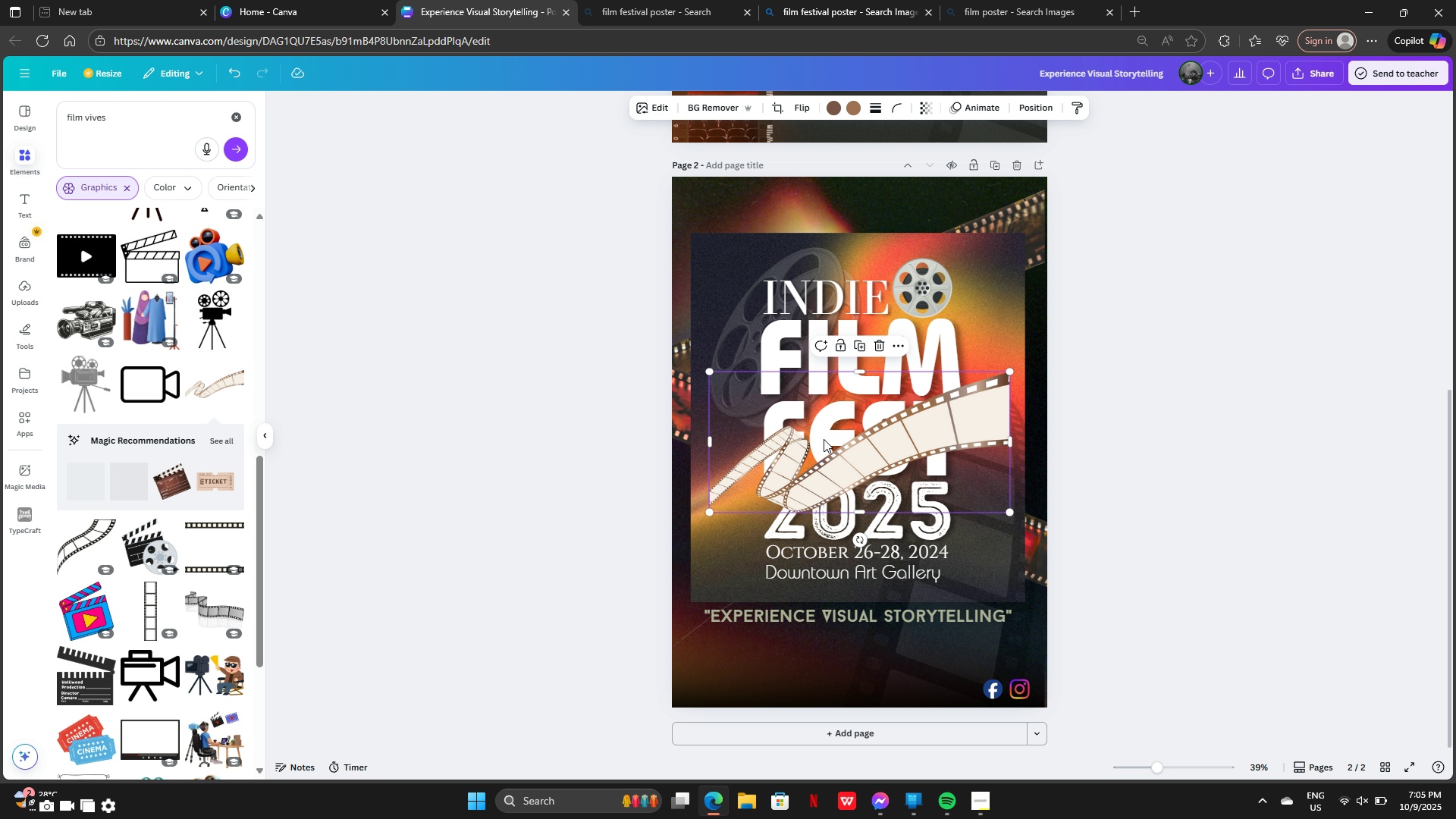 
left_click_drag(start_coordinate=[858, 440], to_coordinate=[833, 640])
 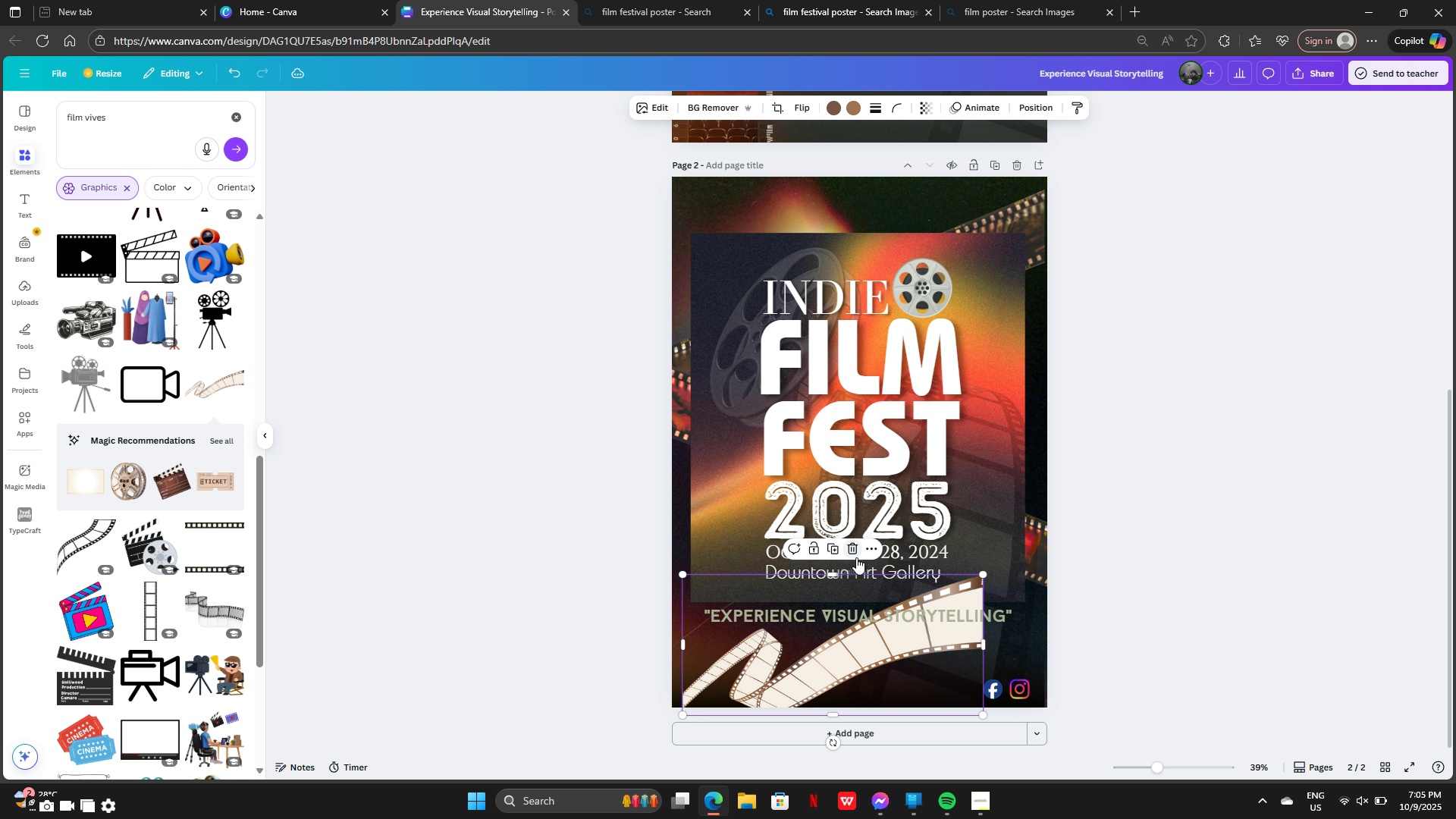 
left_click([856, 557])
 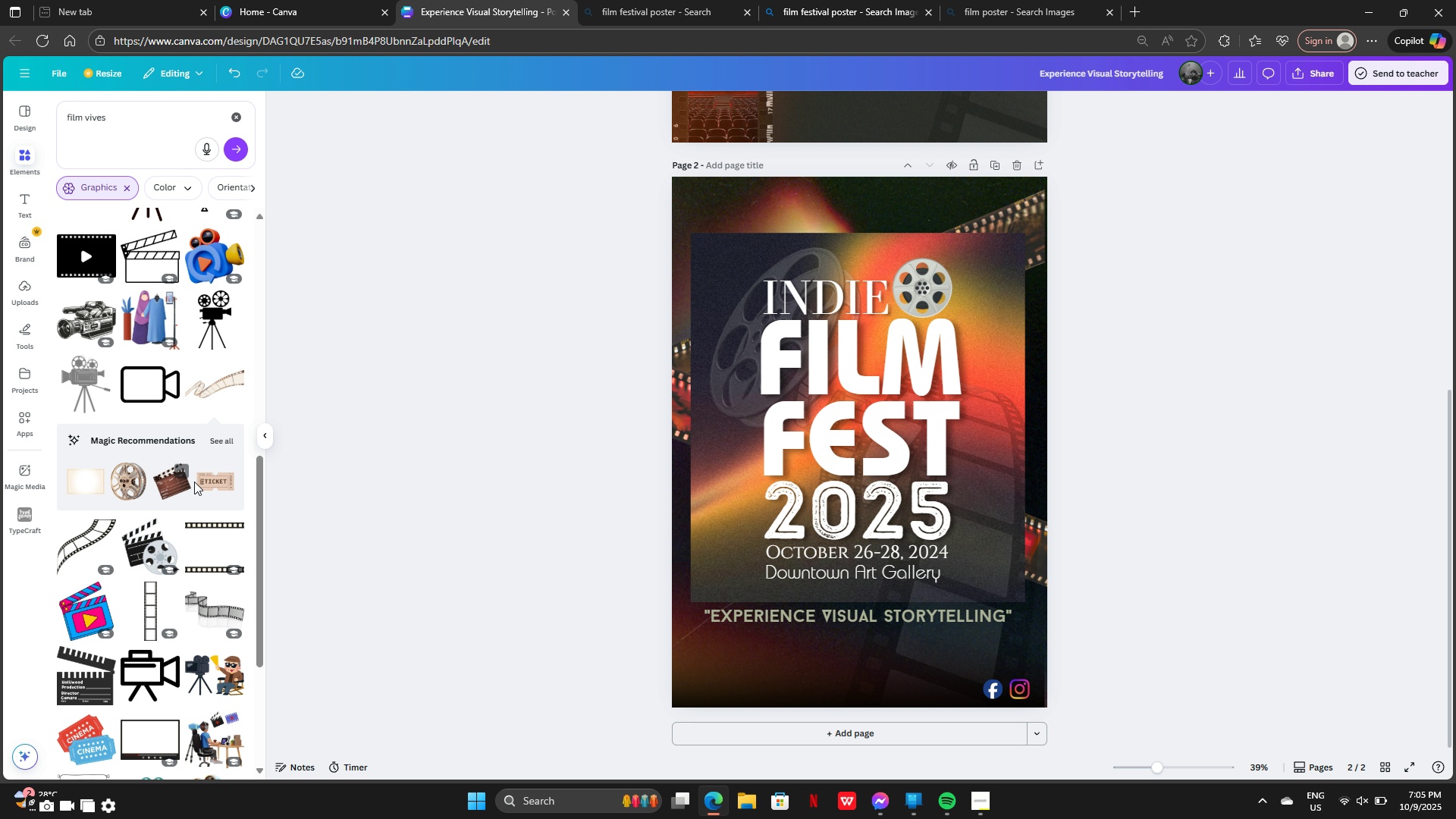 
left_click([214, 486])
 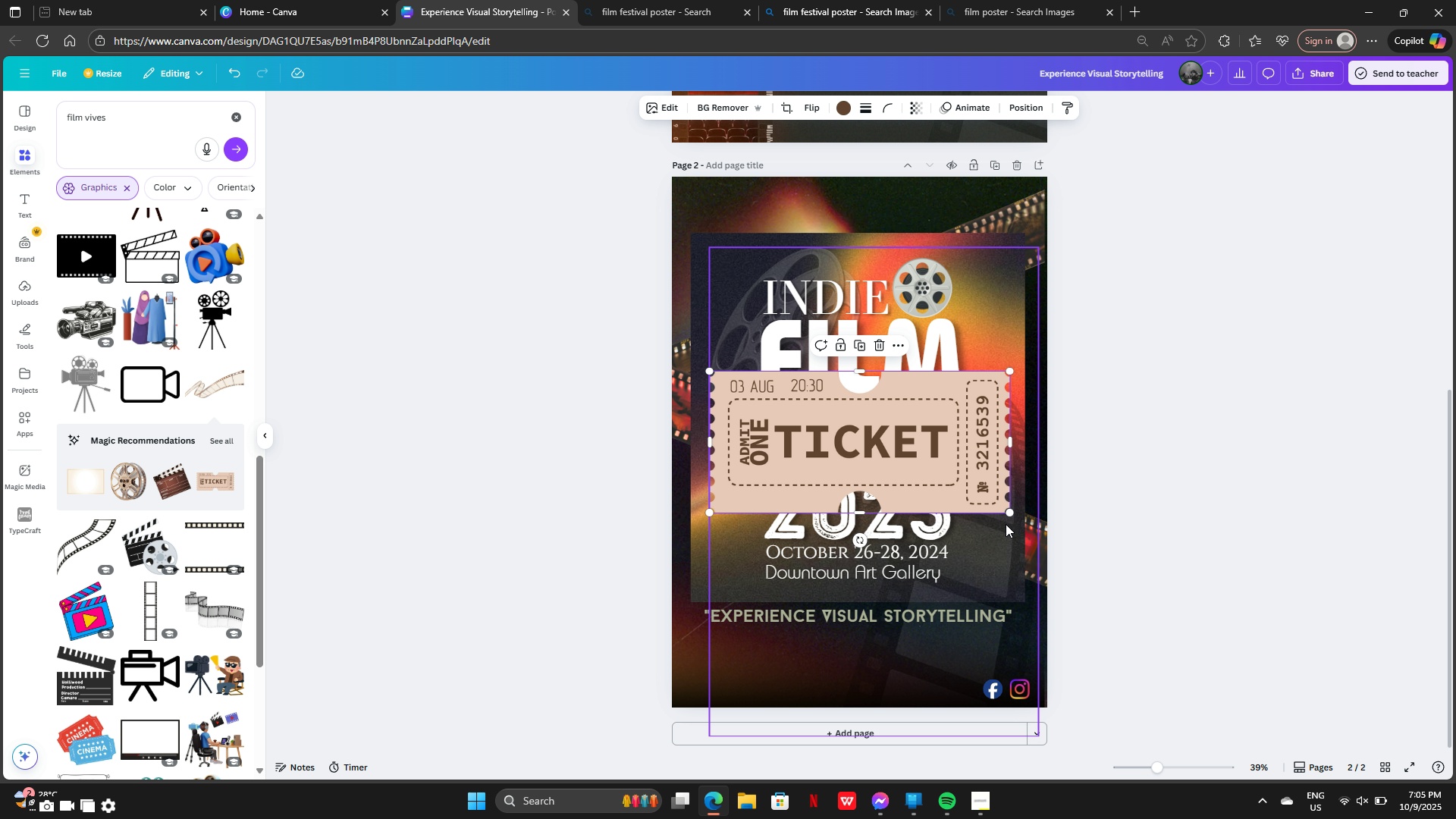 
left_click_drag(start_coordinate=[1006, 511], to_coordinate=[761, 402])
 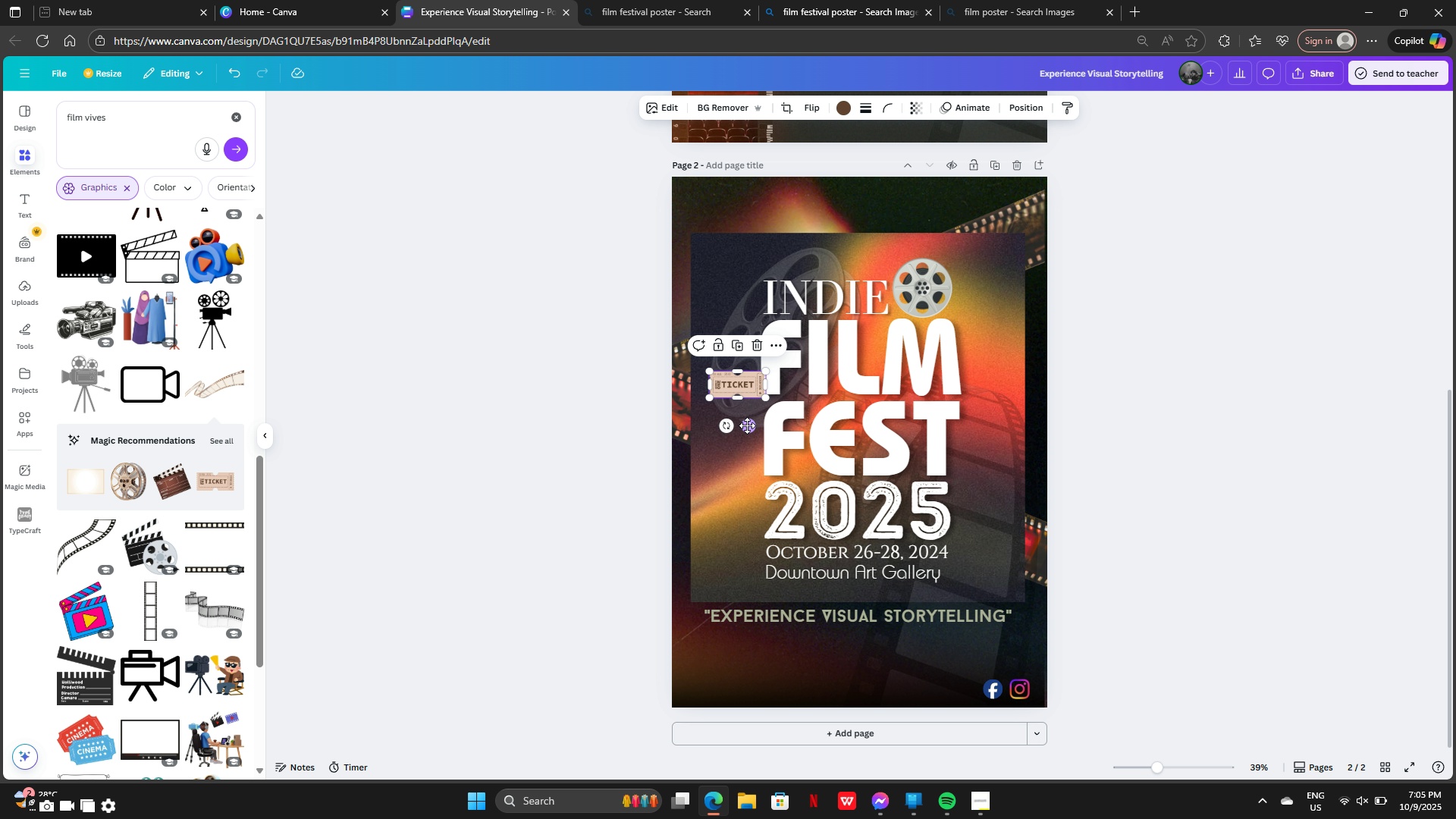 
left_click_drag(start_coordinate=[747, 425], to_coordinate=[726, 265])
 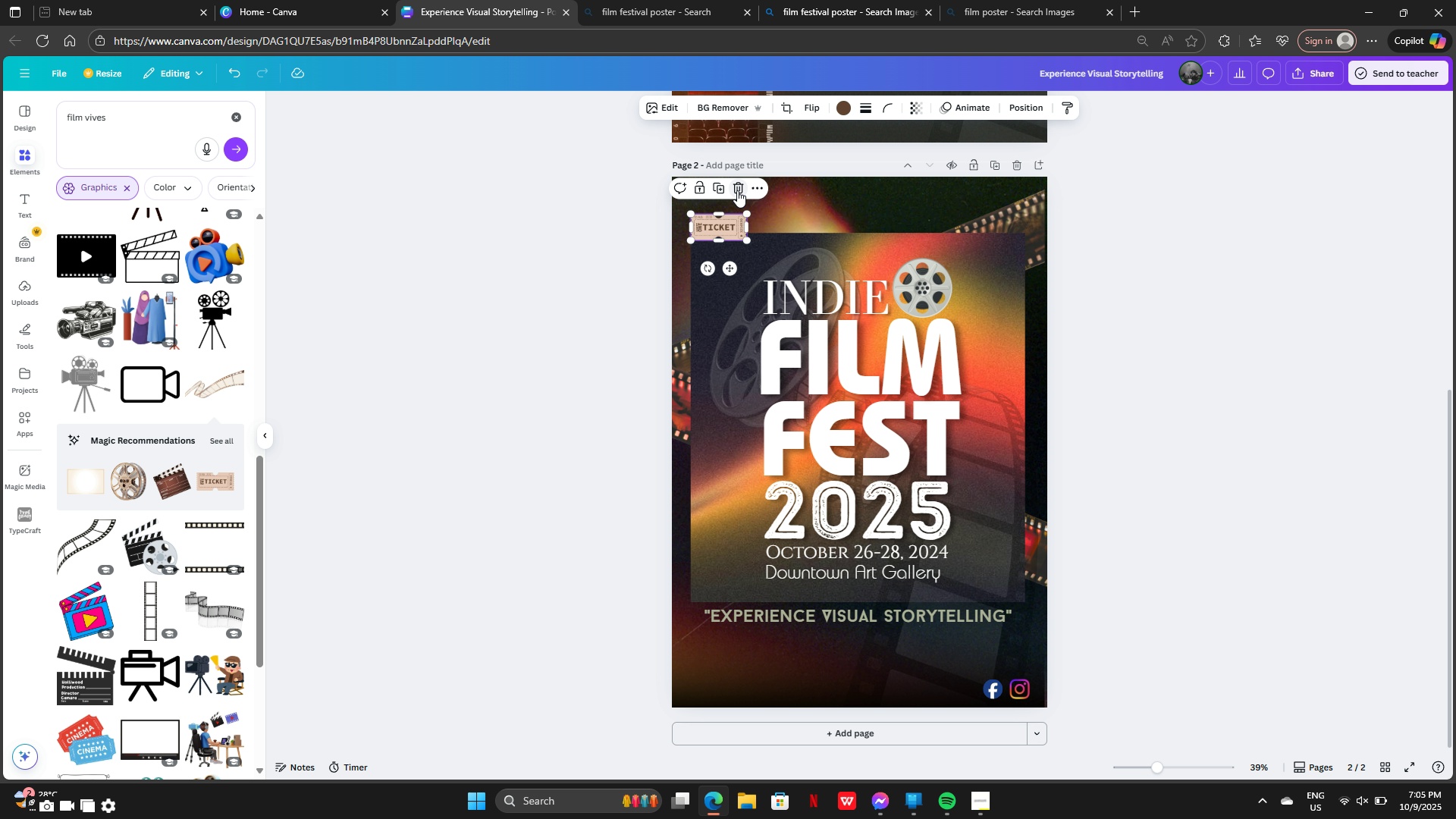 
left_click([737, 190])
 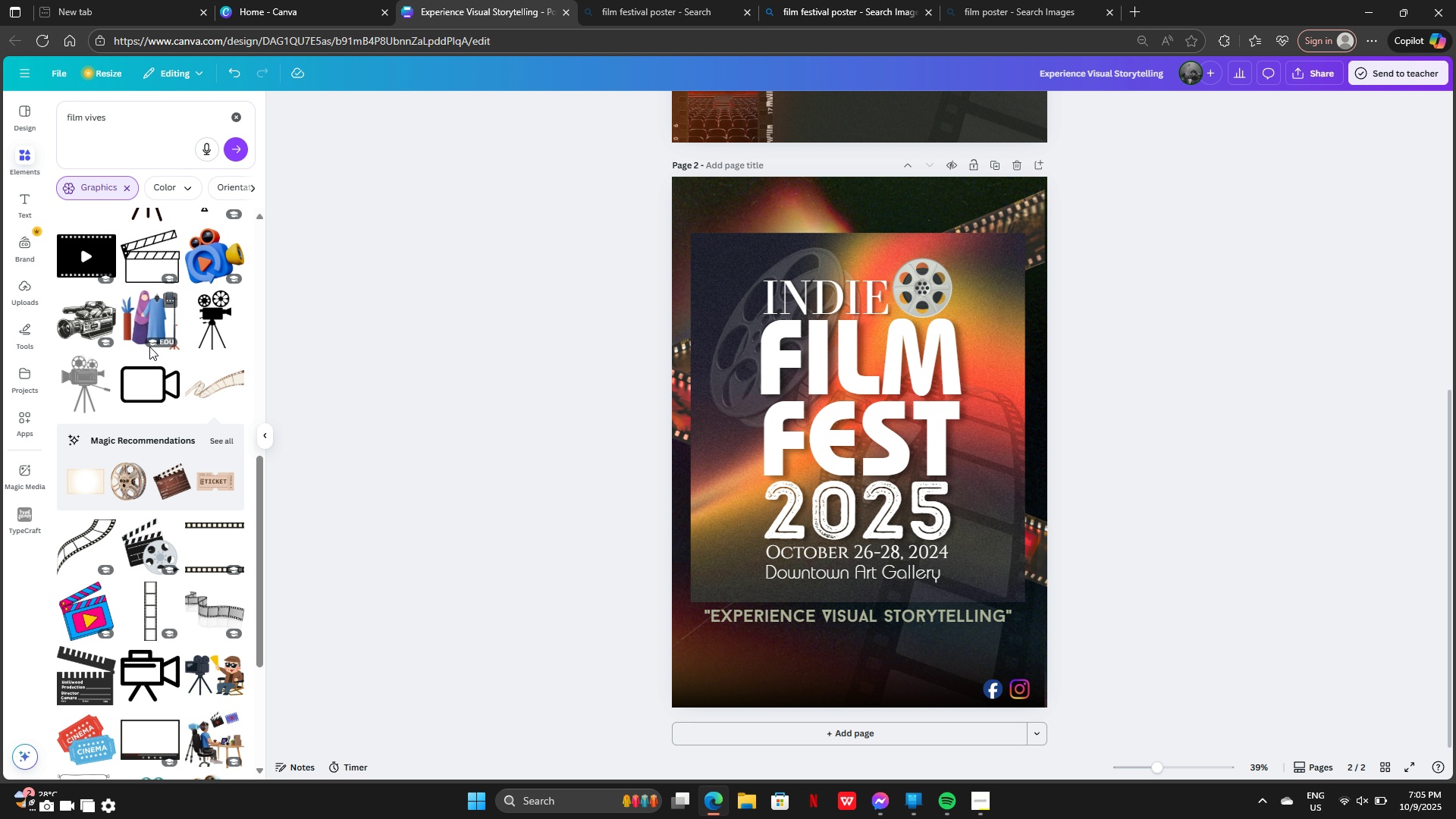 
scroll: coordinate [146, 460], scroll_direction: down, amount: 2.0
 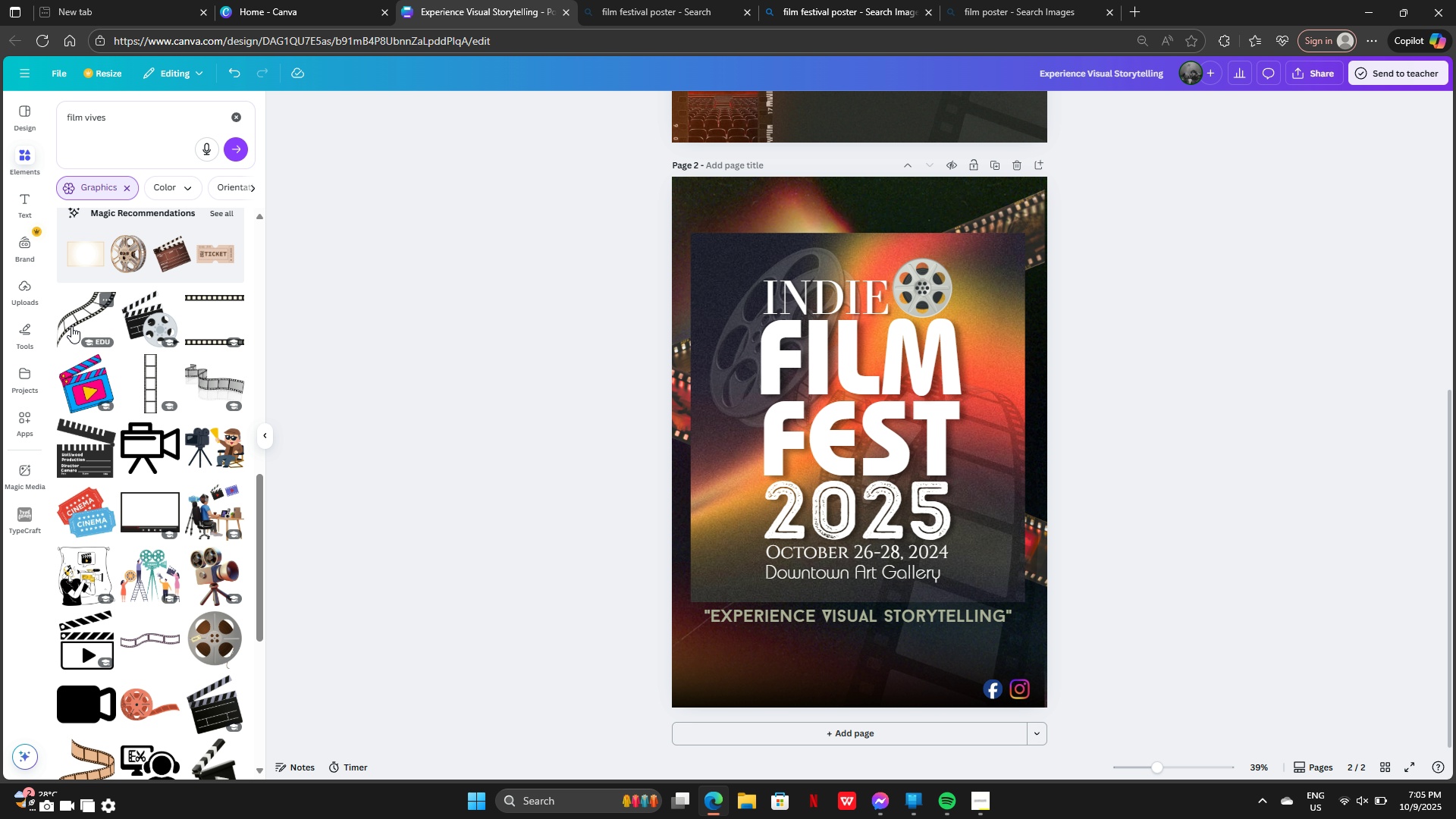 
left_click([71, 326])
 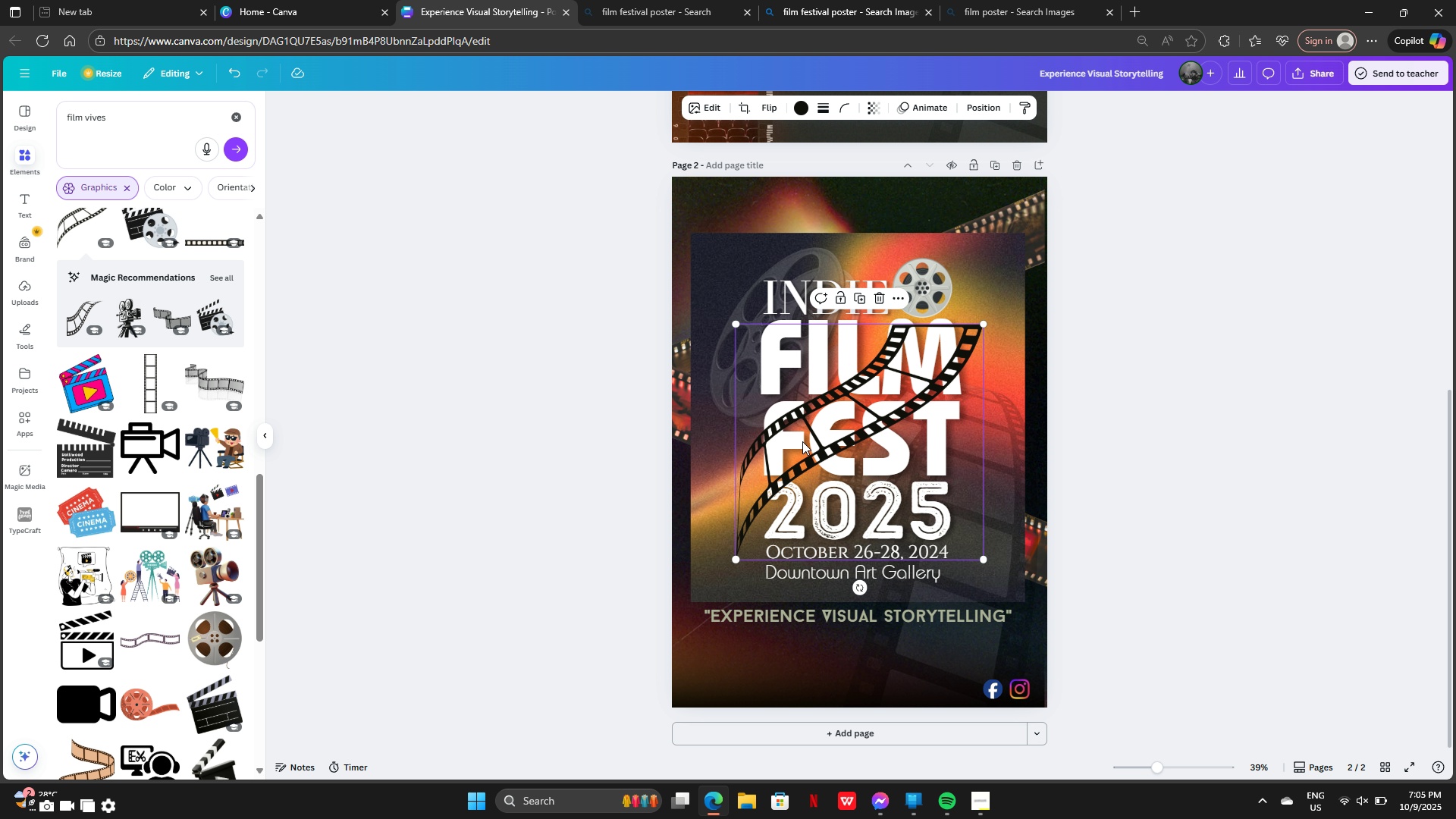 
left_click_drag(start_coordinate=[809, 441], to_coordinate=[764, 350])
 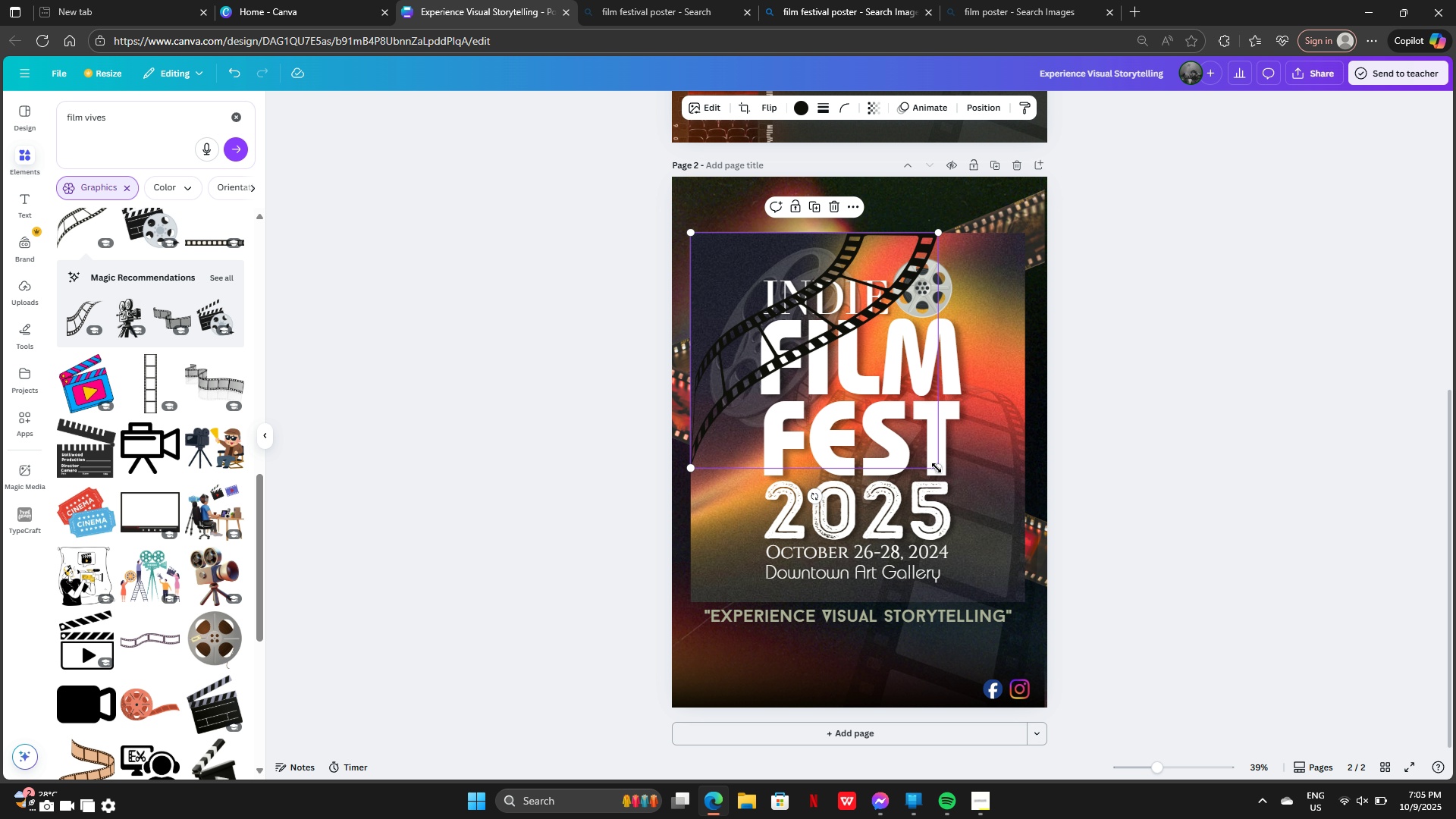 
left_click_drag(start_coordinate=[940, 464], to_coordinate=[763, 365])
 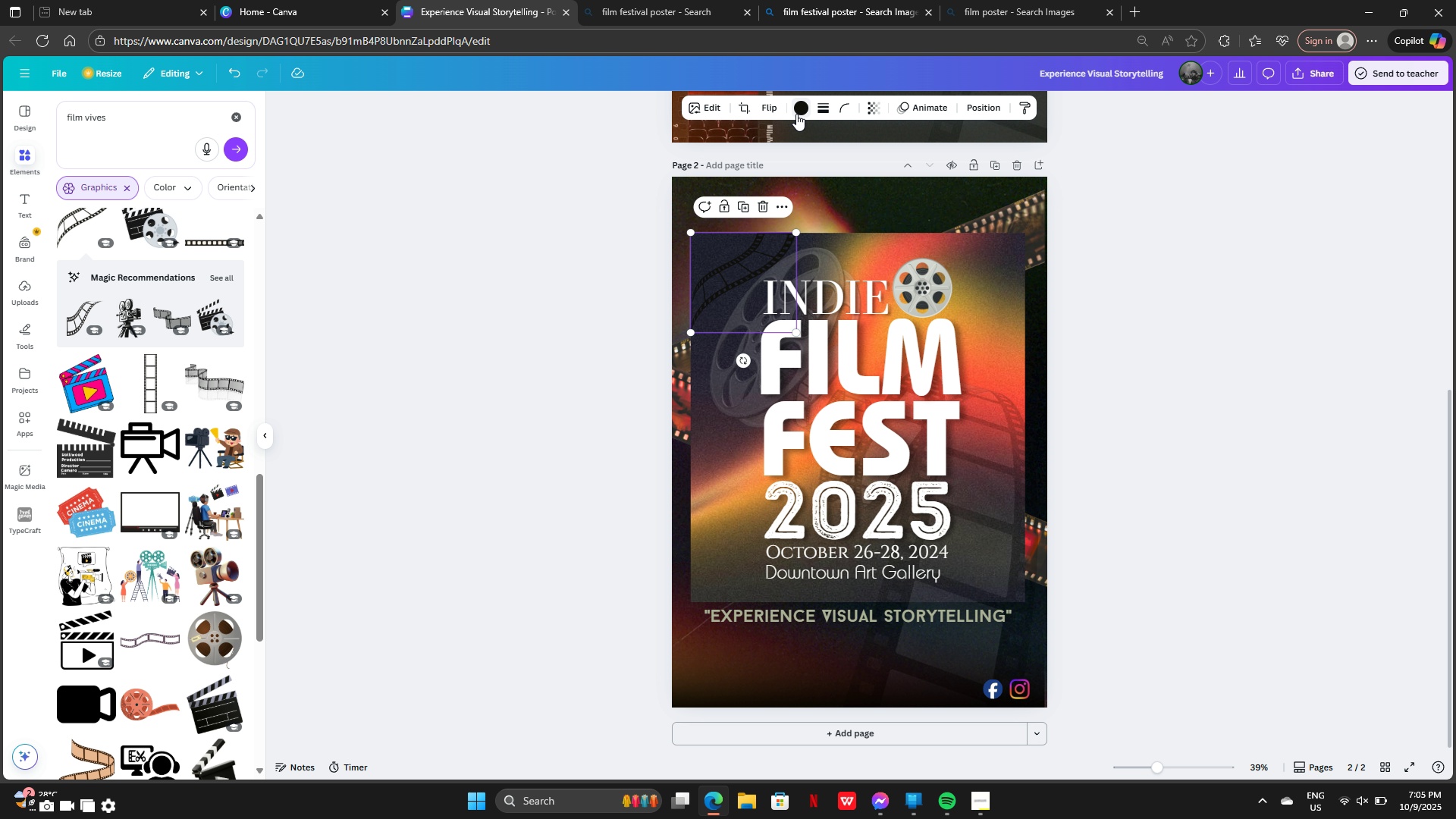 
left_click([796, 114])
 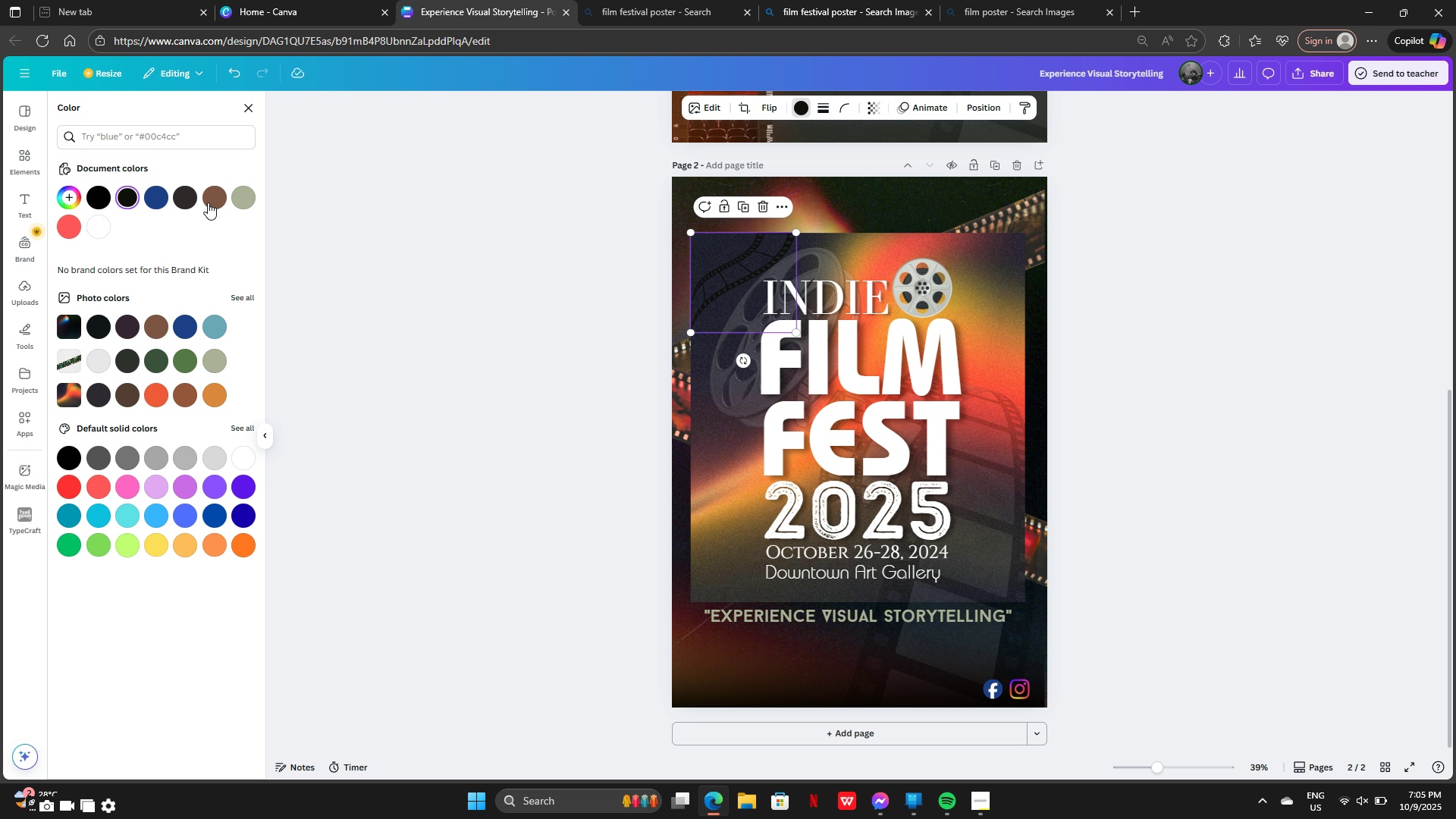 
left_click([208, 198])
 